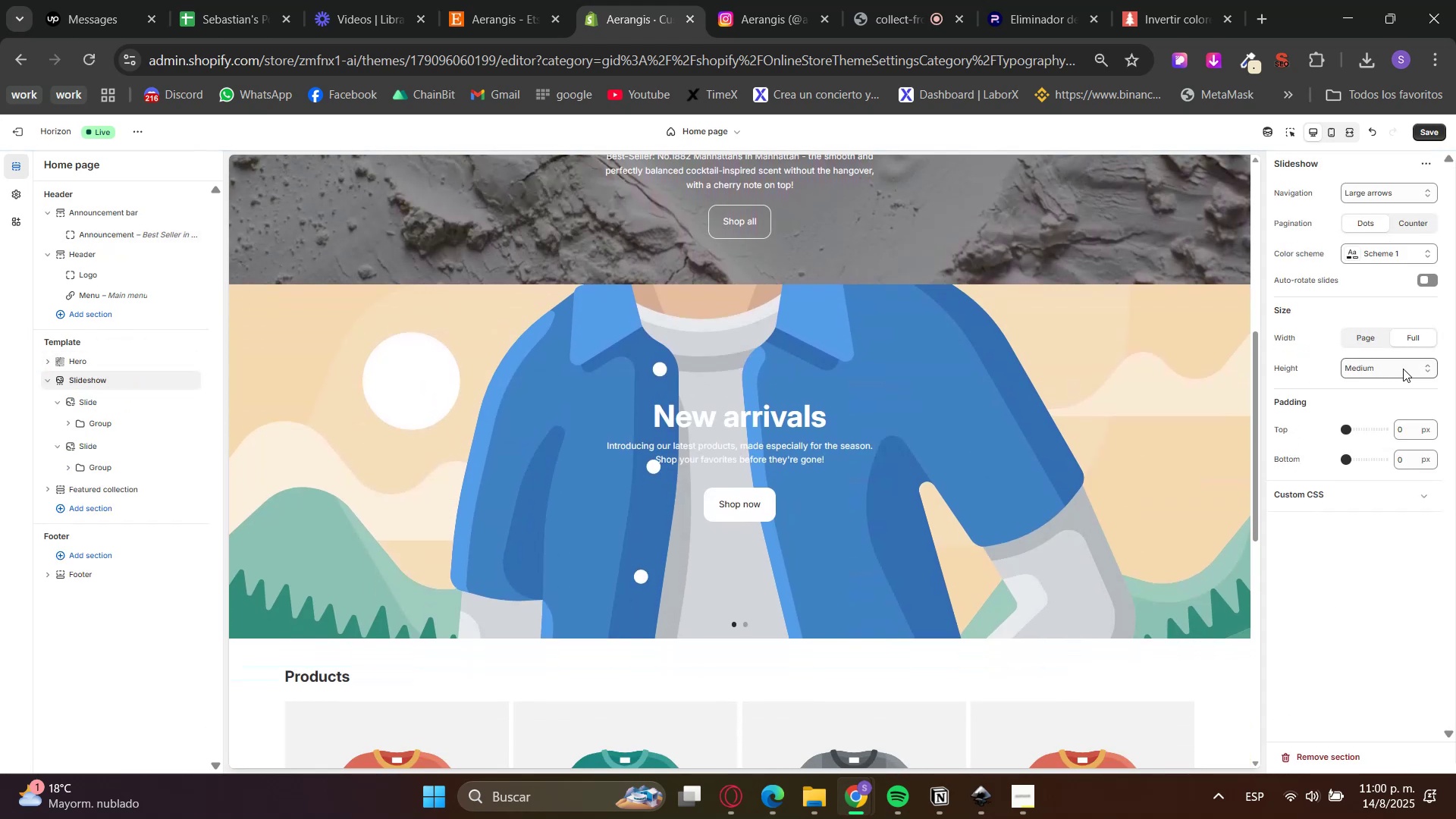 
left_click([105, 403])
 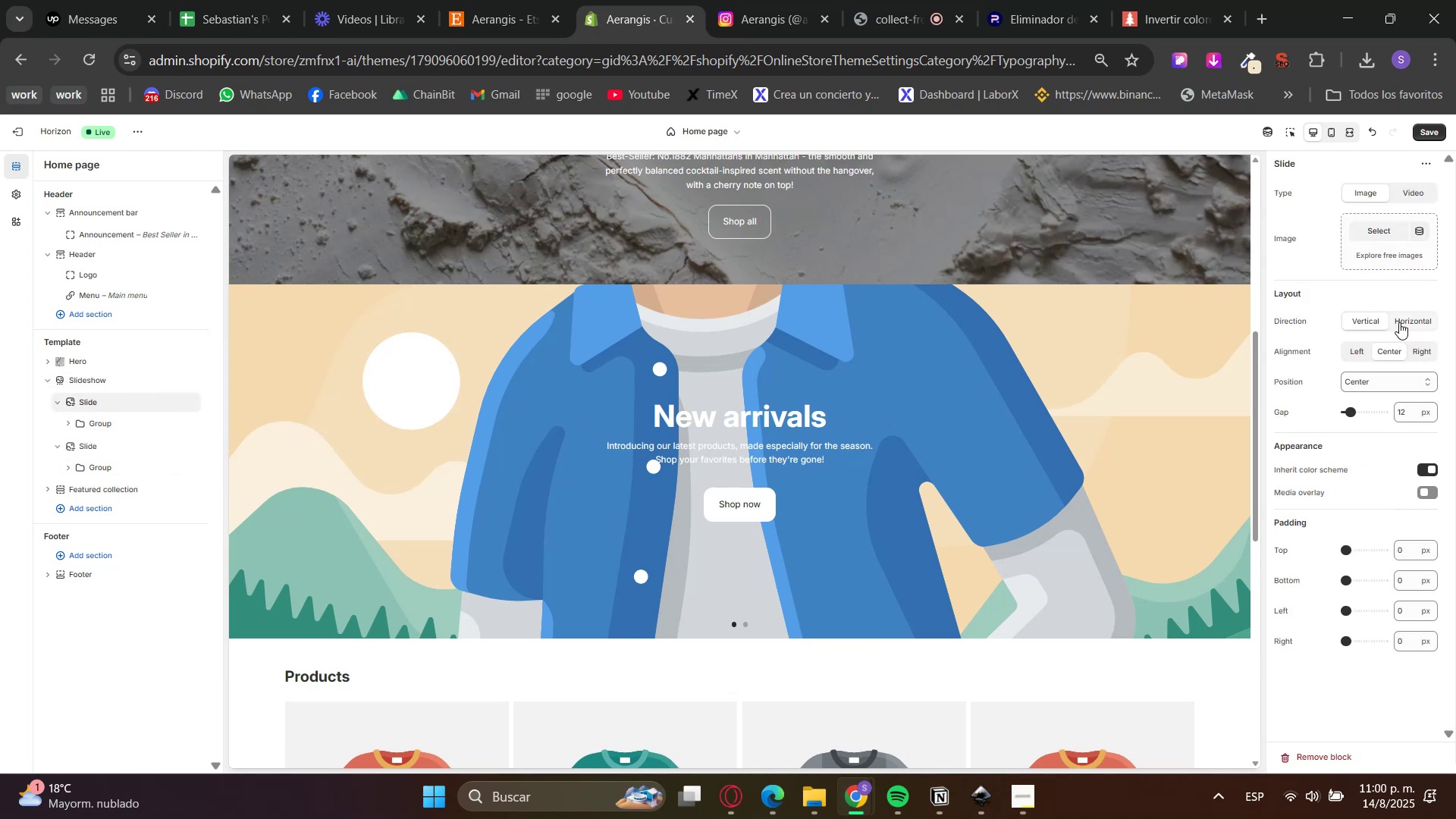 
mouse_move([140, 425])
 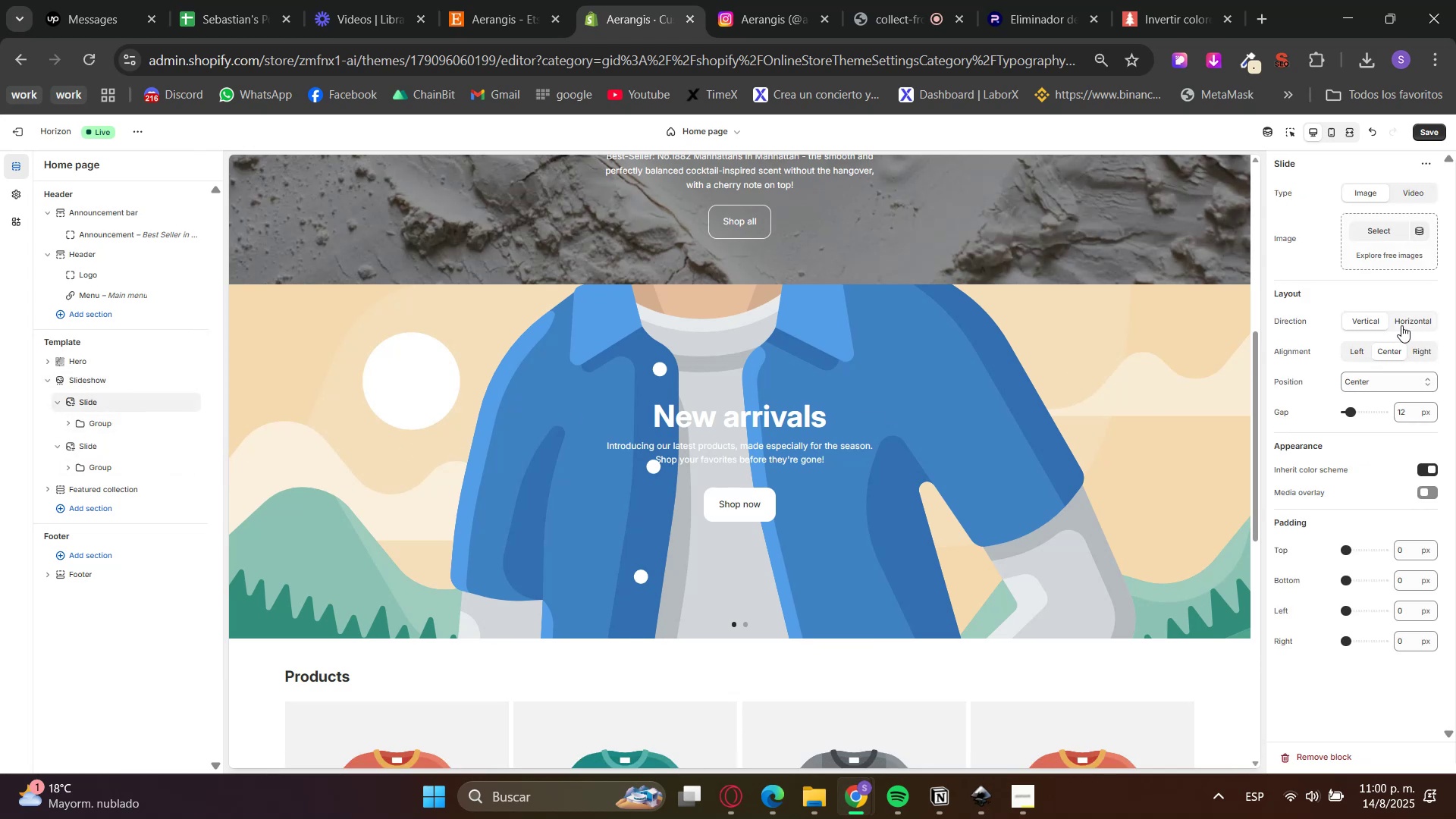 
left_click([1401, 325])
 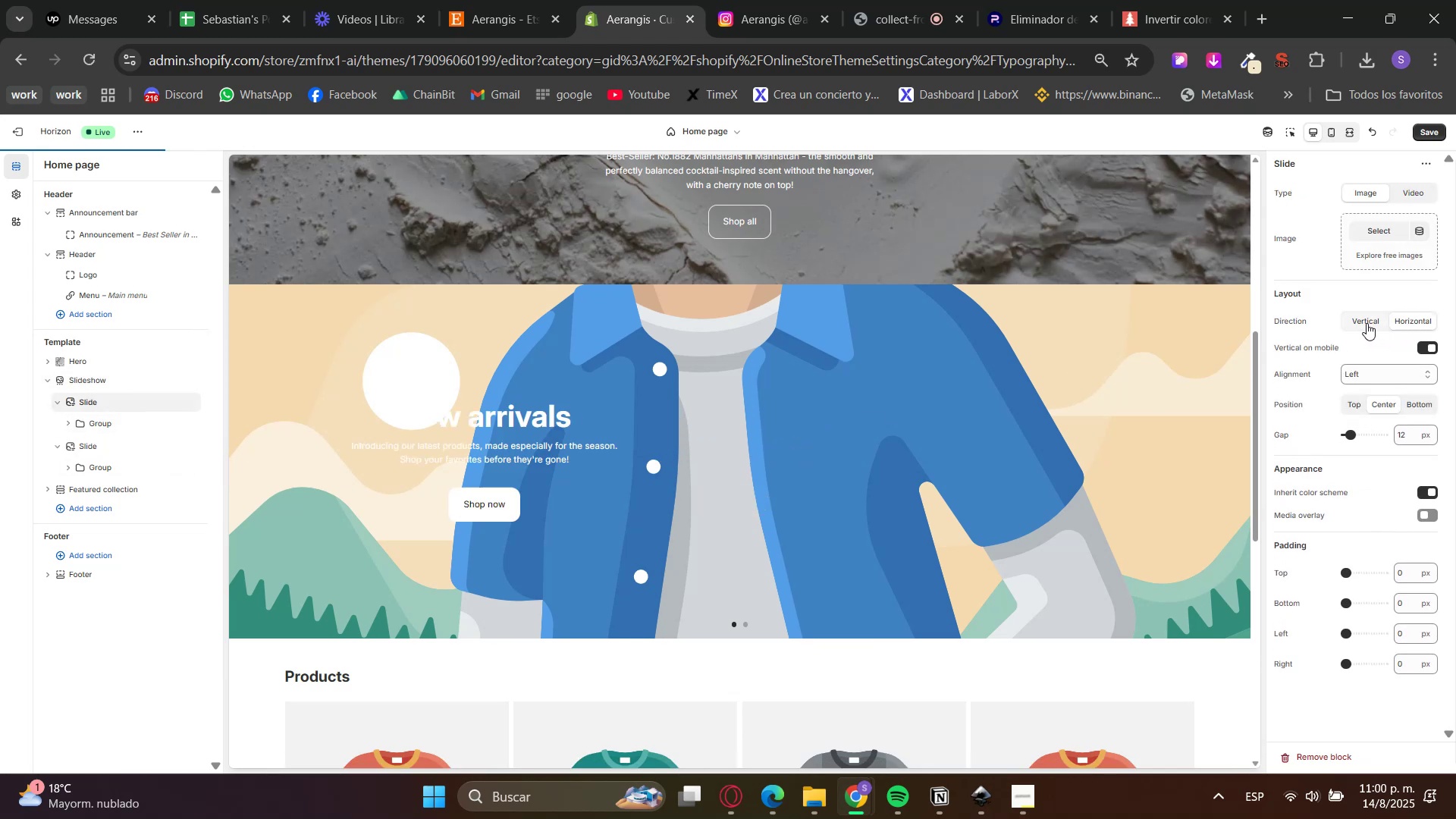 
left_click([1367, 323])
 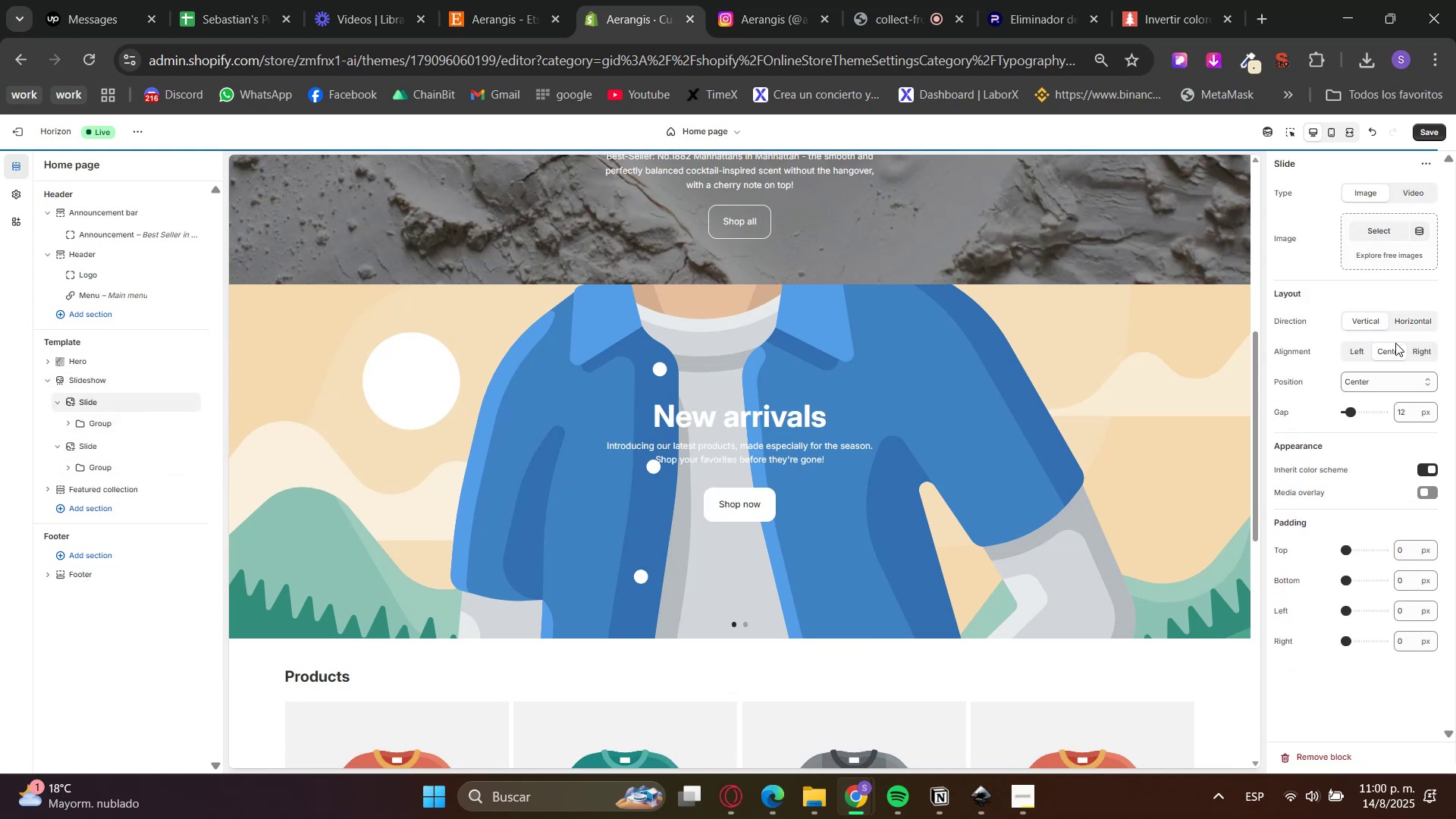 
left_click([1392, 385])
 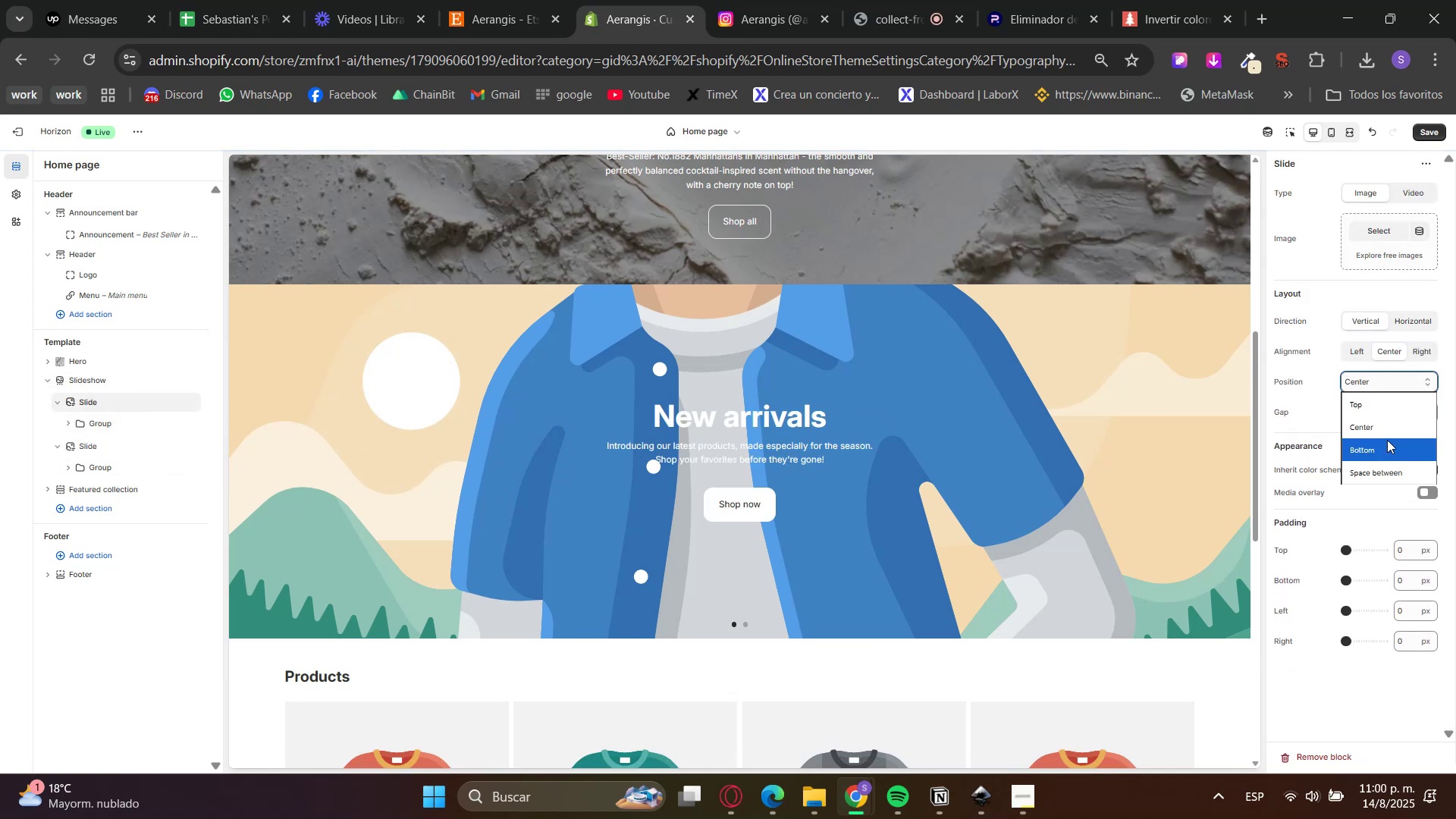 
left_click([1385, 445])
 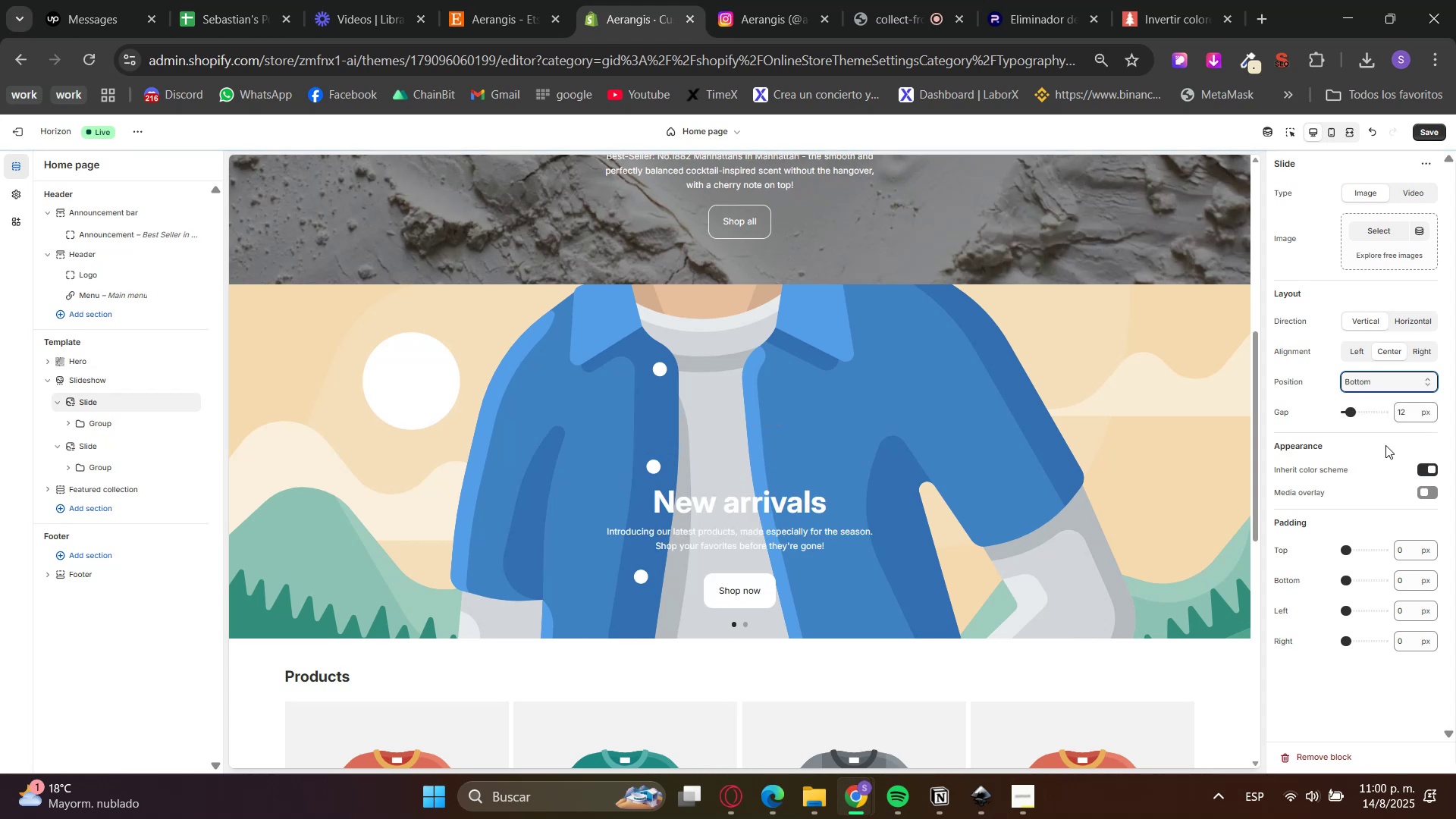 
scroll: coordinate [1128, 517], scroll_direction: up, amount: 1.0
 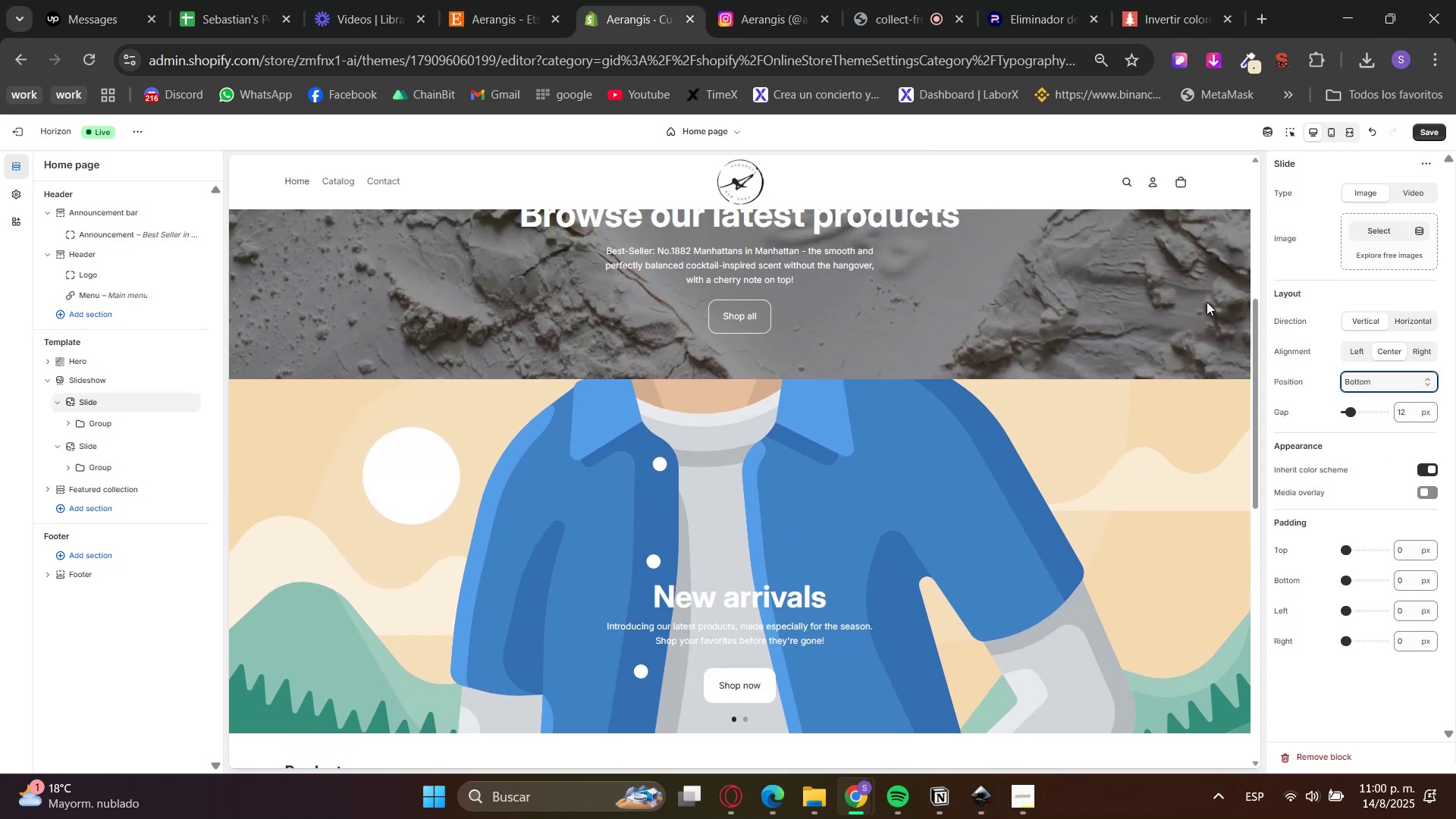 
left_click_drag(start_coordinate=[1058, 501], to_coordinate=[1001, 515])
 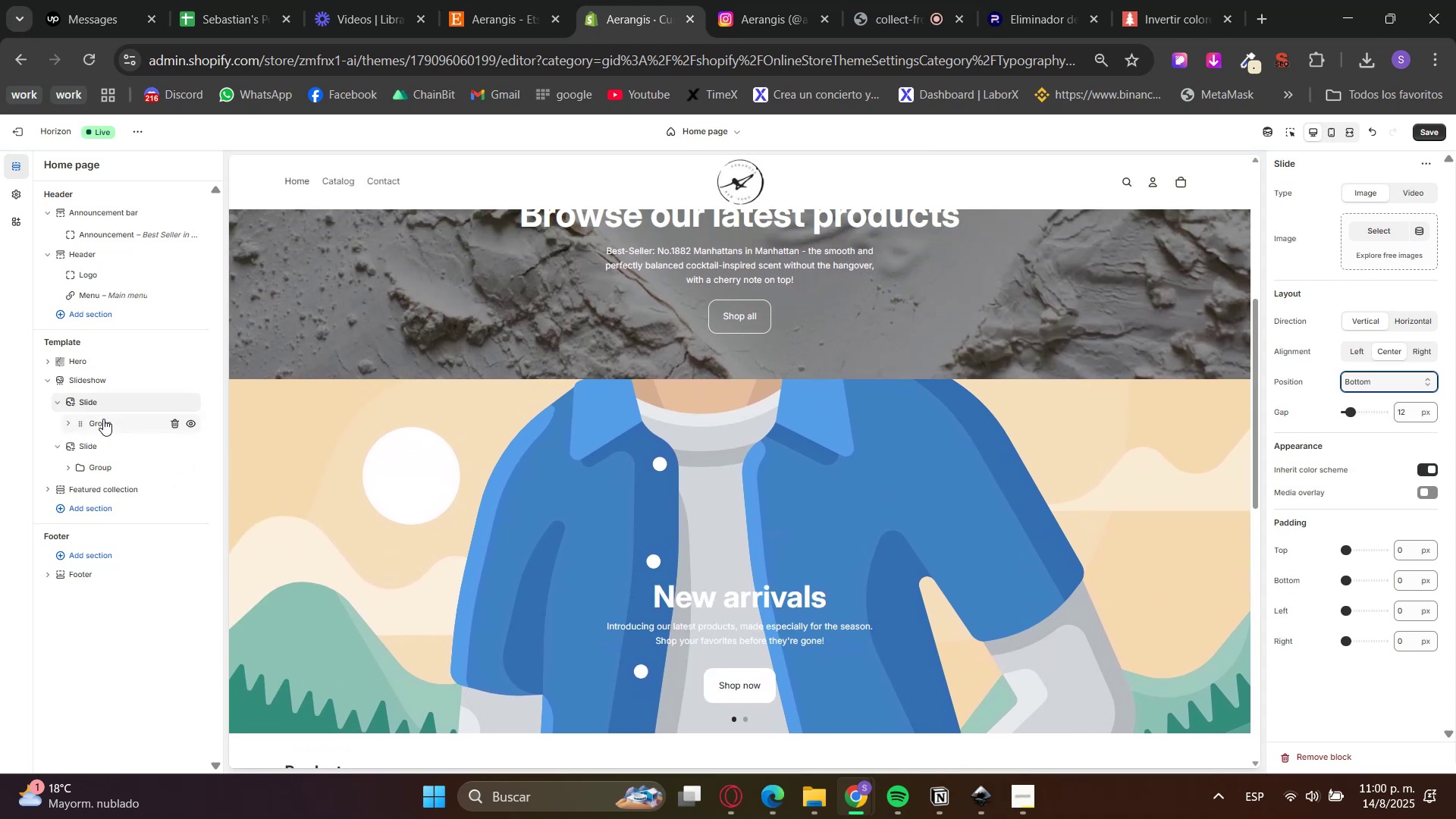 
scroll: coordinate [448, 615], scroll_direction: up, amount: 2.0
 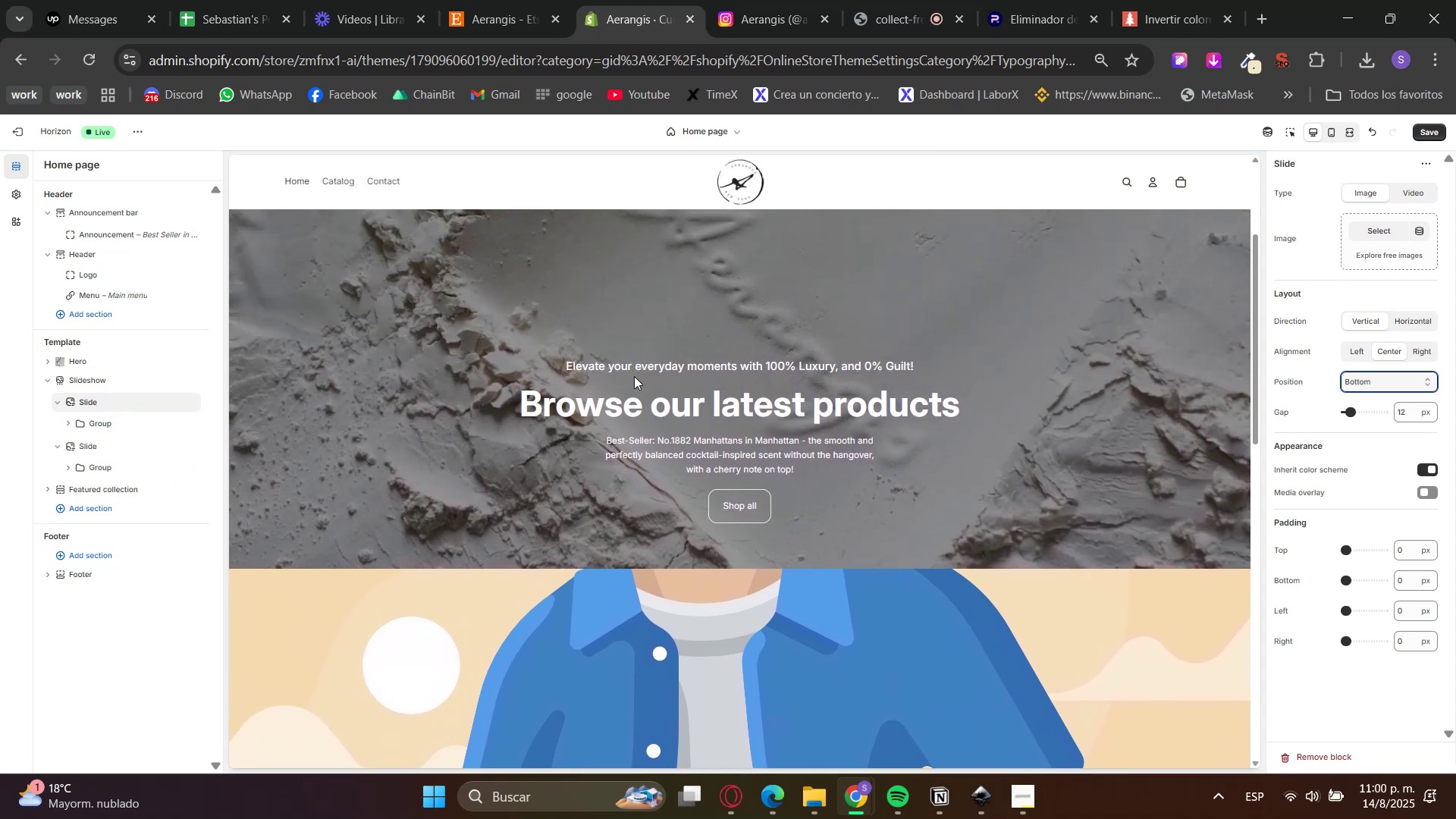 
double_click([642, 370])
 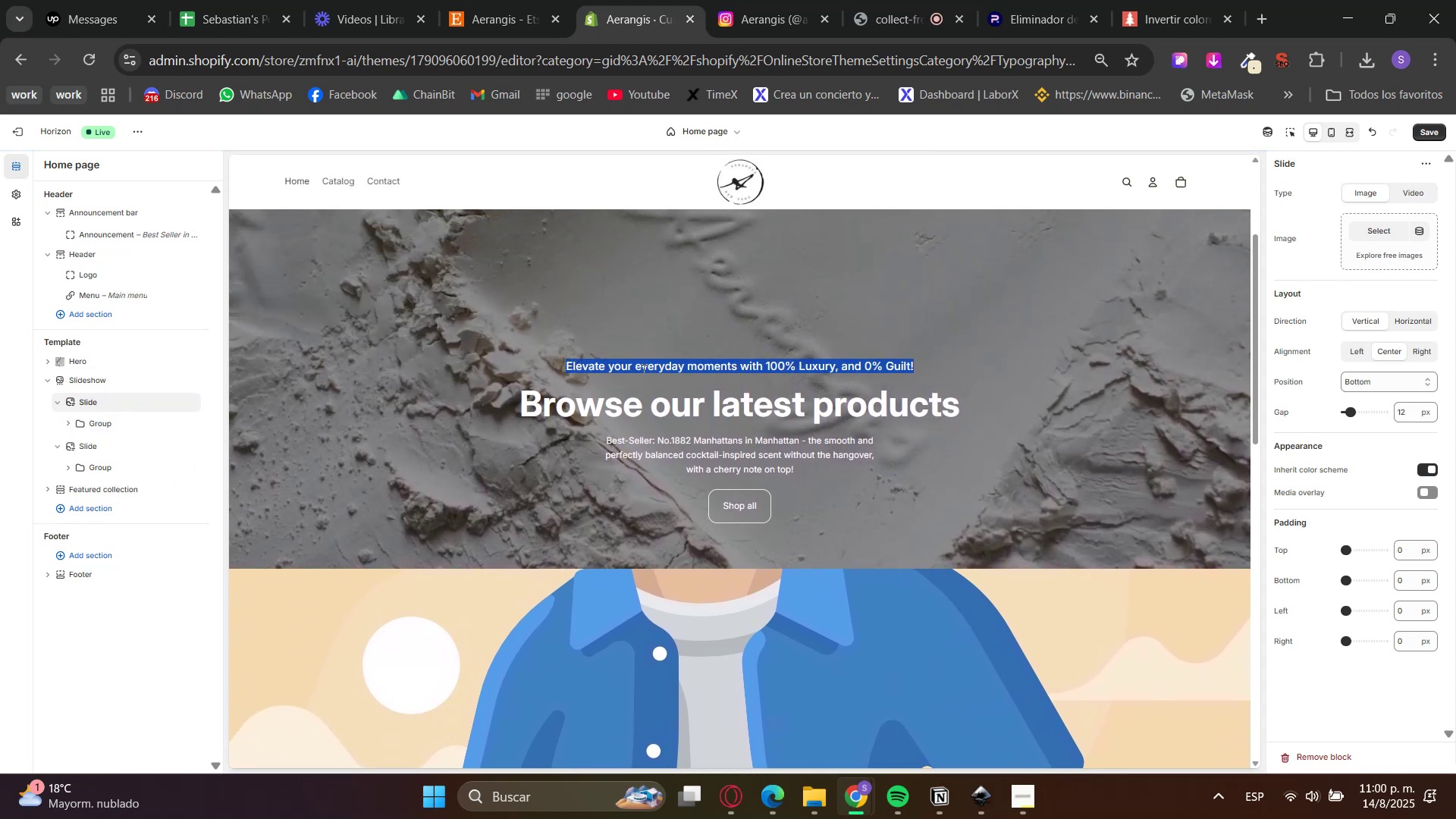 
triple_click([642, 370])
 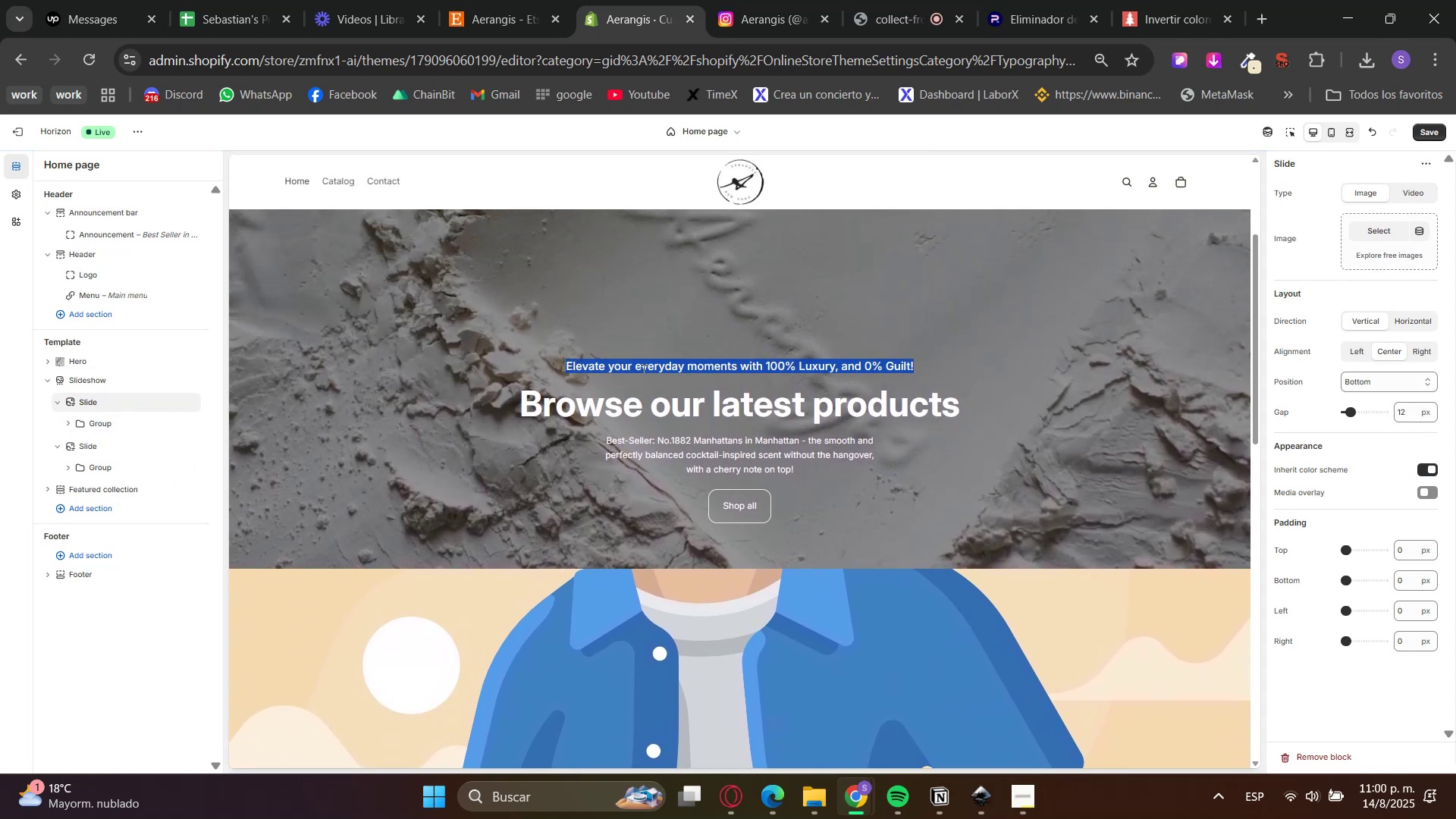 
key(Control+C)
 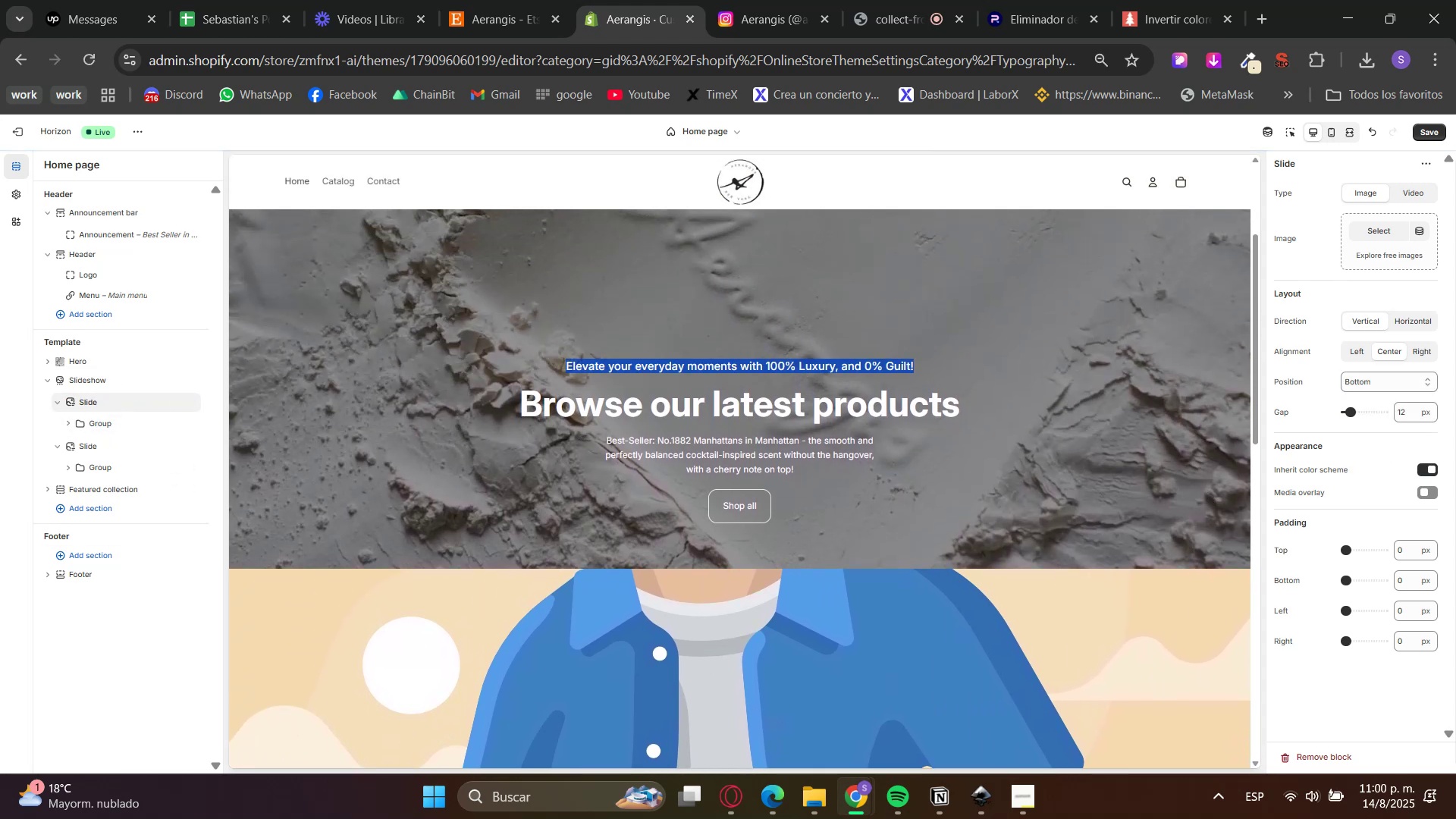 
key(Control+C)
 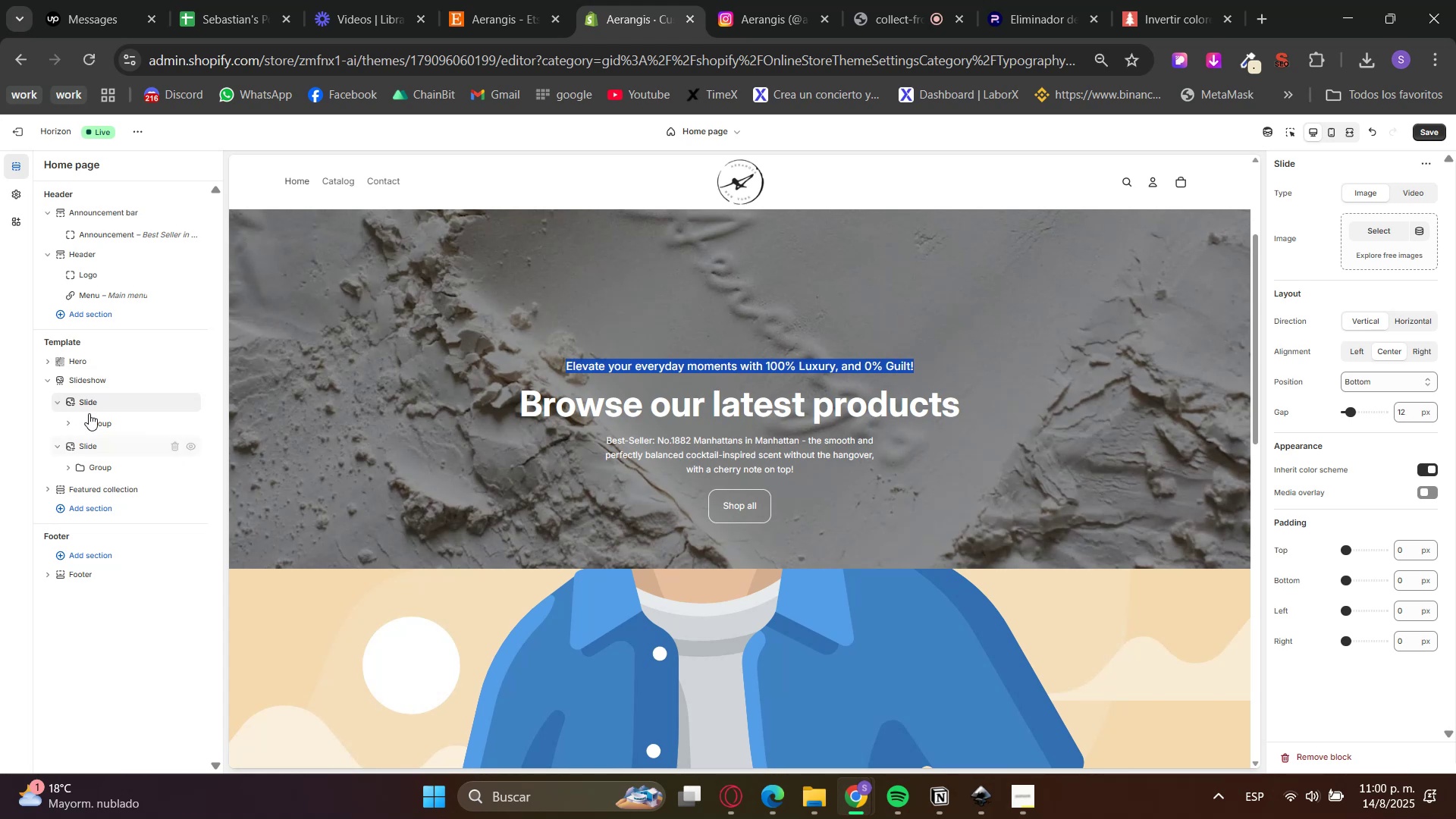 
left_click([99, 427])
 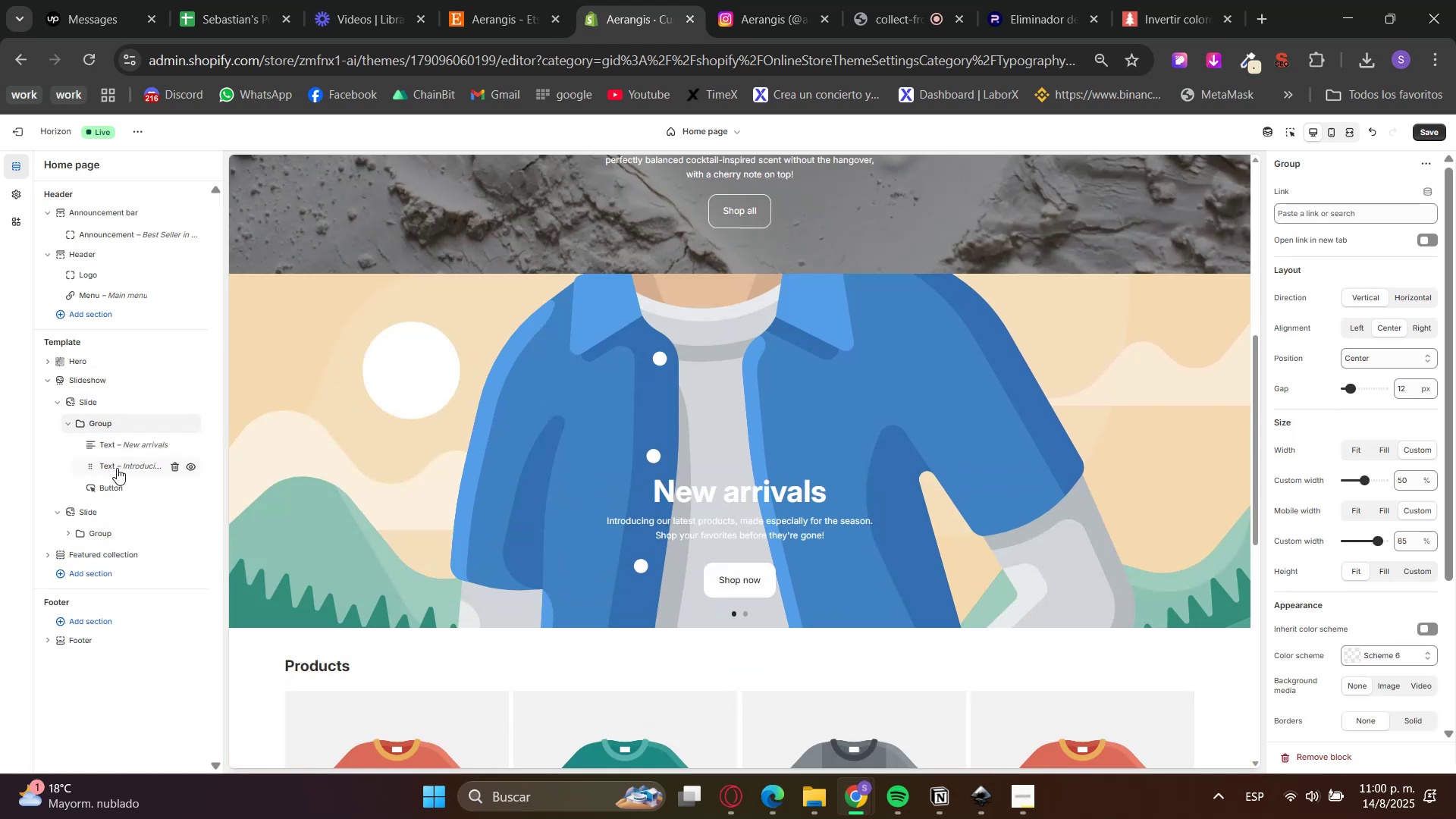 
left_click([117, 451])
 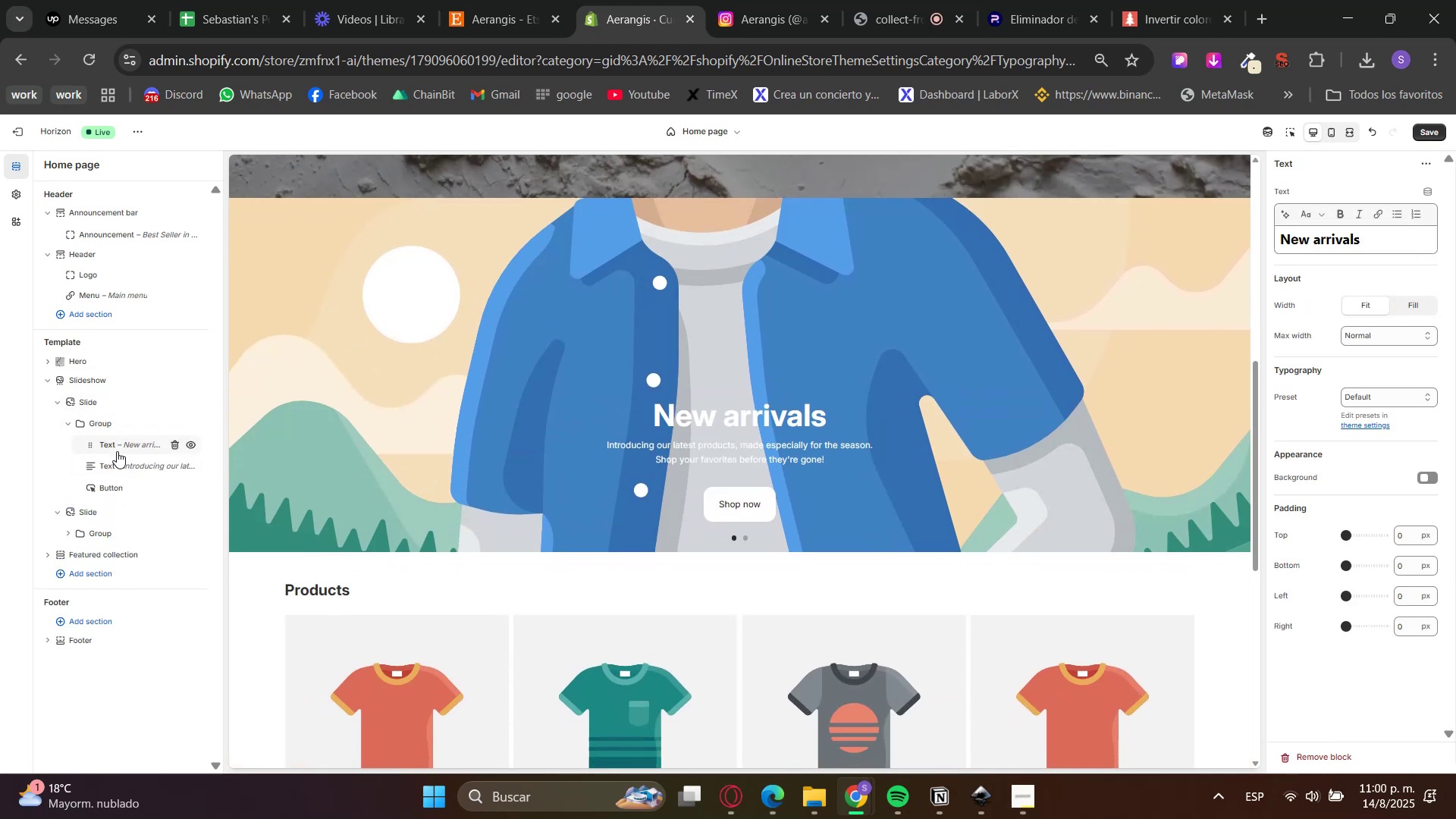 
right_click([111, 447])
 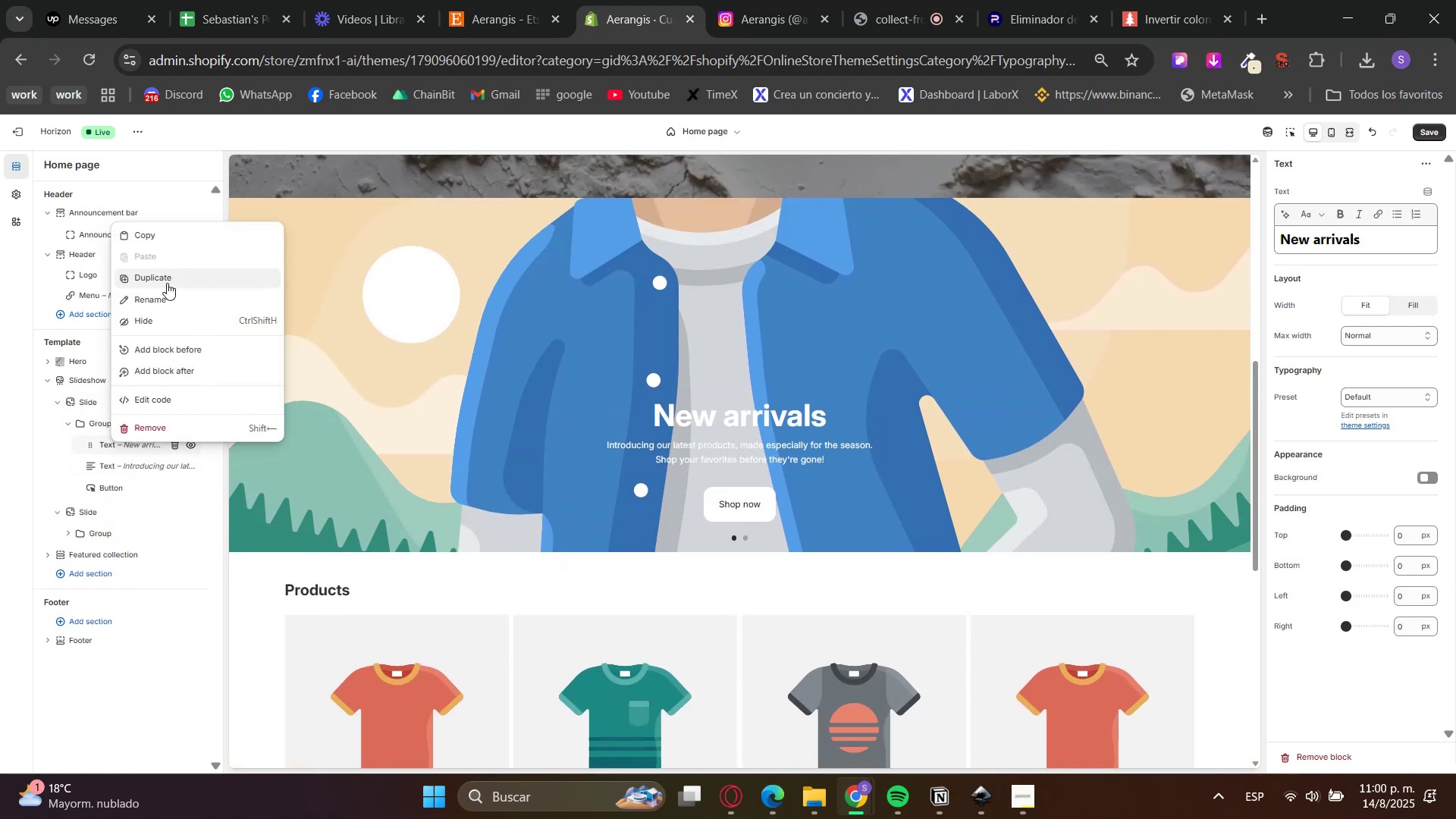 
left_click([165, 281])
 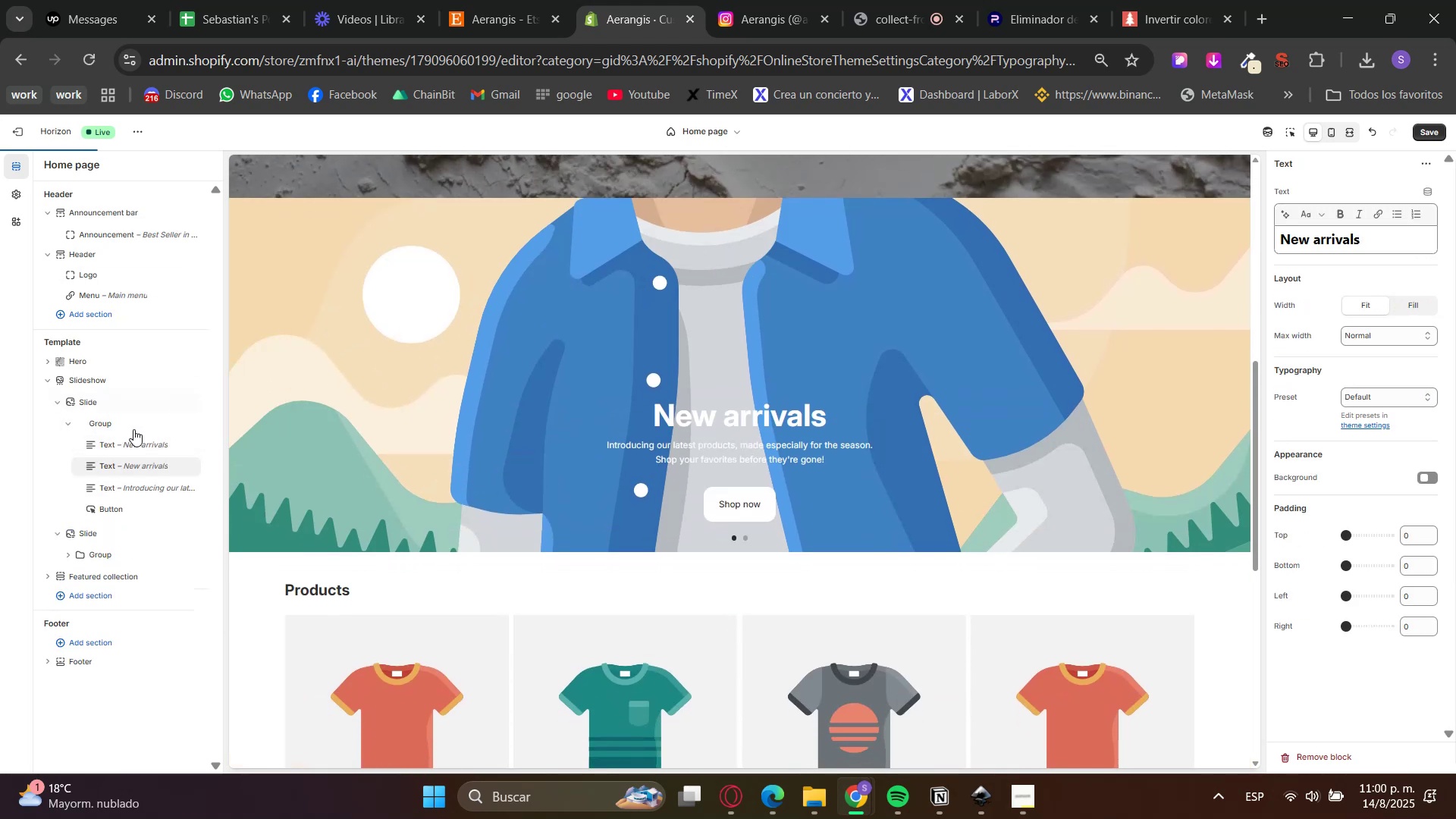 
left_click([126, 444])
 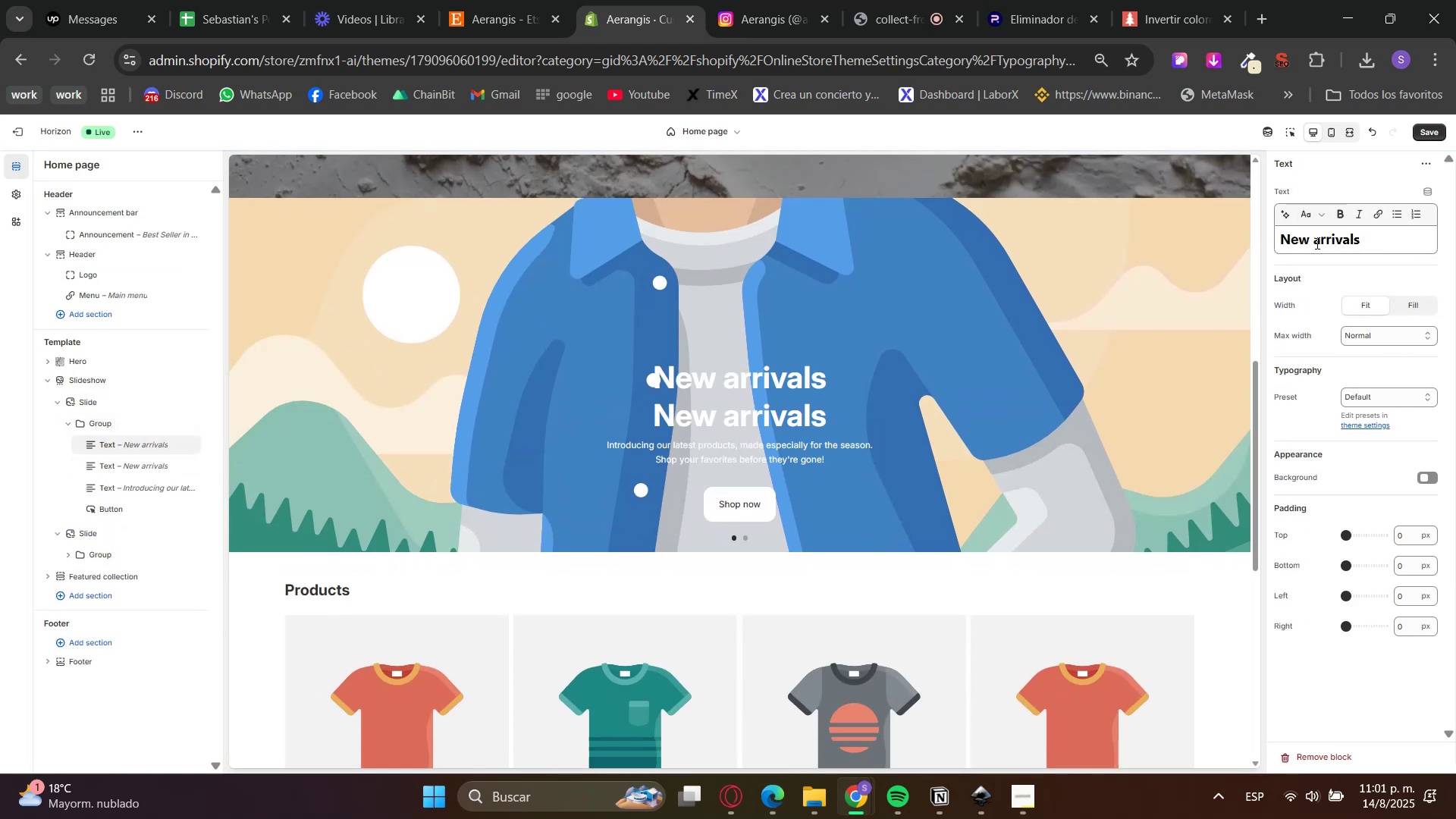 
double_click([1370, 338])
 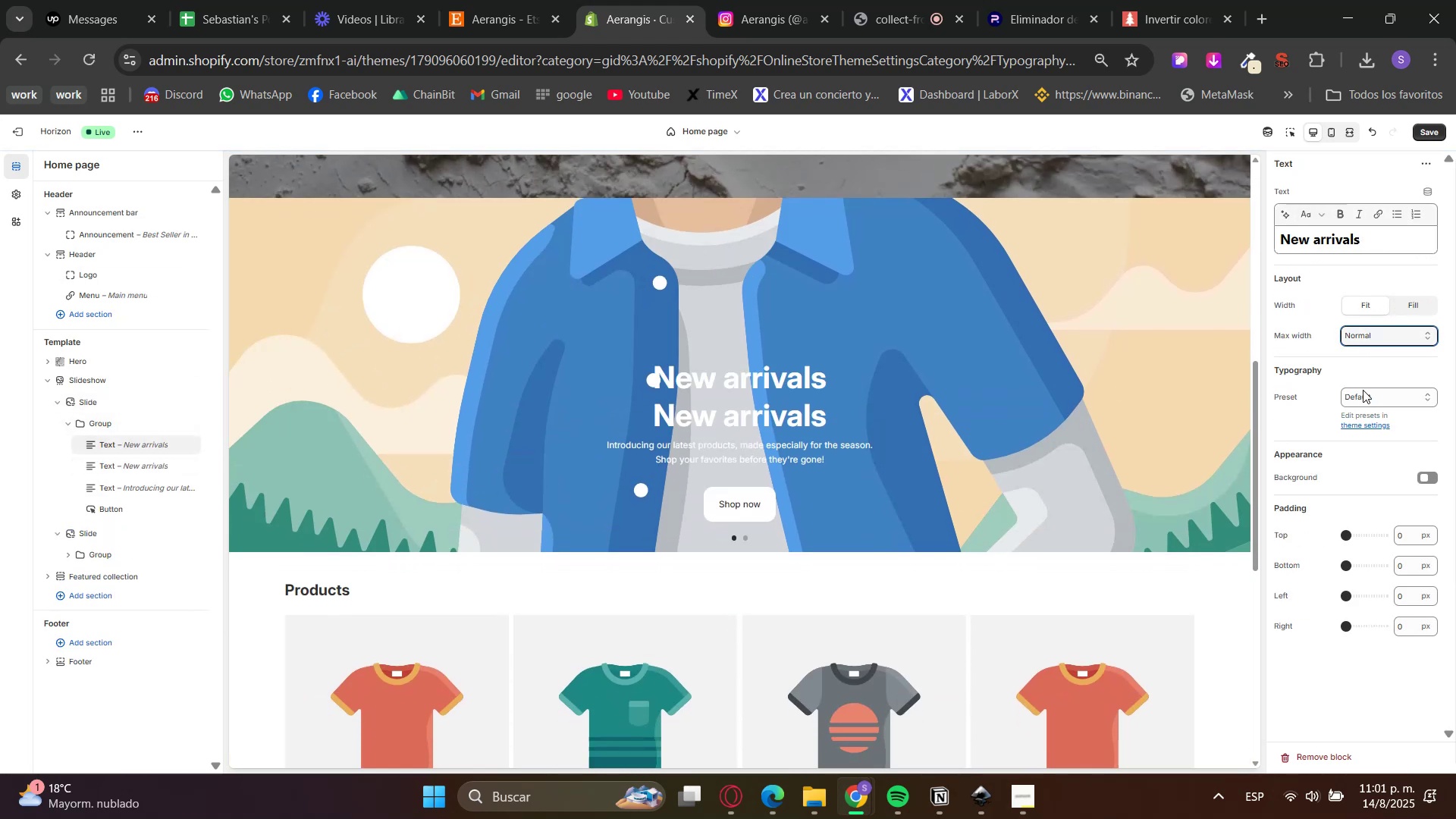 
triple_click([1360, 414])
 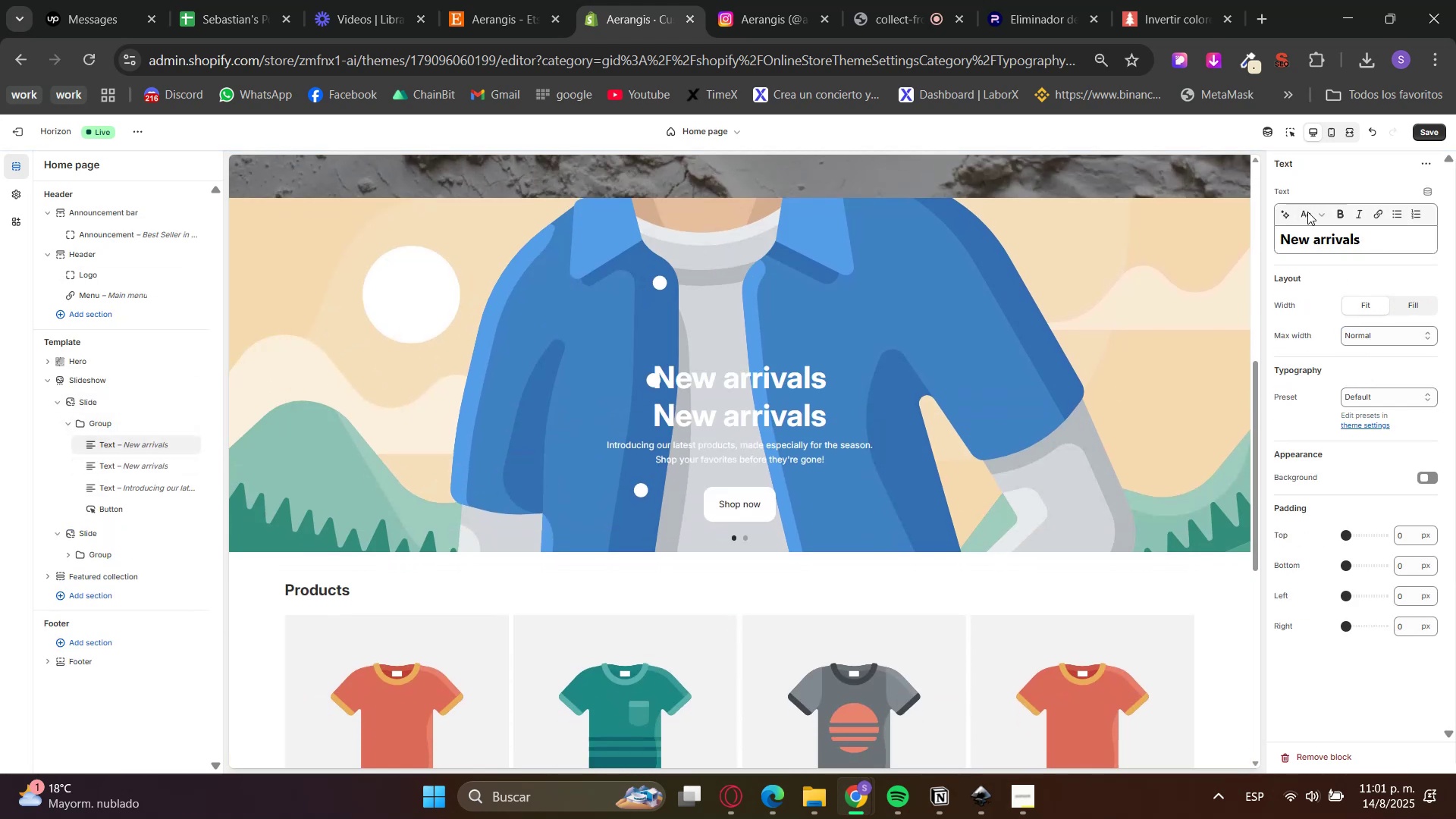 
double_click([1317, 235])
 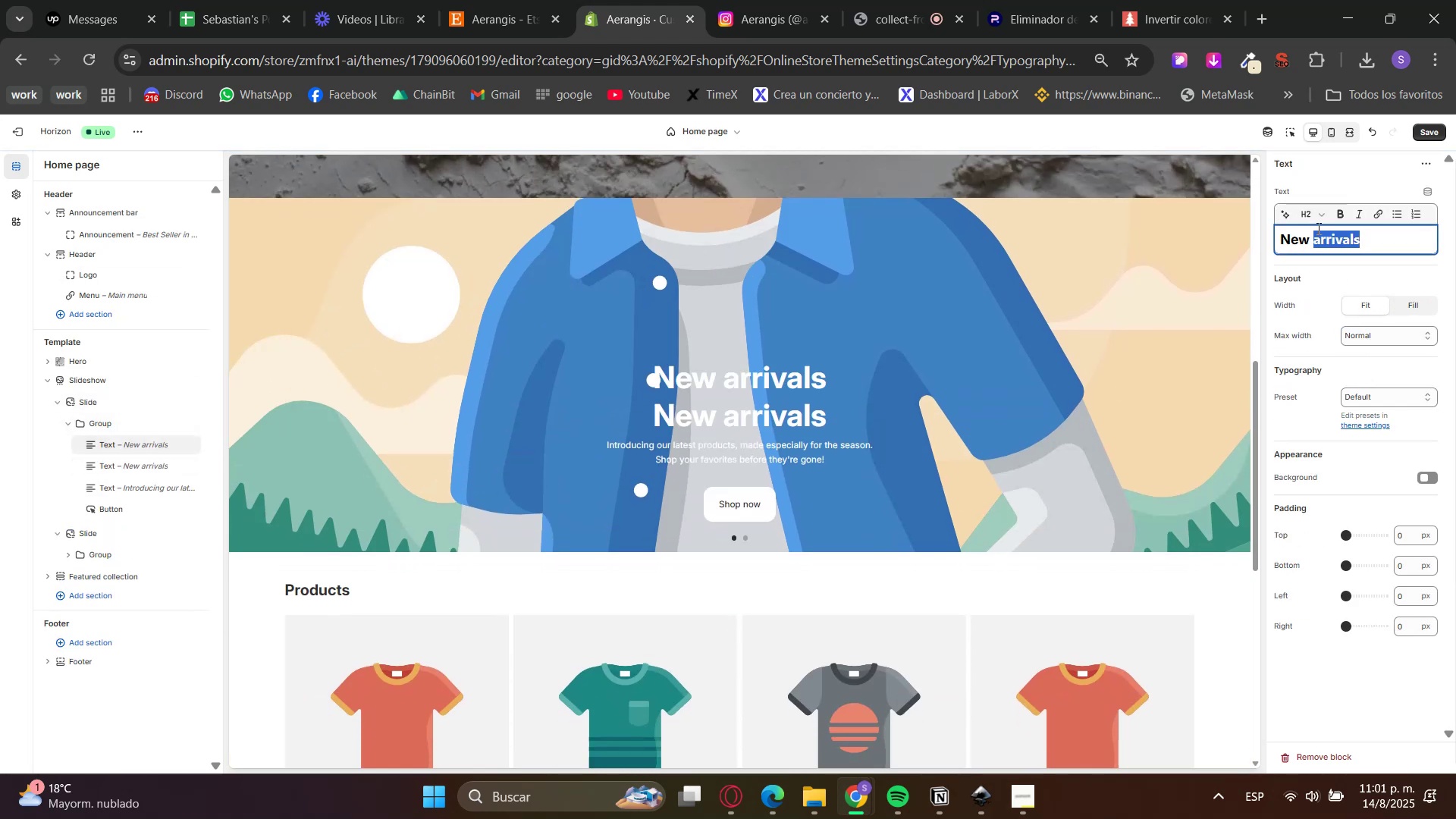 
triple_click([1313, 212])
 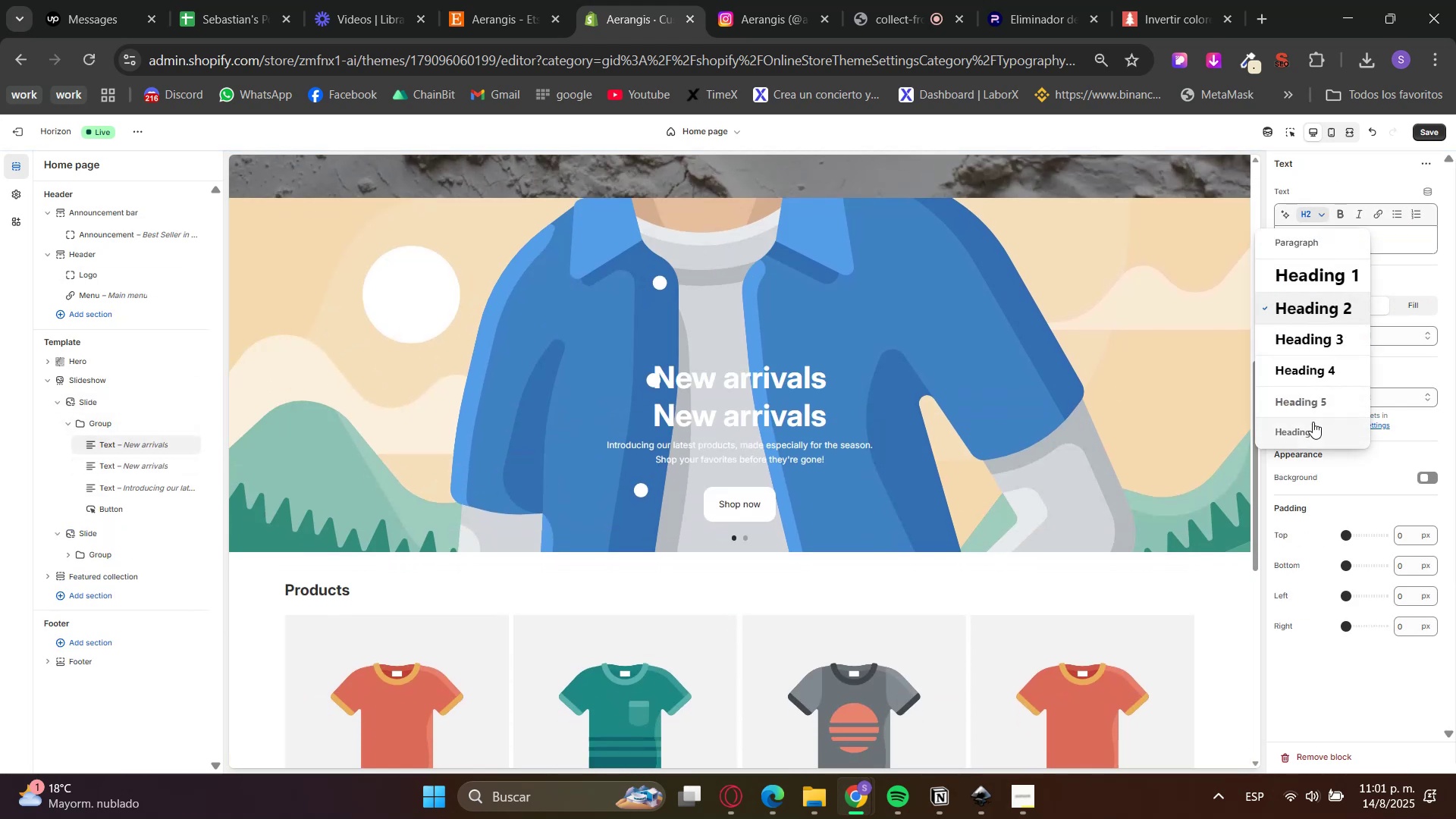 
left_click([1313, 427])
 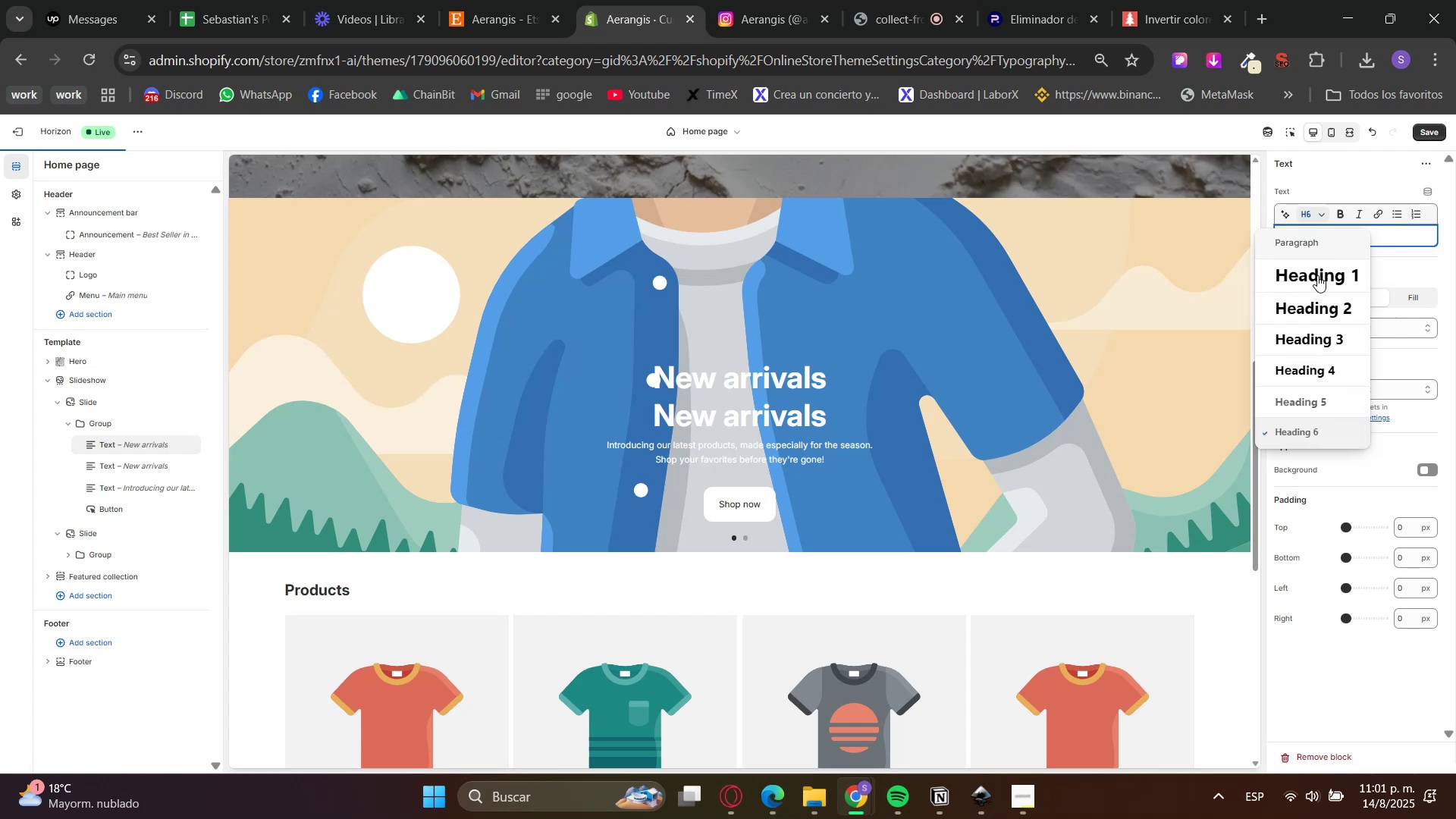 
left_click([1319, 394])
 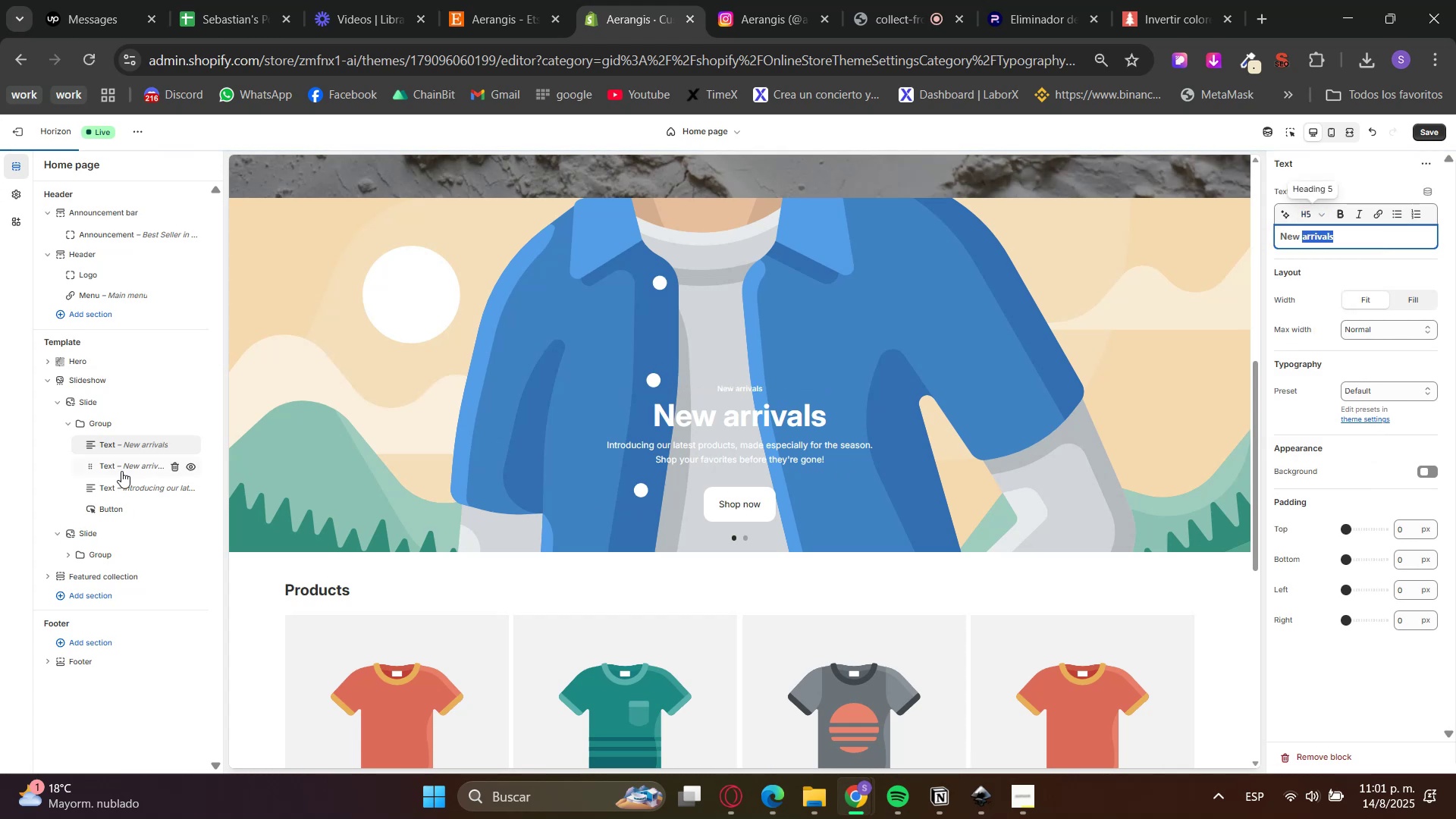 
left_click([124, 466])
 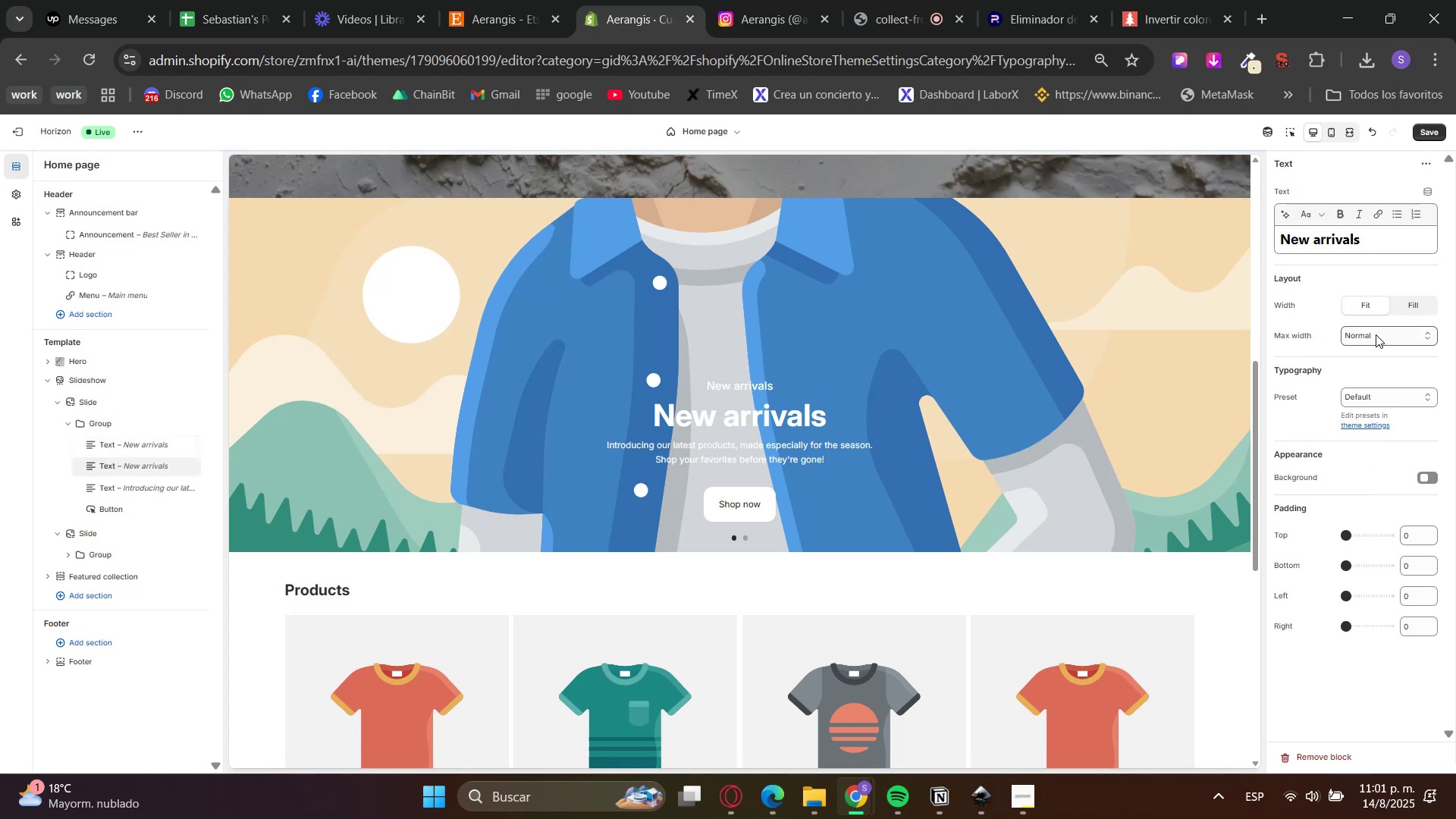 
double_click([1337, 246])
 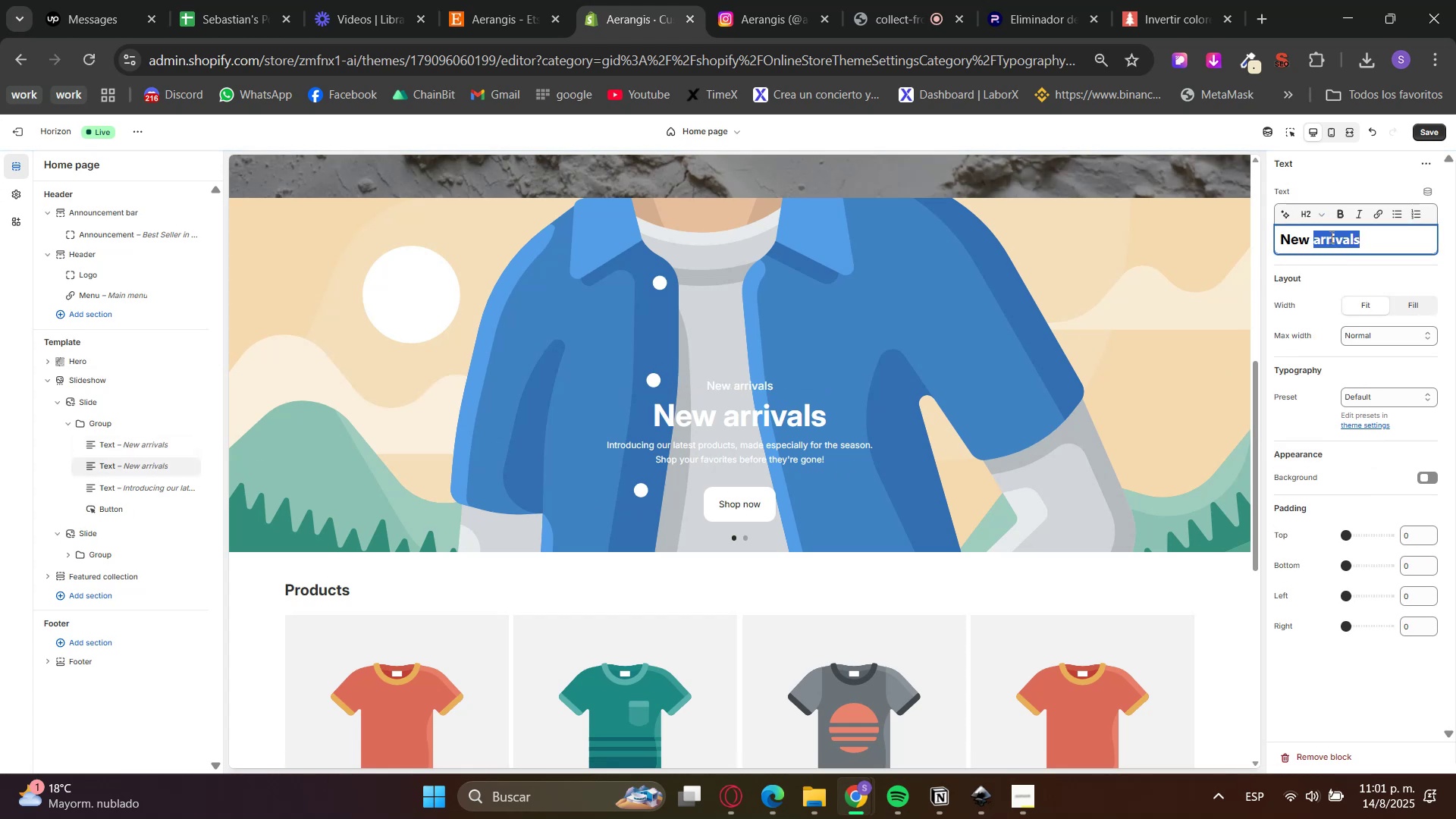 
triple_click([1308, 212])
 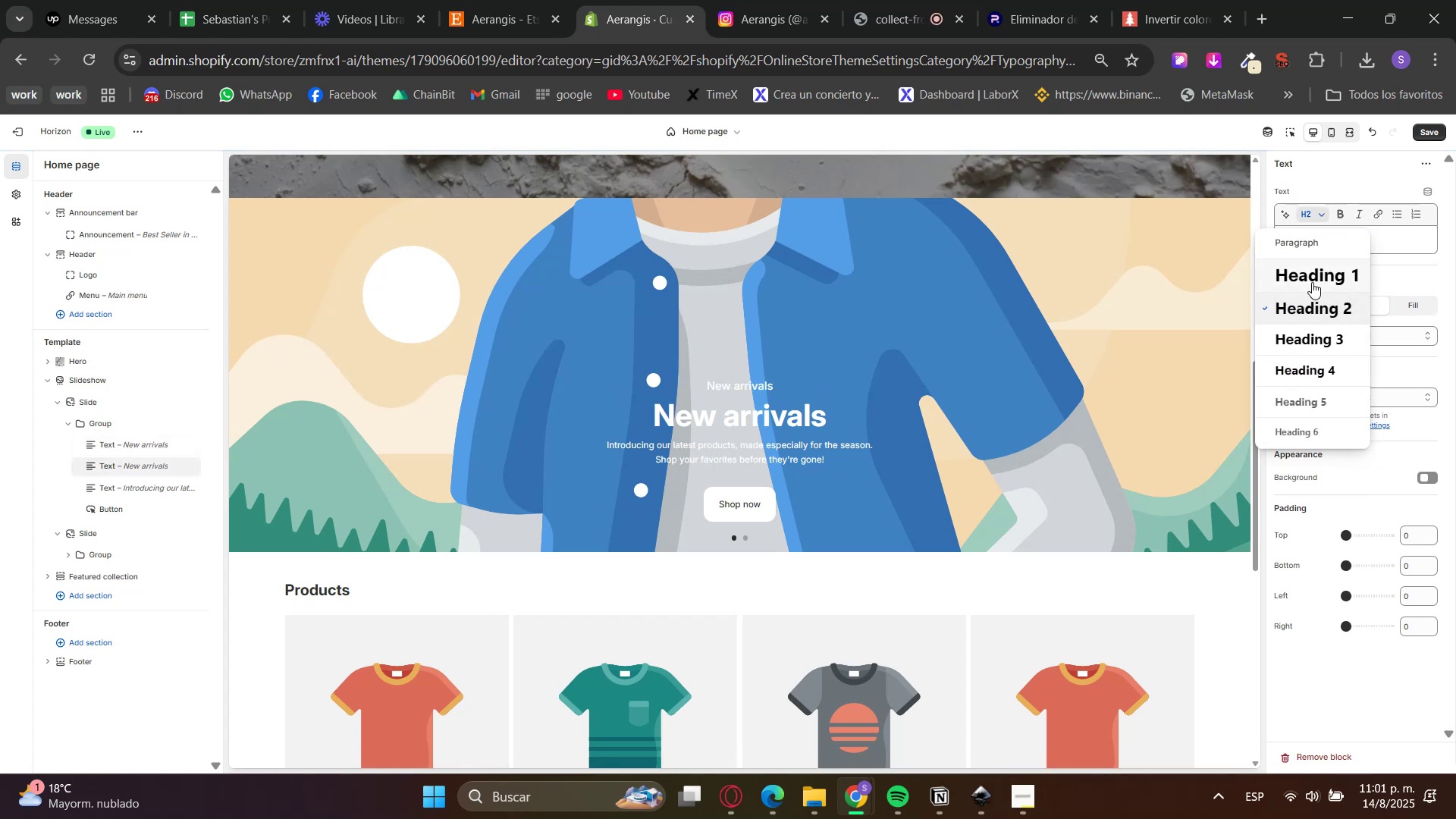 
triple_click([1310, 291])
 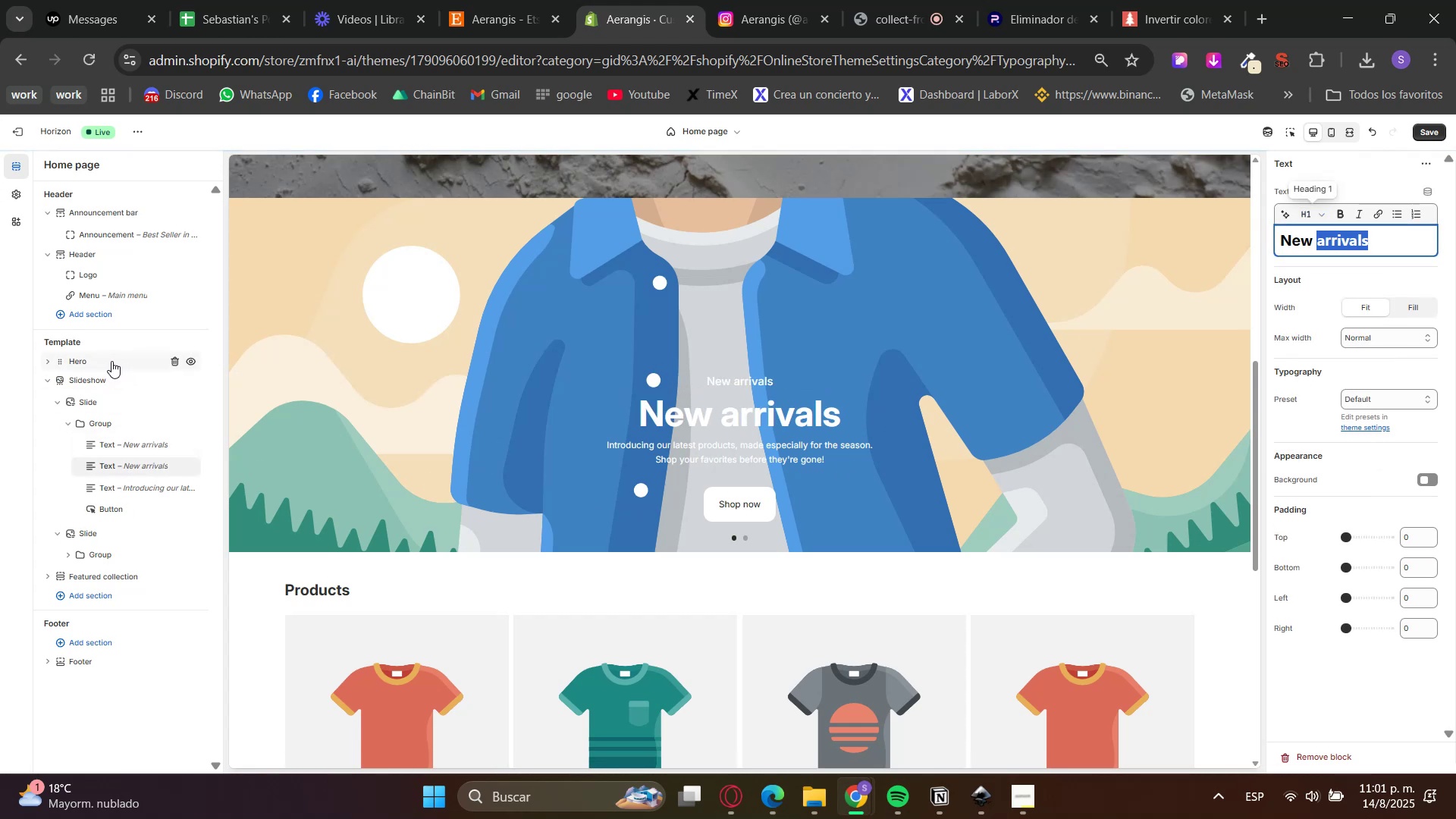 
left_click([103, 404])
 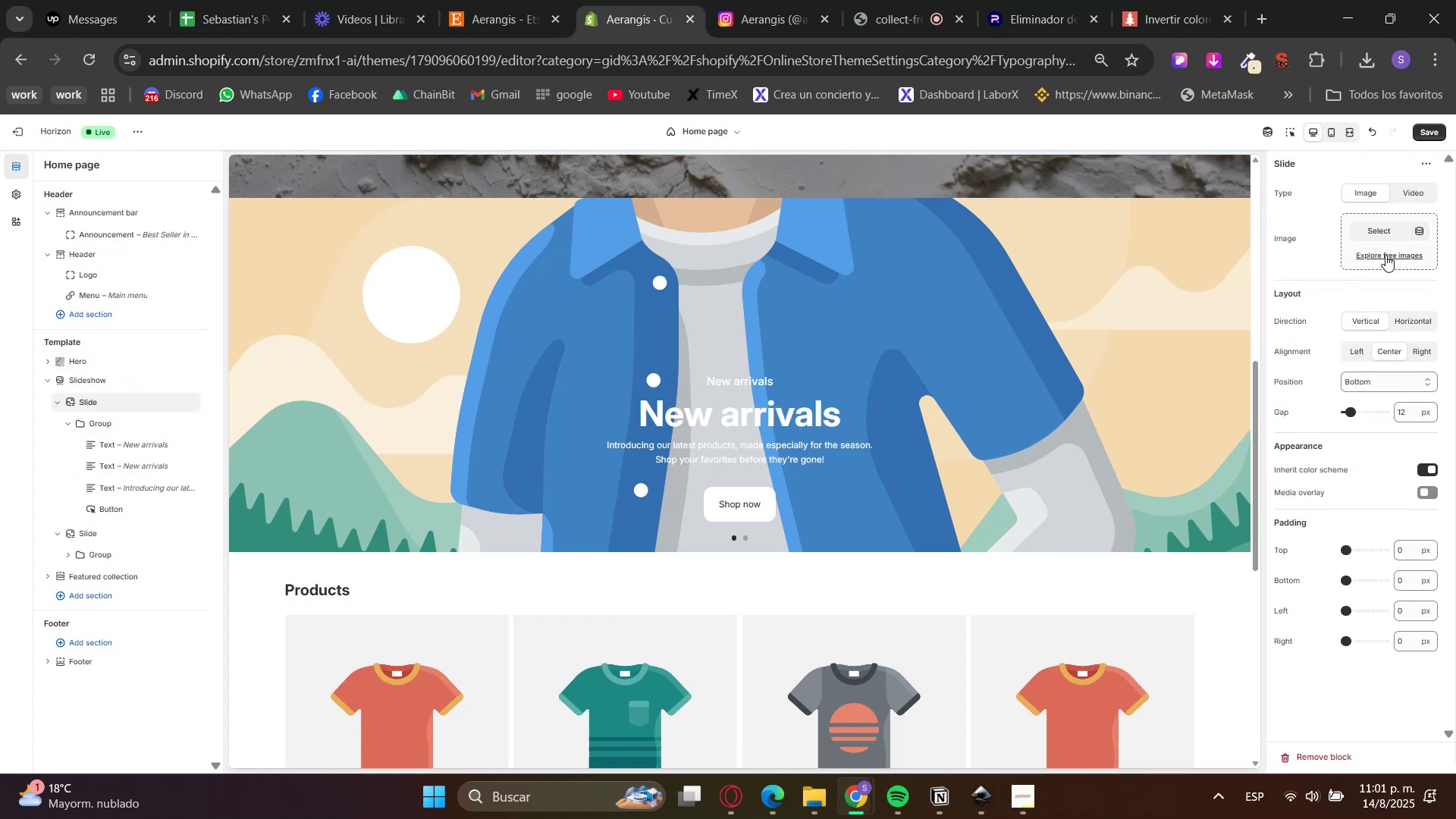 
left_click([1379, 230])
 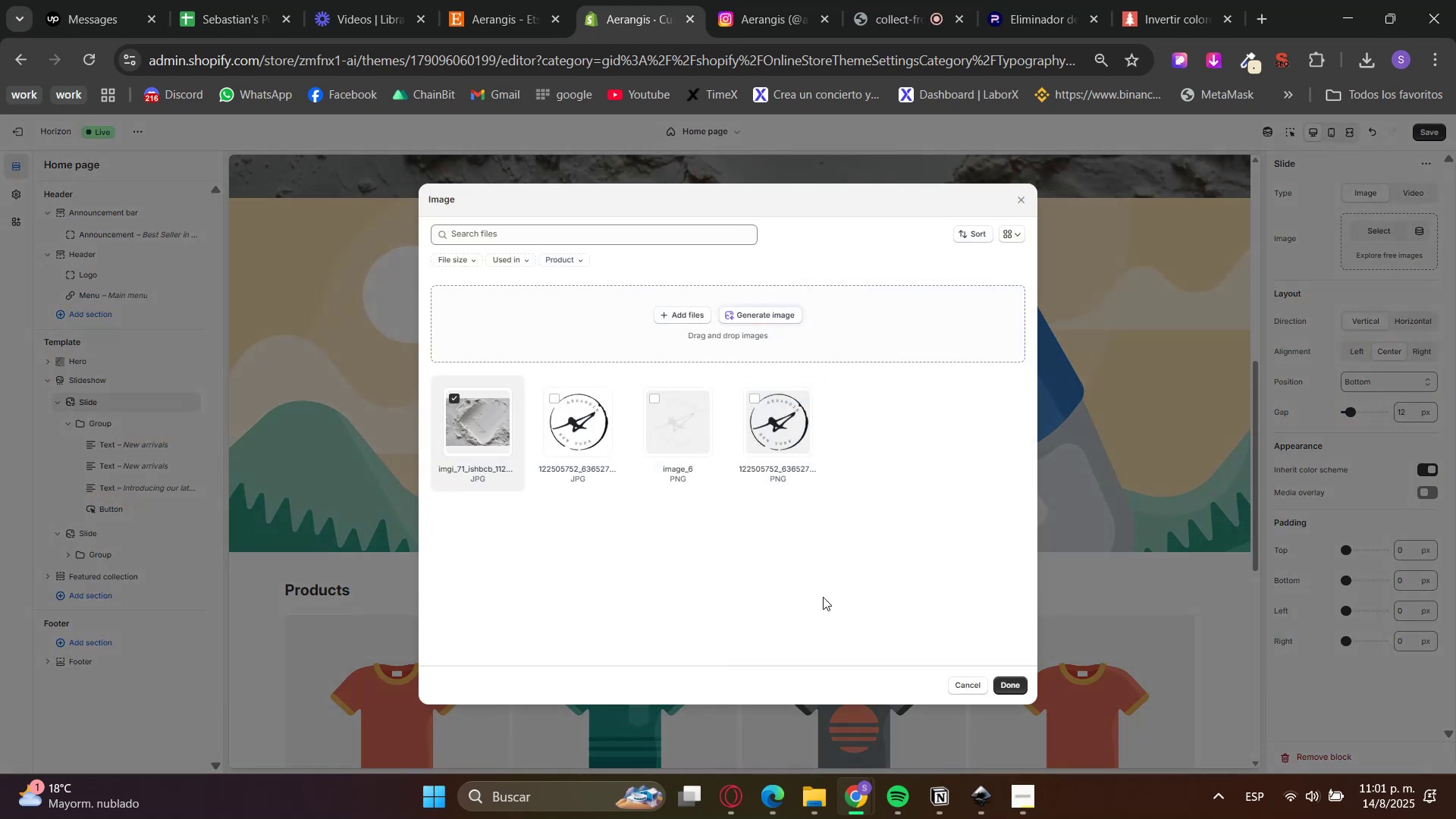 
left_click([1009, 686])
 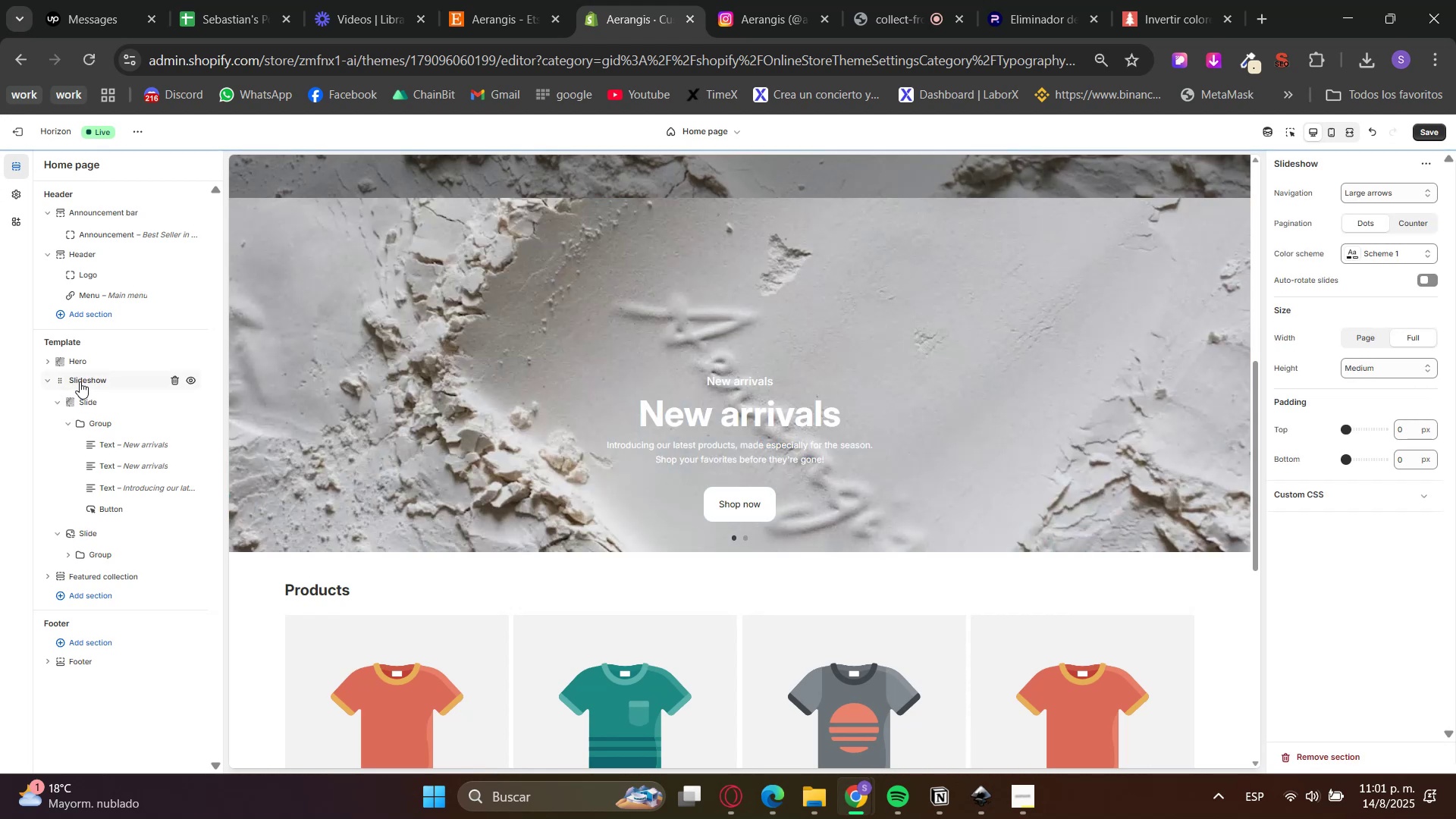 
left_click([1372, 376])
 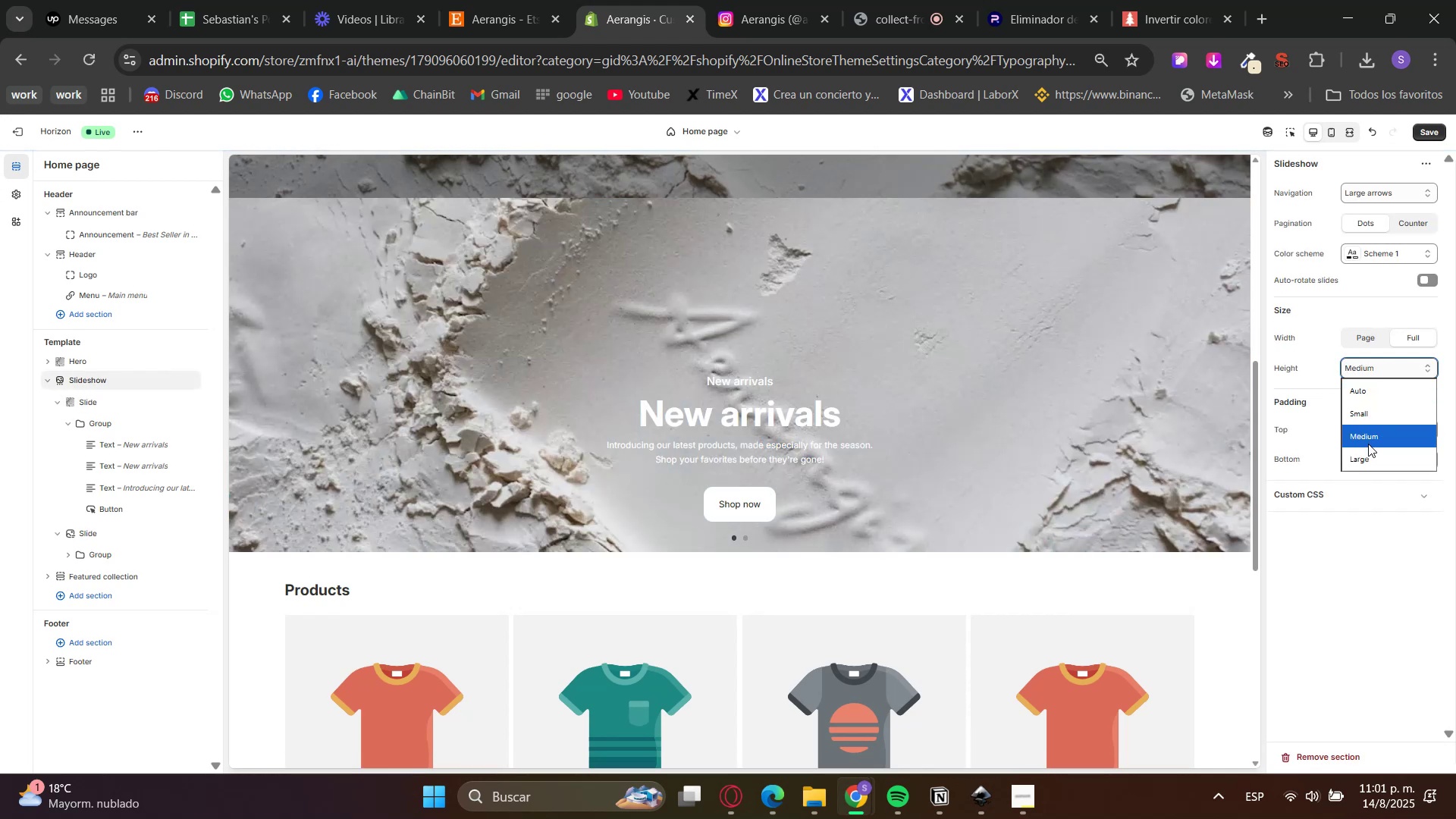 
left_click([1366, 457])
 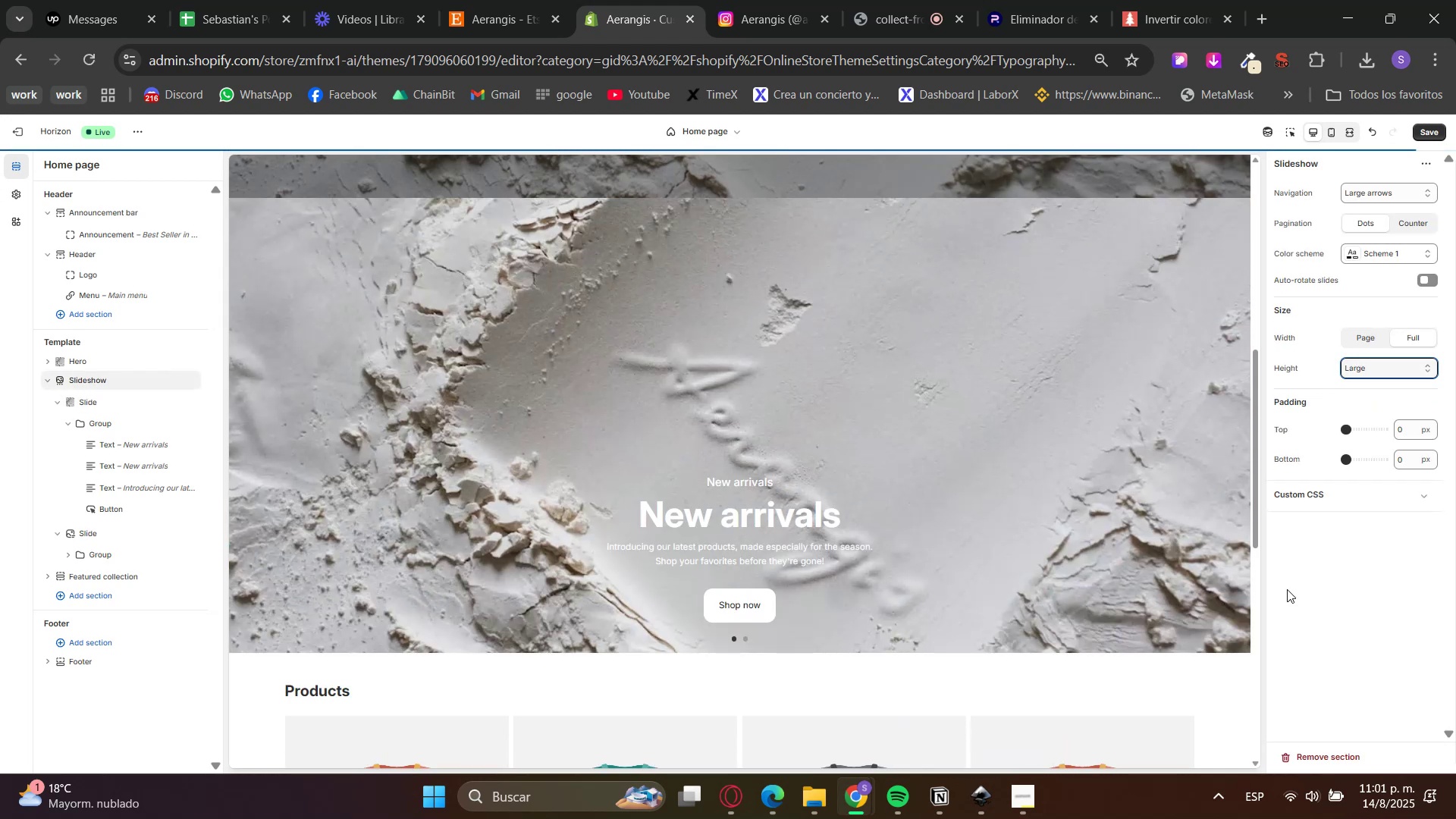 
scroll: coordinate [934, 623], scroll_direction: up, amount: 1.0
 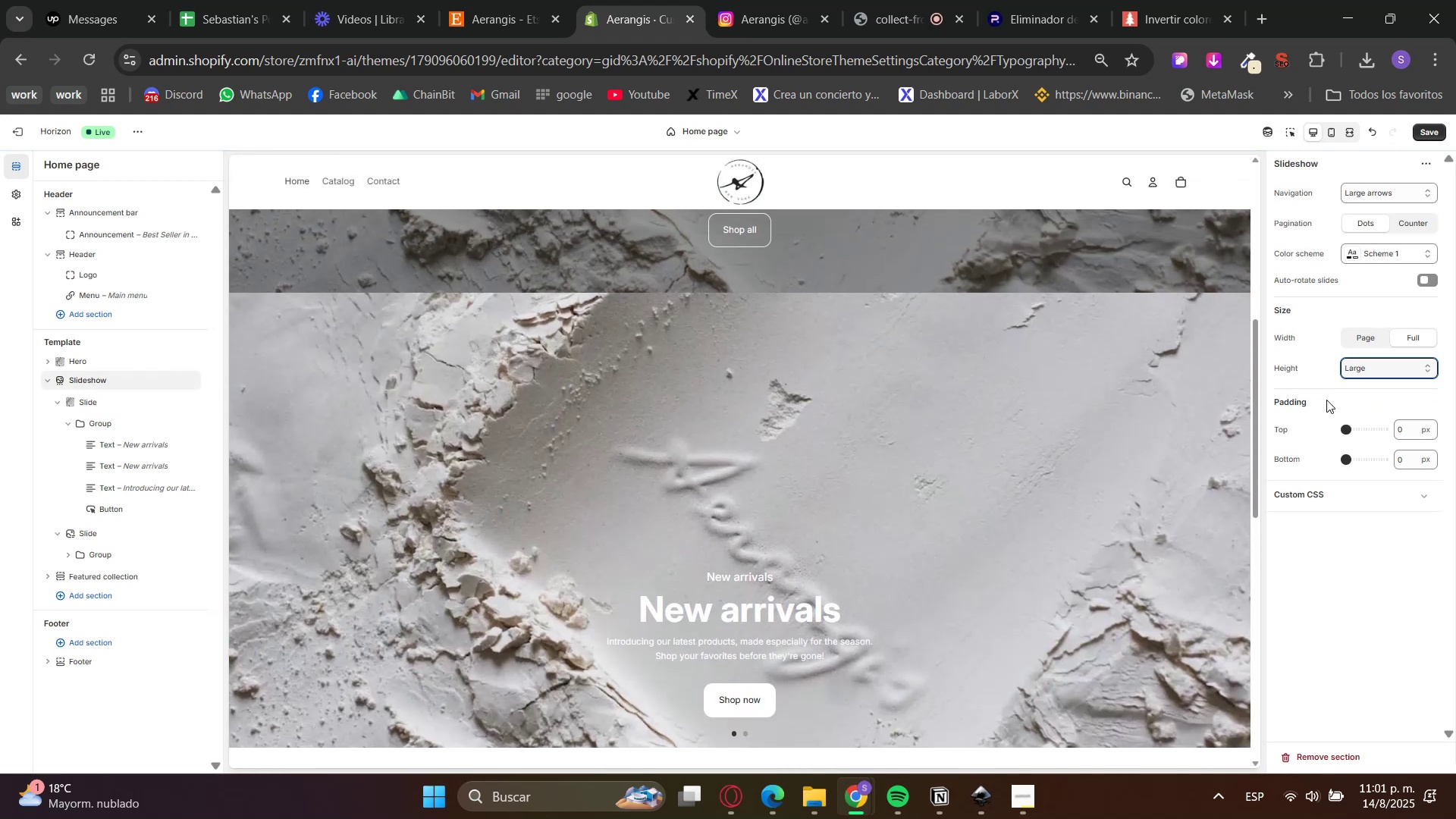 
double_click([1377, 372])
 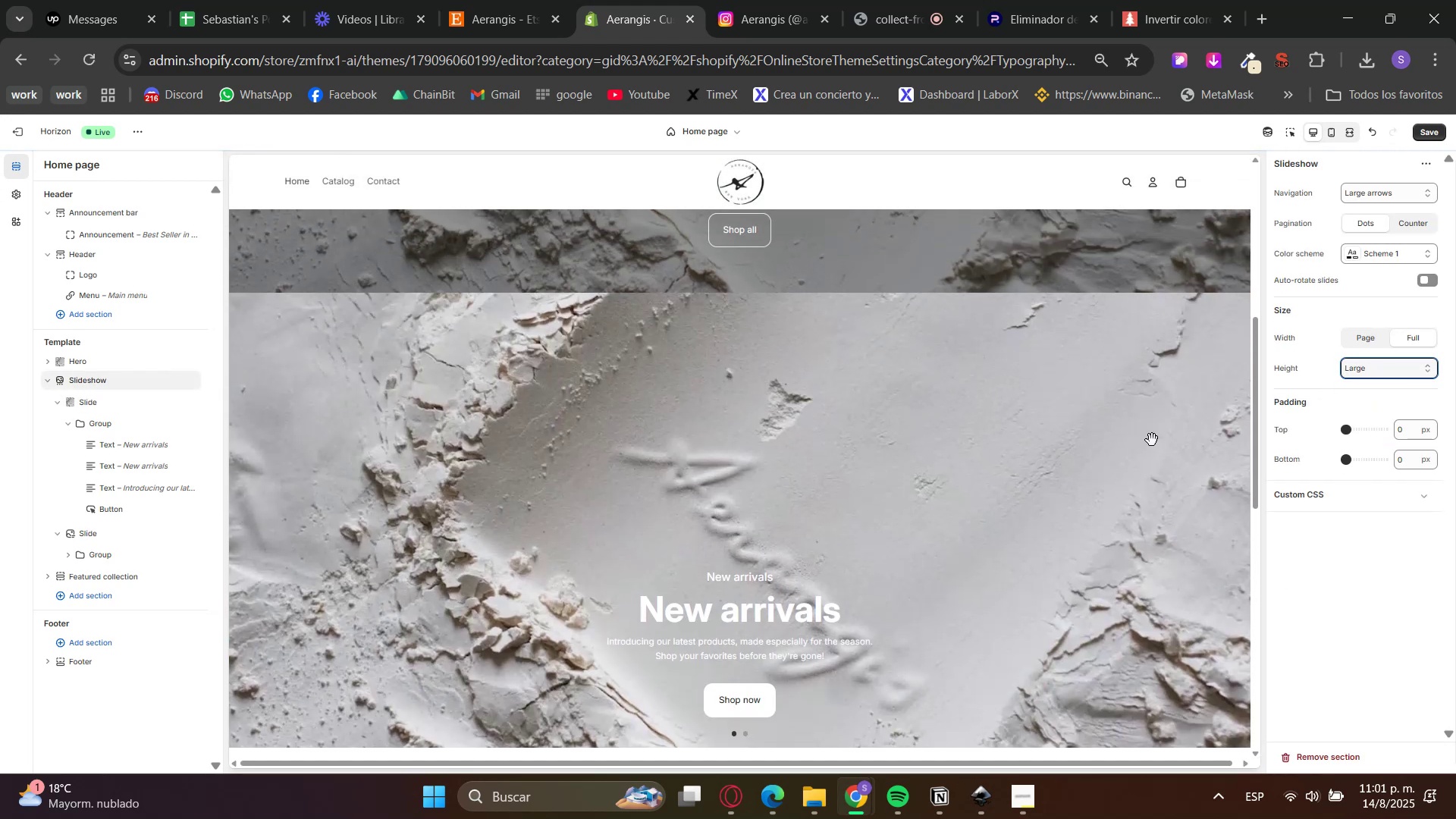 
scroll: coordinate [883, 567], scroll_direction: up, amount: 6.0
 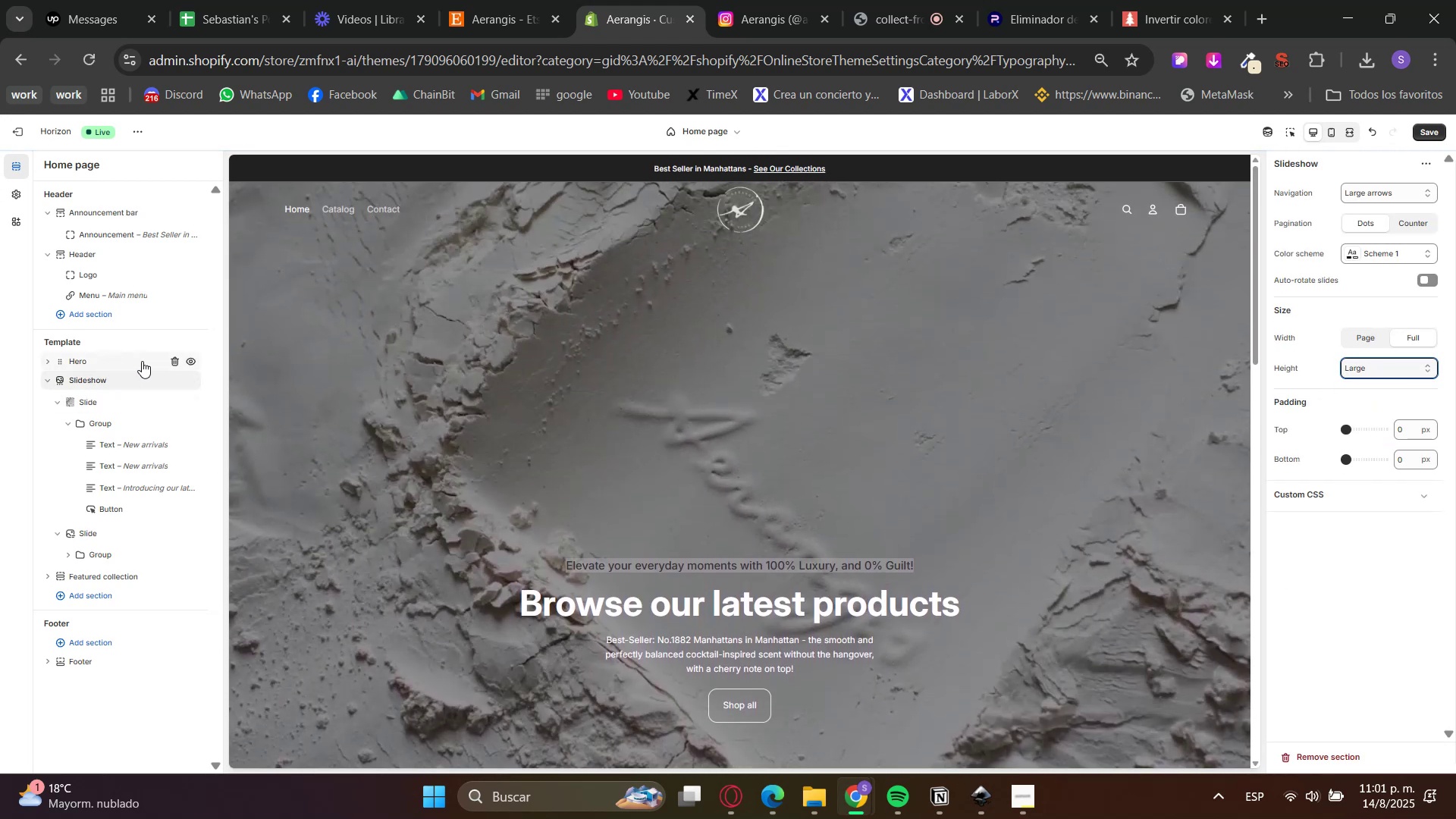 
left_click([192, 356])
 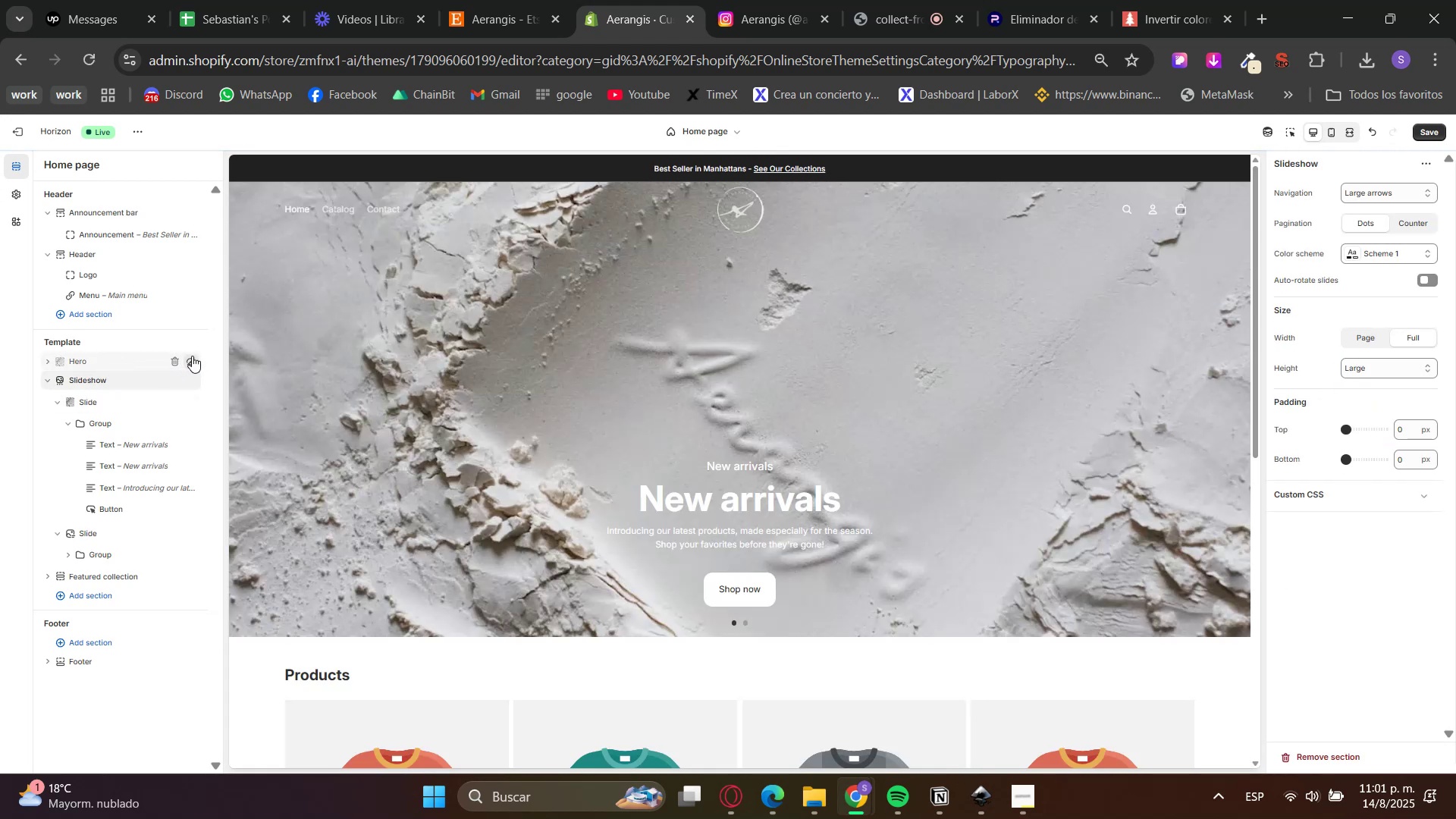 
left_click([192, 356])
 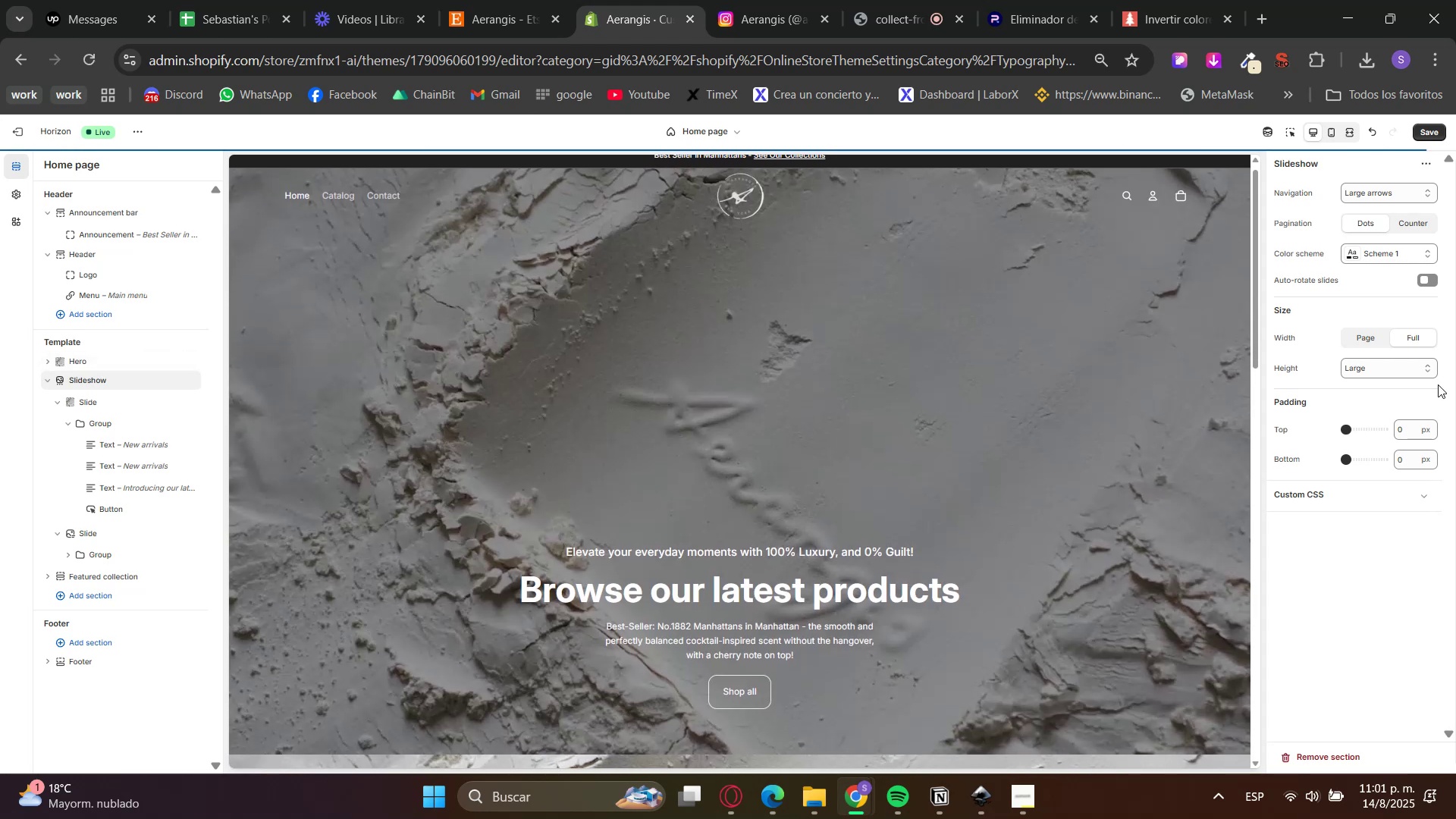 
scroll: coordinate [1090, 653], scroll_direction: down, amount: 4.0
 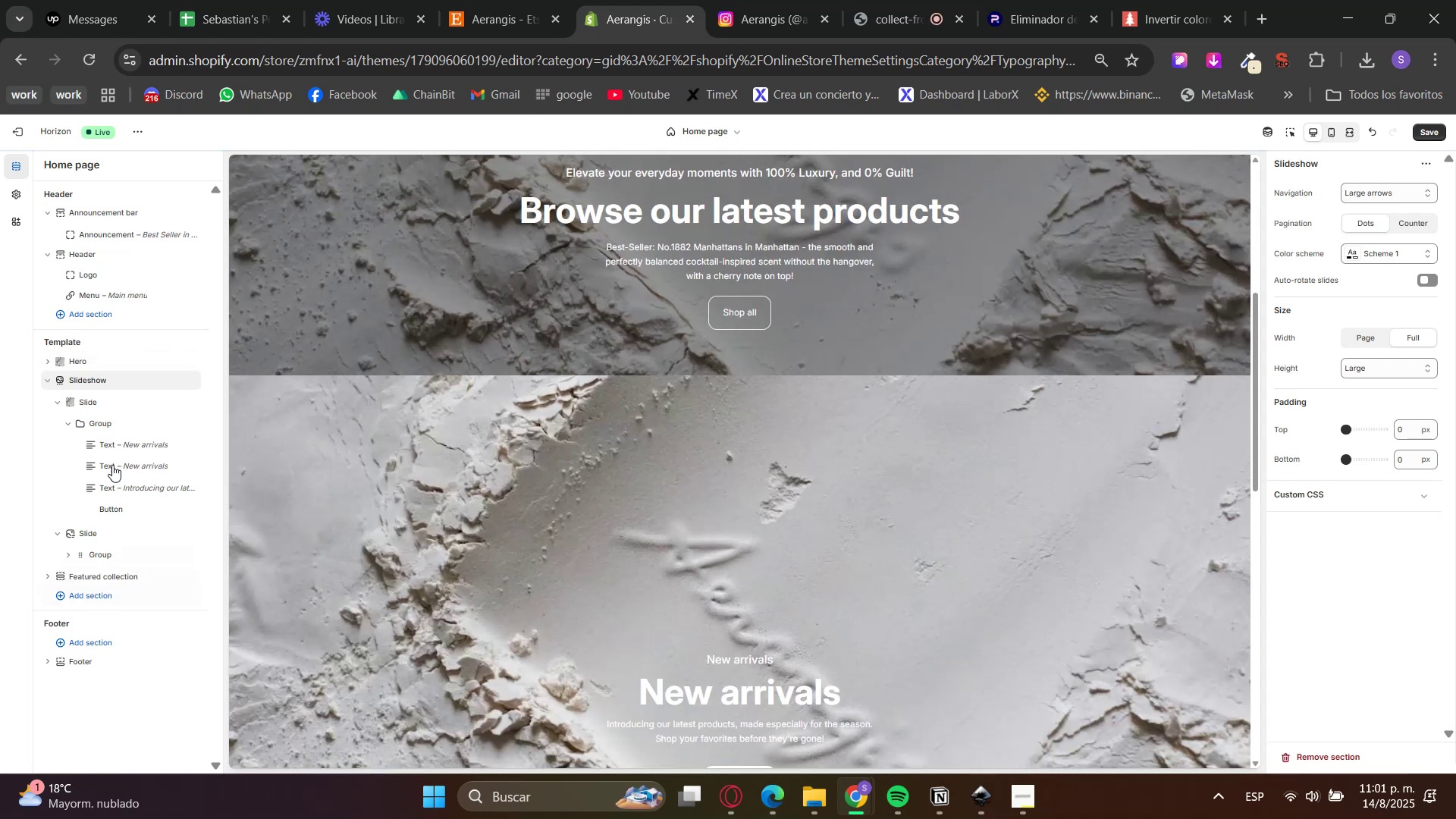 
left_click([102, 402])
 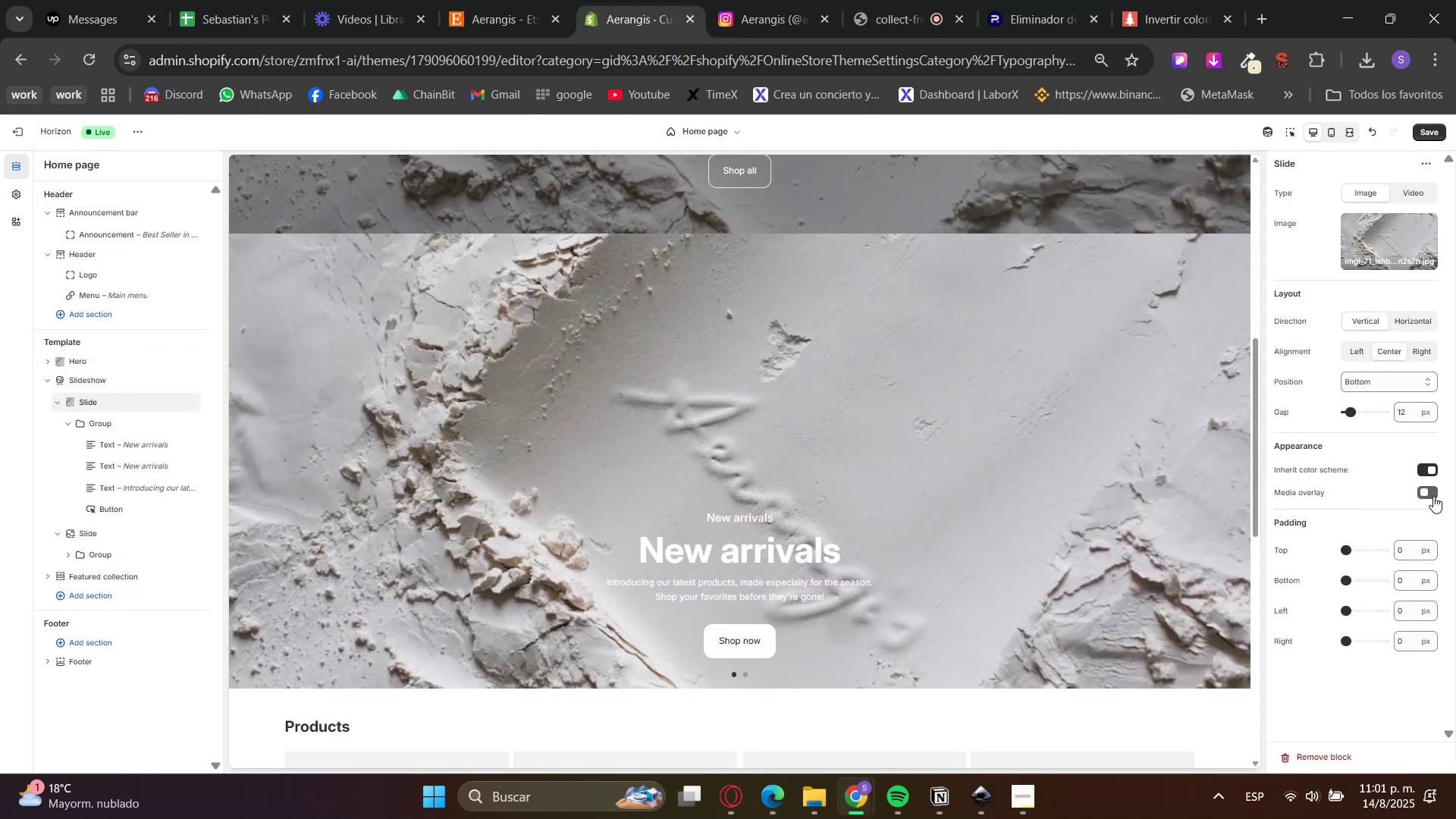 
left_click([1433, 496])
 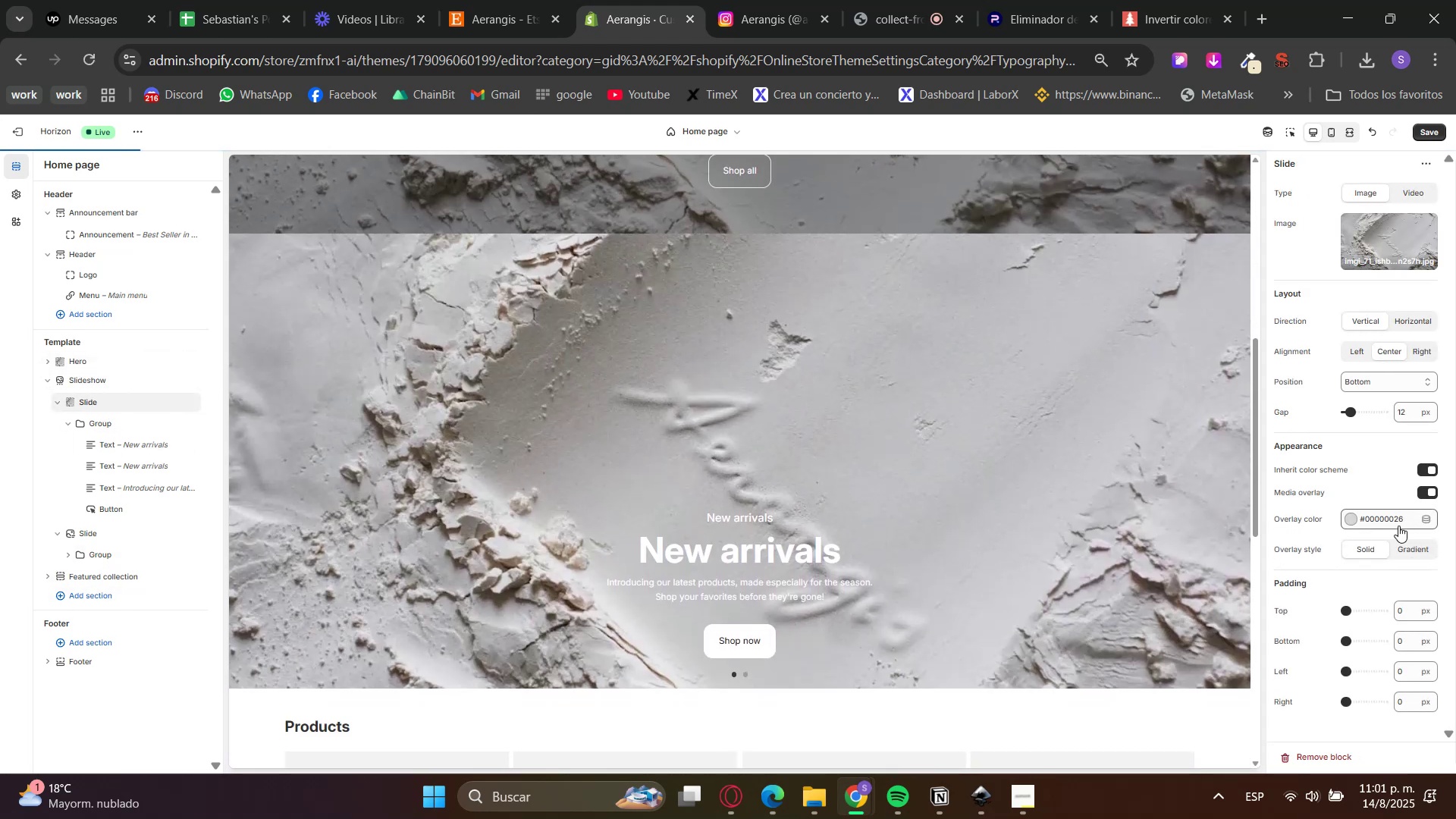 
left_click([1382, 524])
 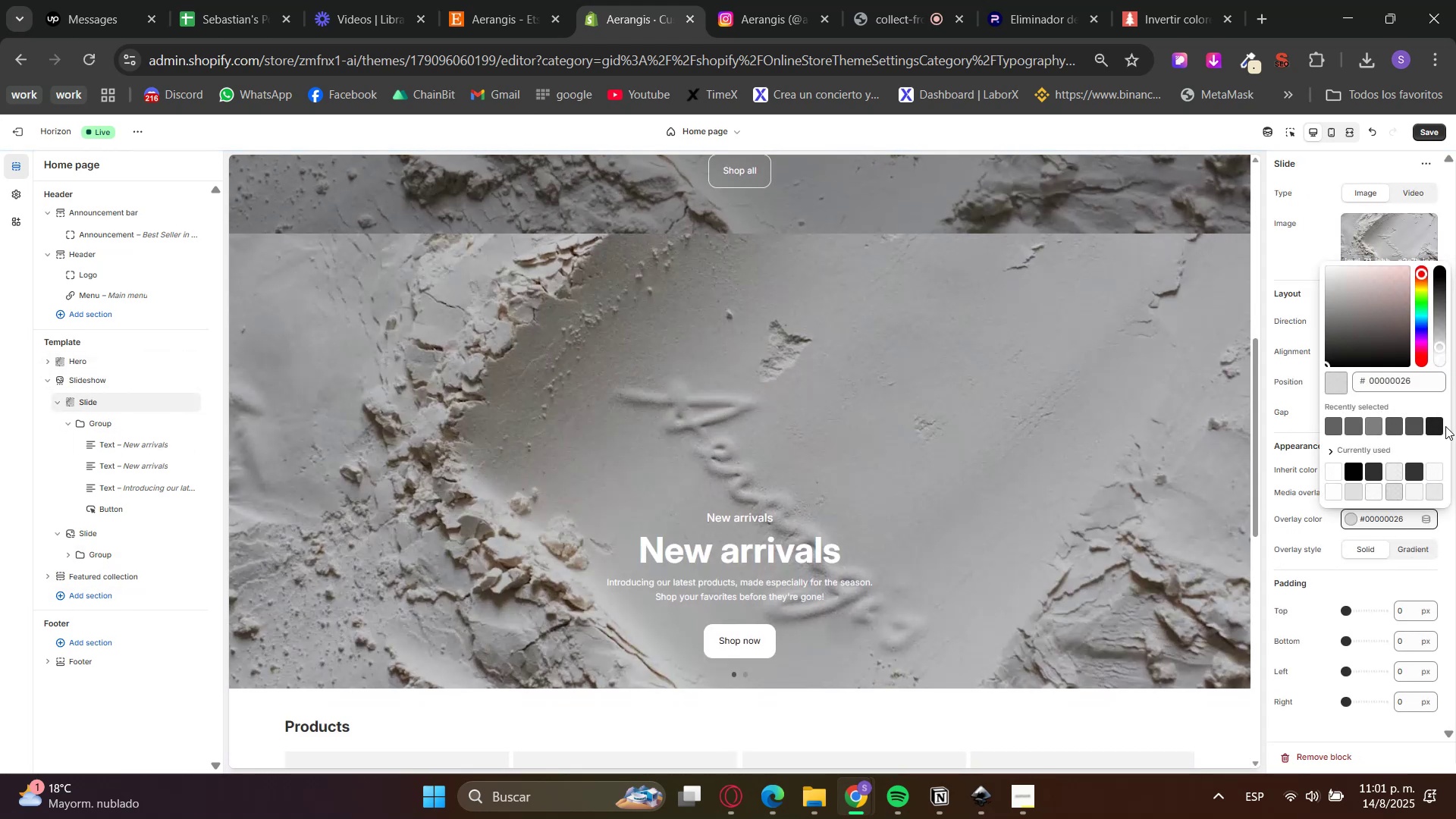 
double_click([1441, 426])
 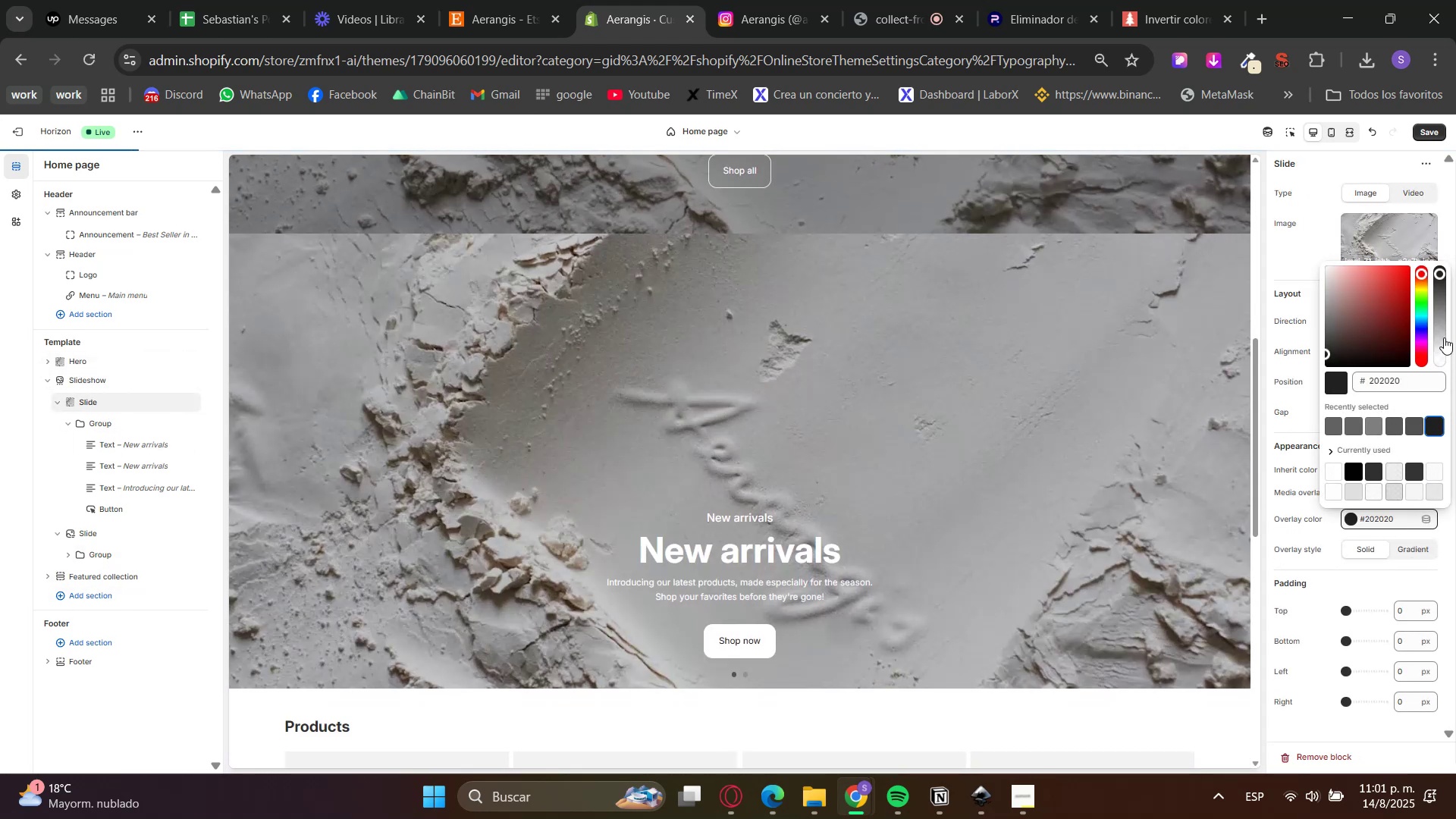 
left_click_drag(start_coordinate=[1445, 316], to_coordinate=[1442, 331])
 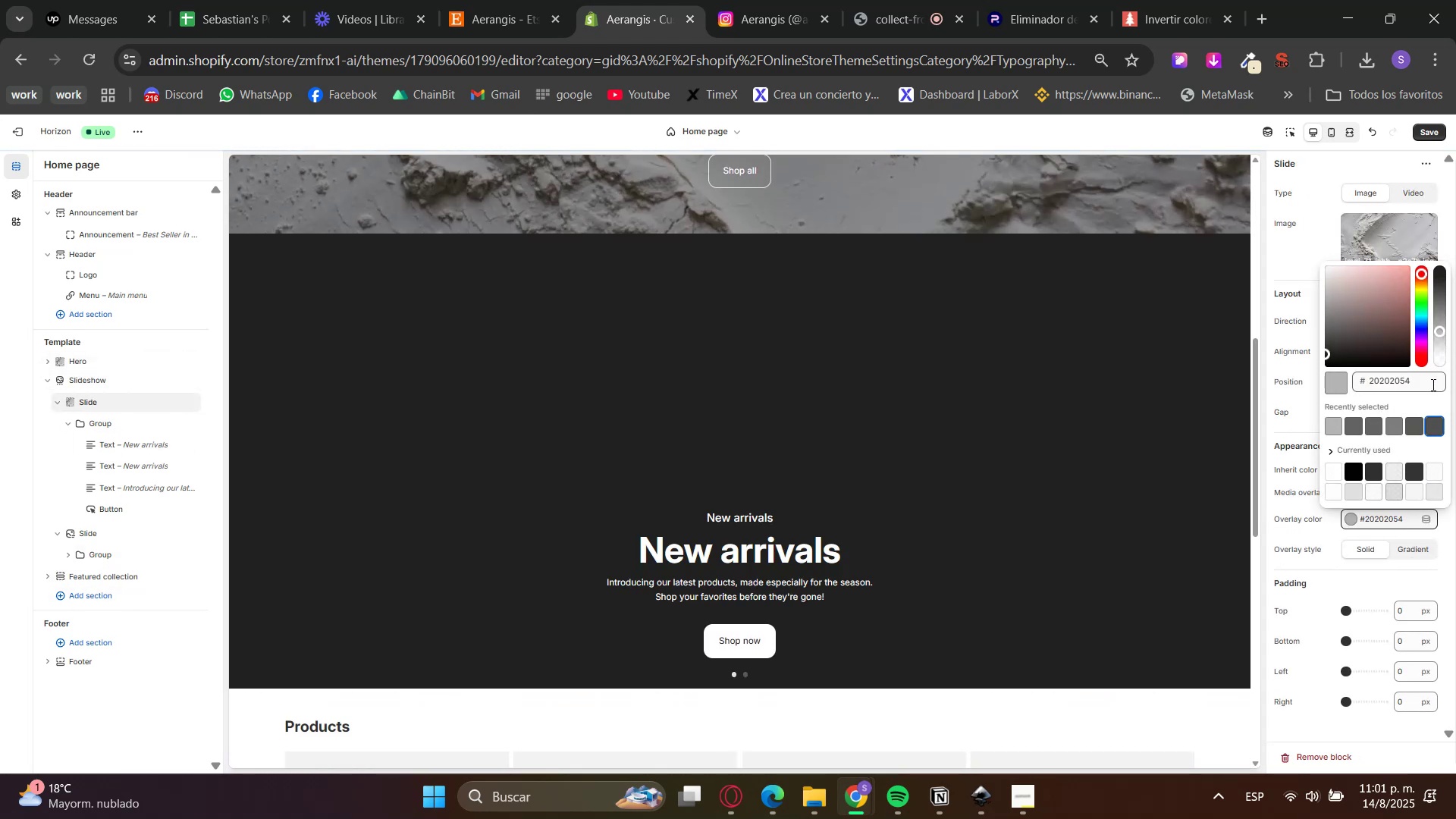 
left_click([1420, 400])
 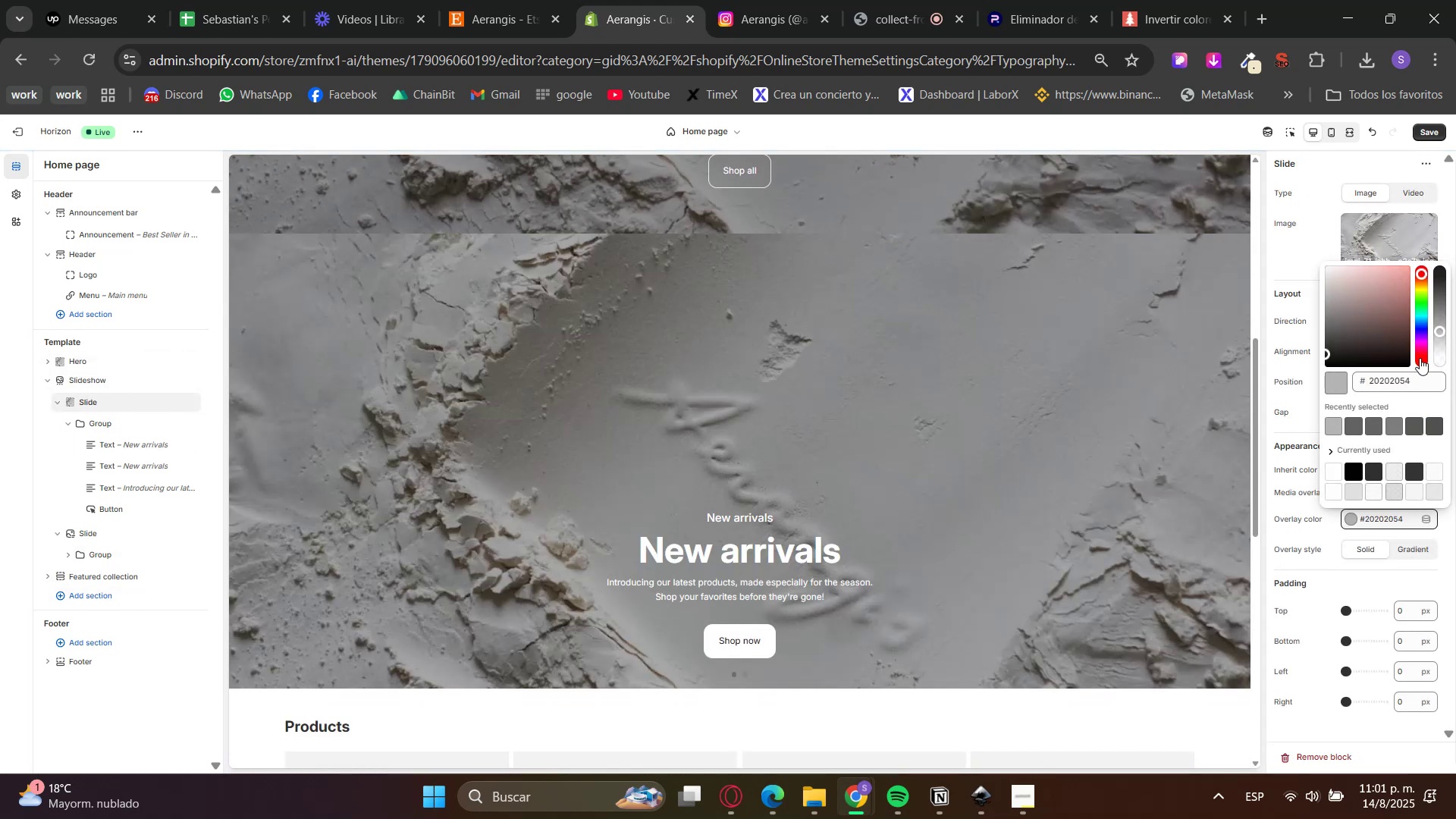 
left_click_drag(start_coordinate=[1436, 331], to_coordinate=[1437, 327])
 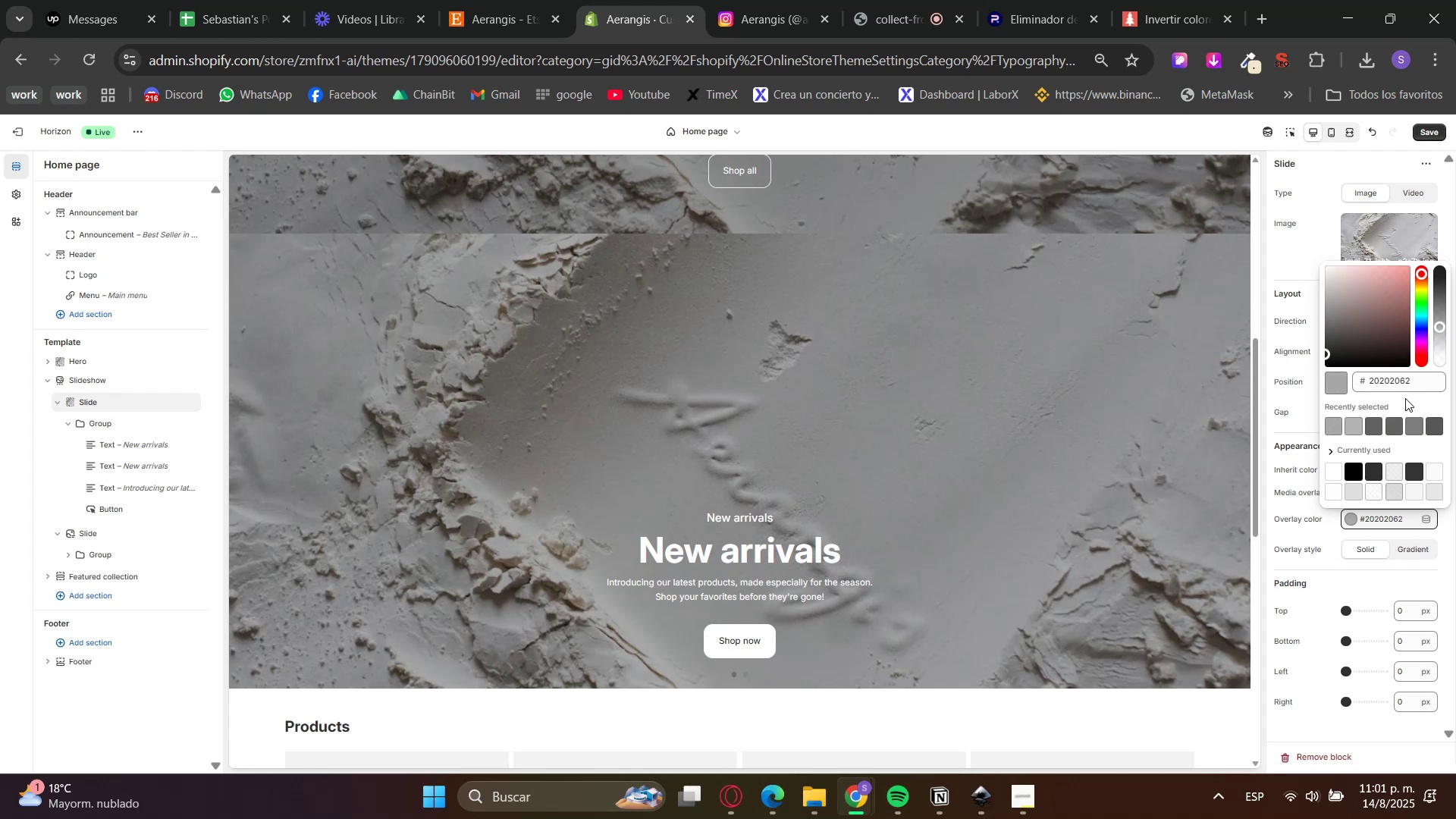 
left_click_drag(start_coordinate=[1401, 384], to_coordinate=[1425, 383])
 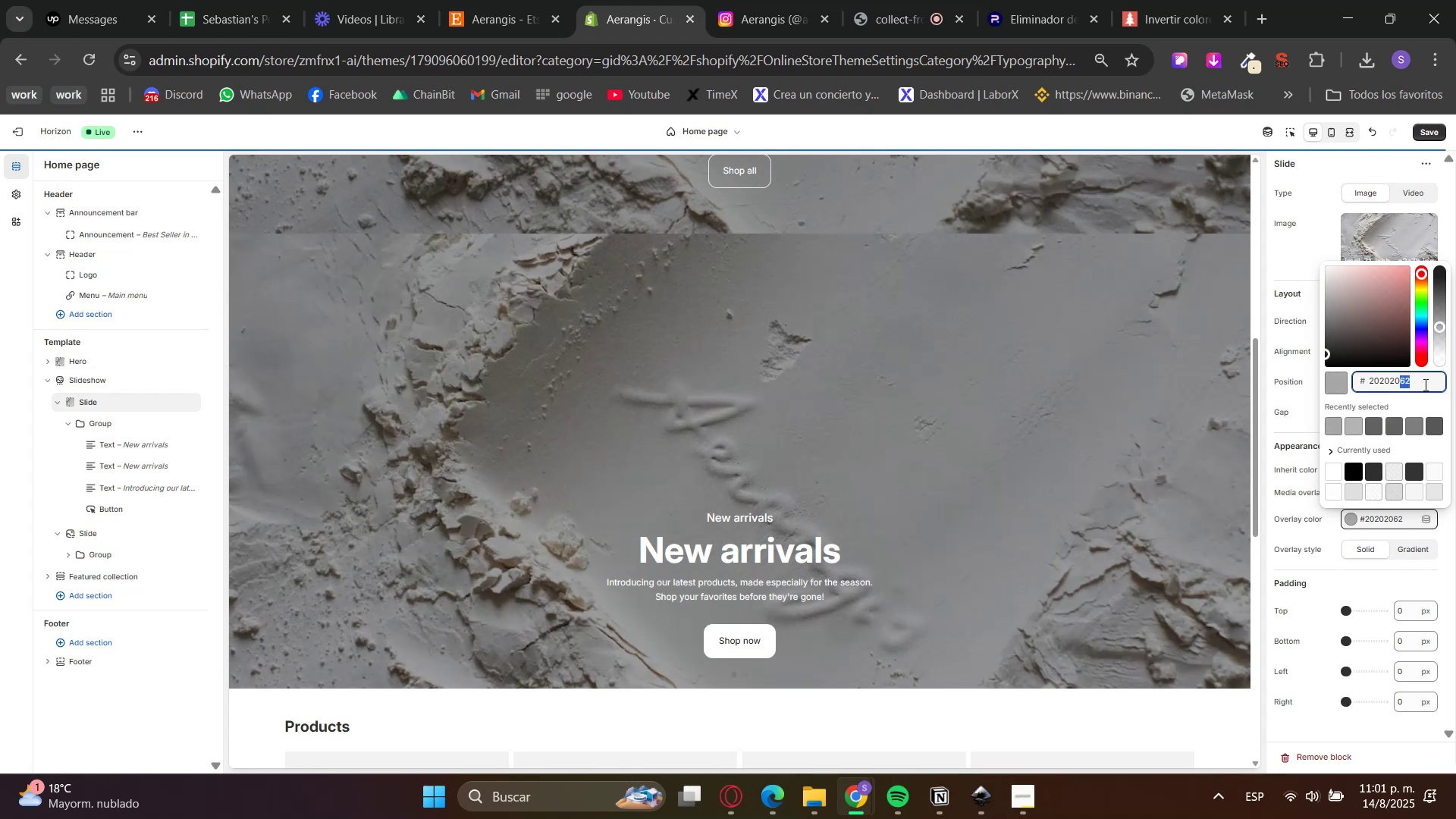 
key(Numpad5)
 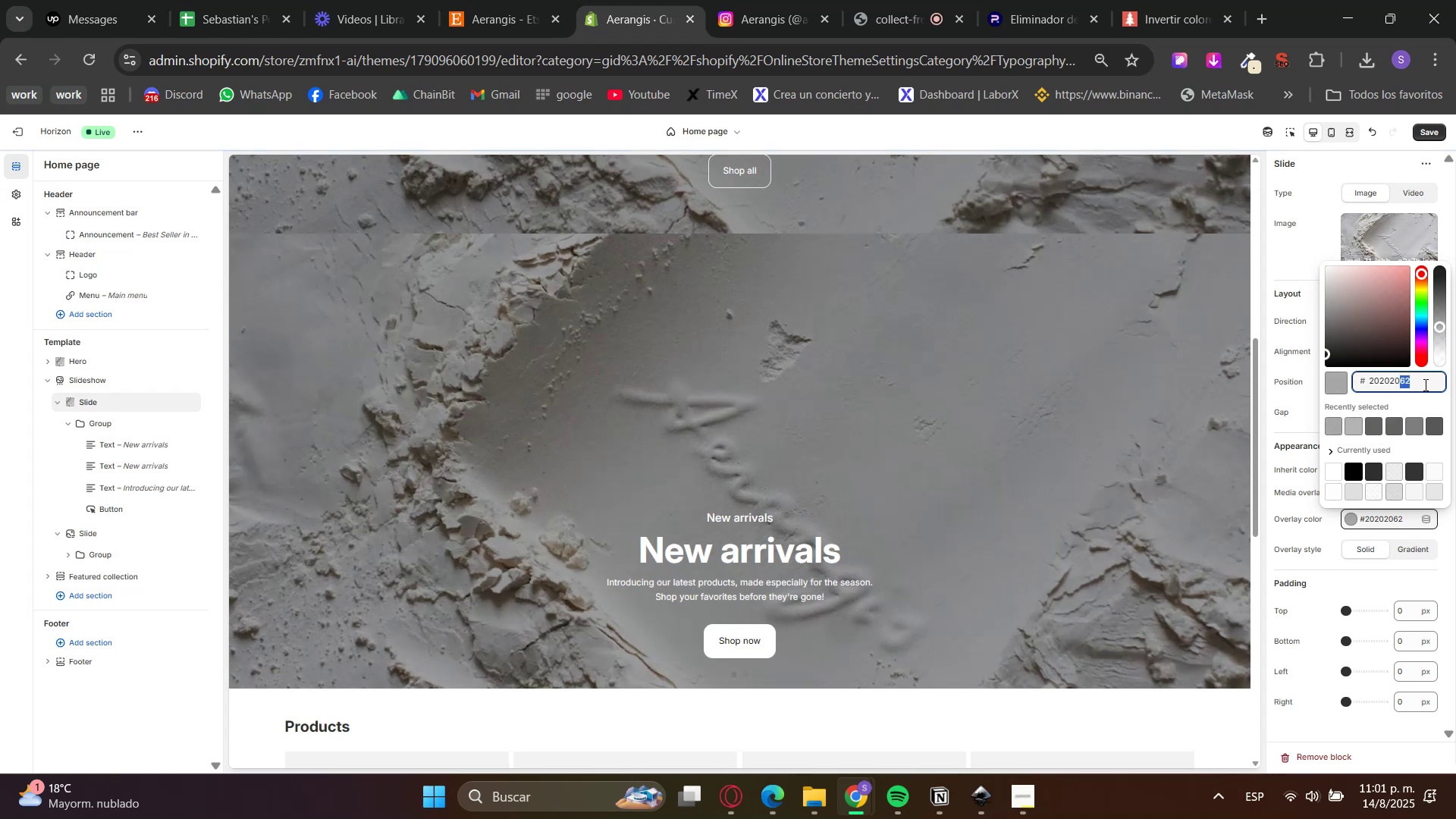 
key(Numpad0)
 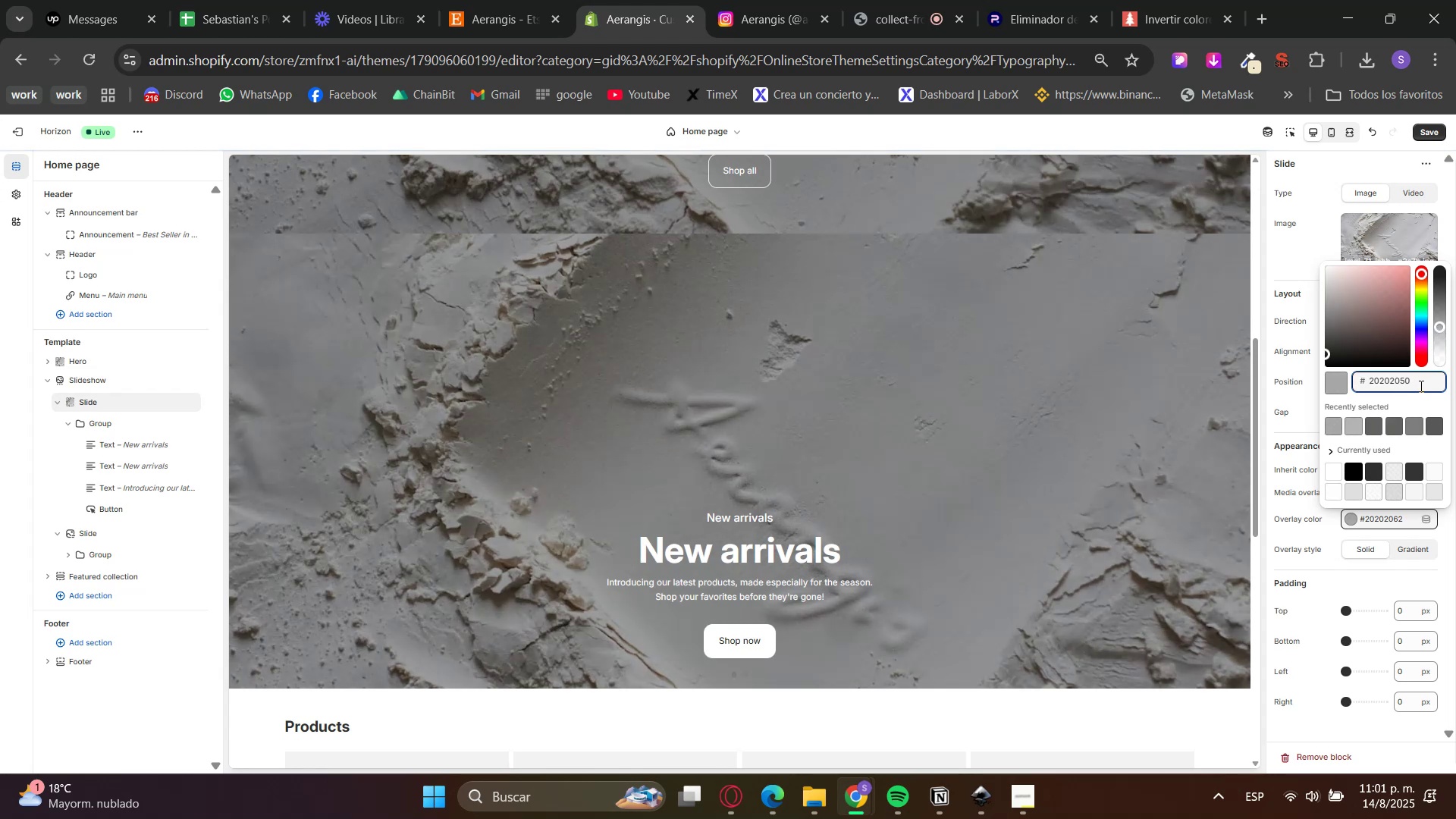 
left_click([1396, 400])
 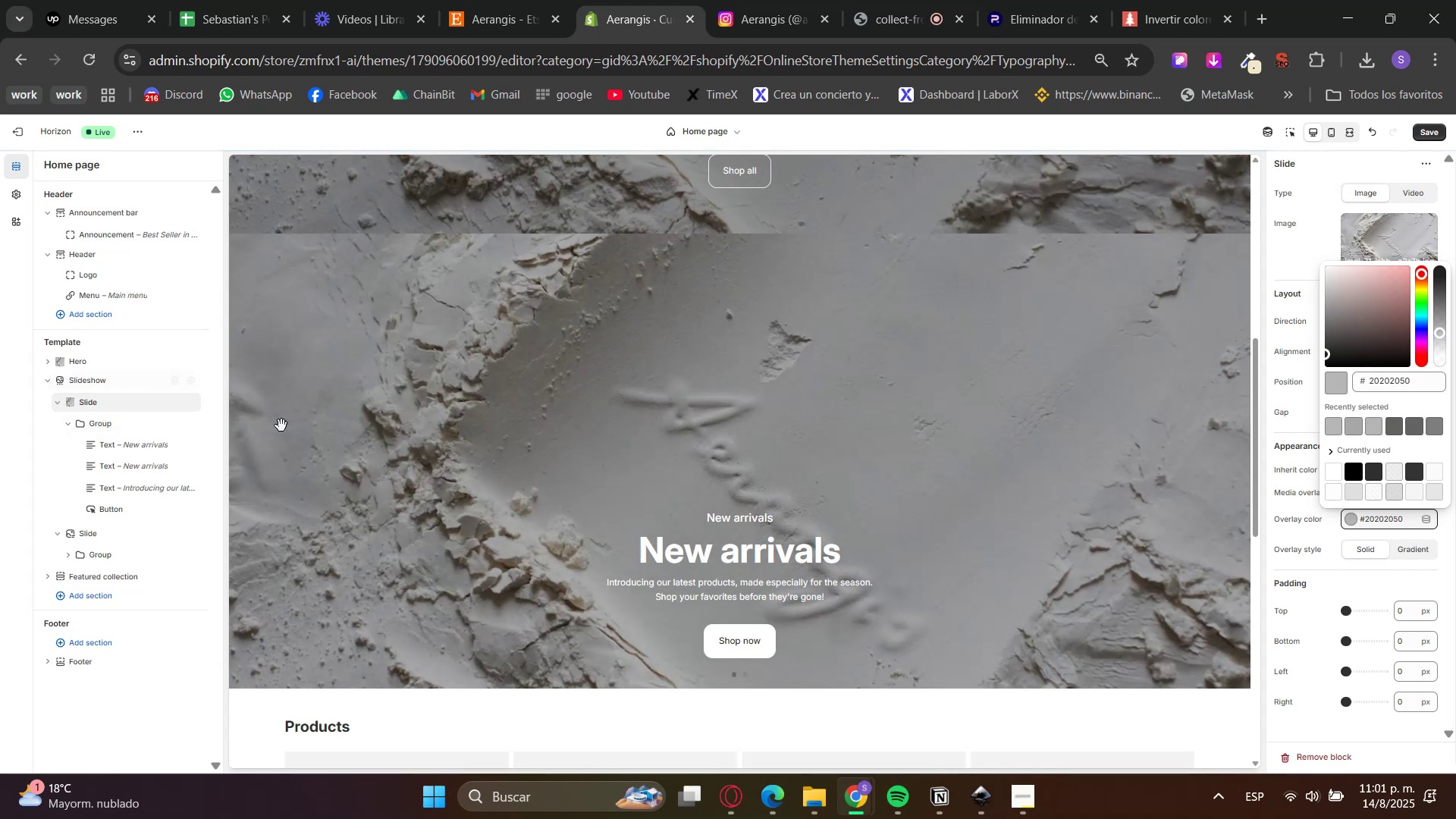 
scroll: coordinate [593, 563], scroll_direction: up, amount: 6.0
 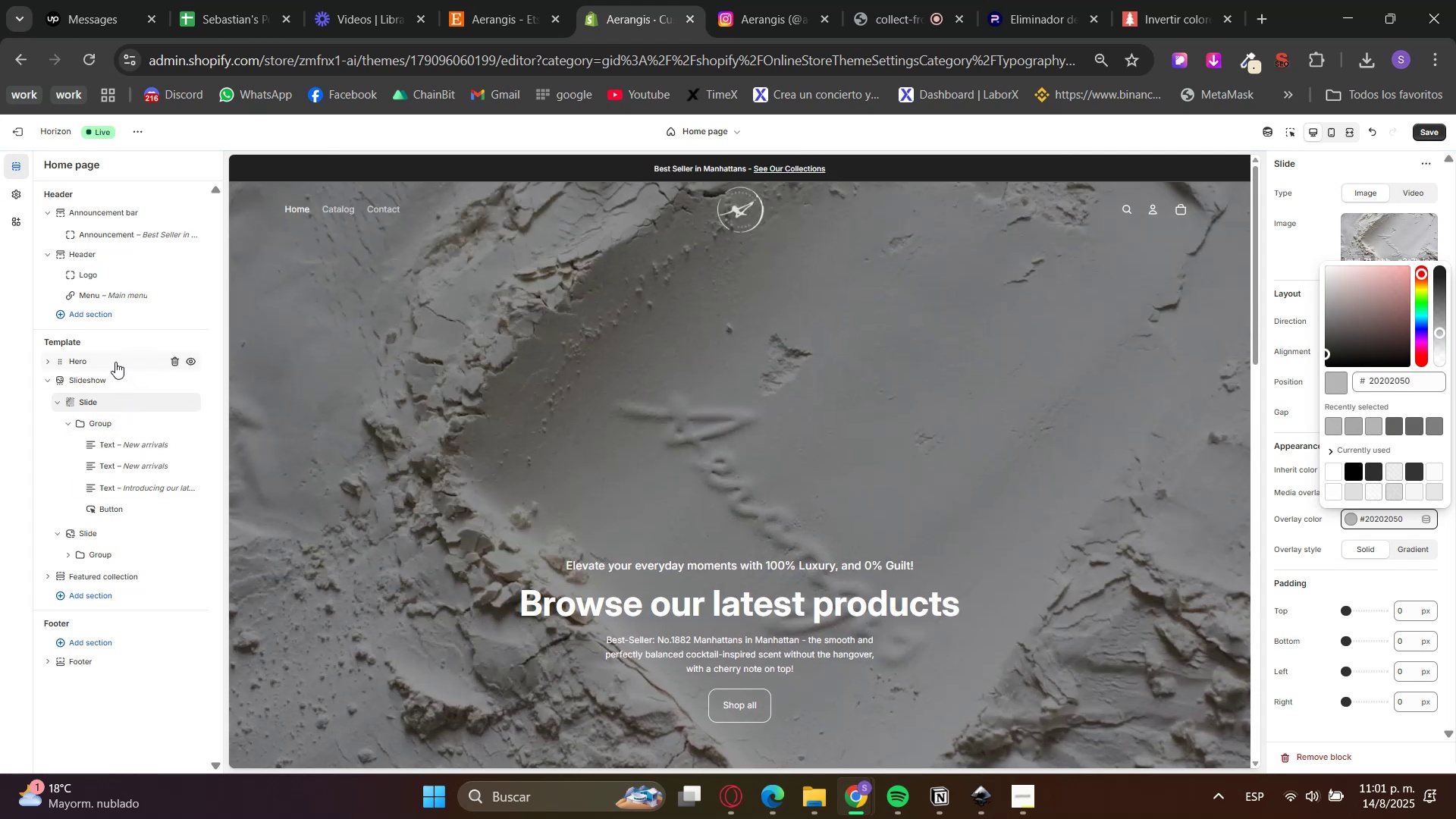 
left_click([173, 362])
 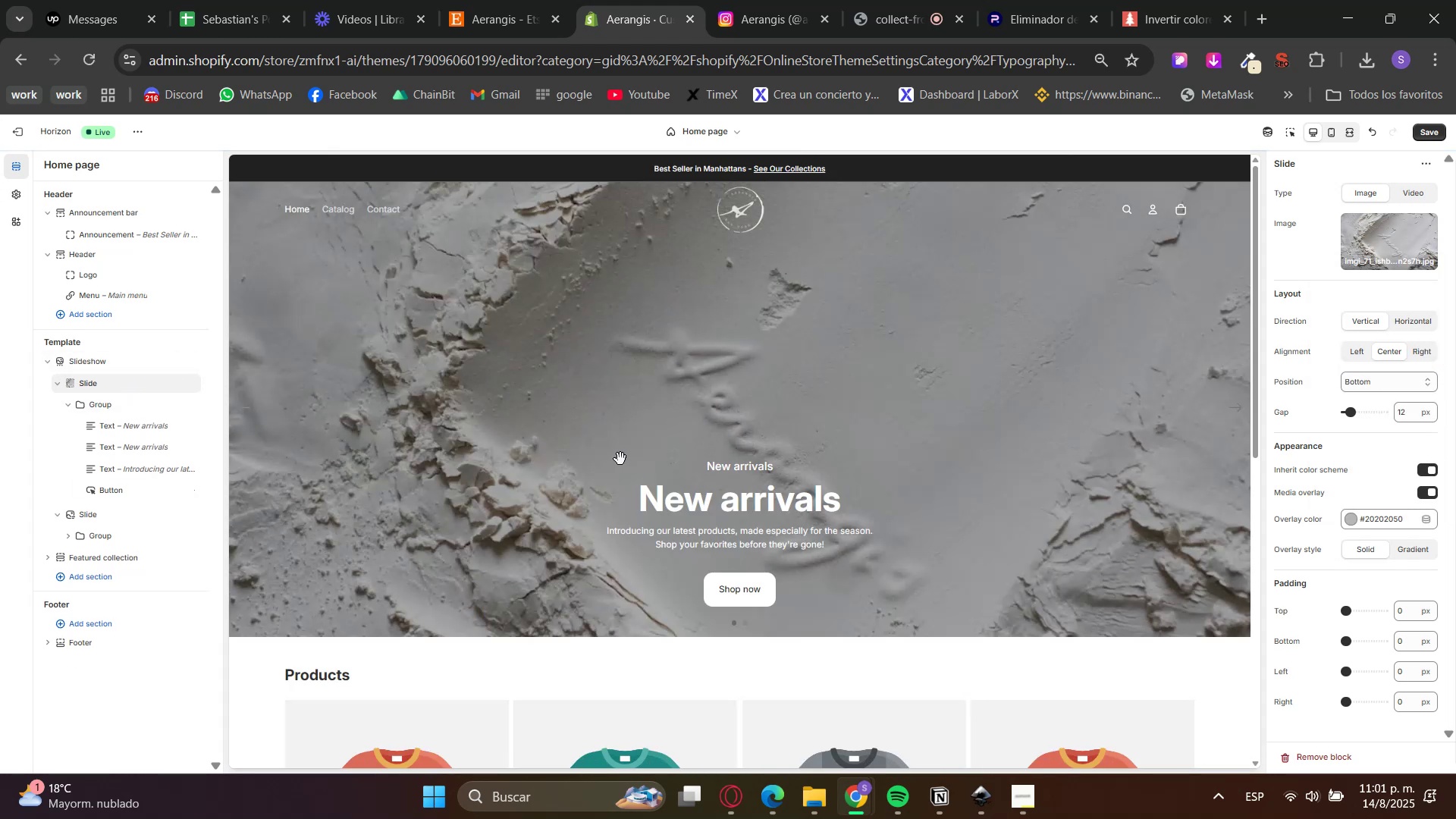 
left_click([620, 459])
 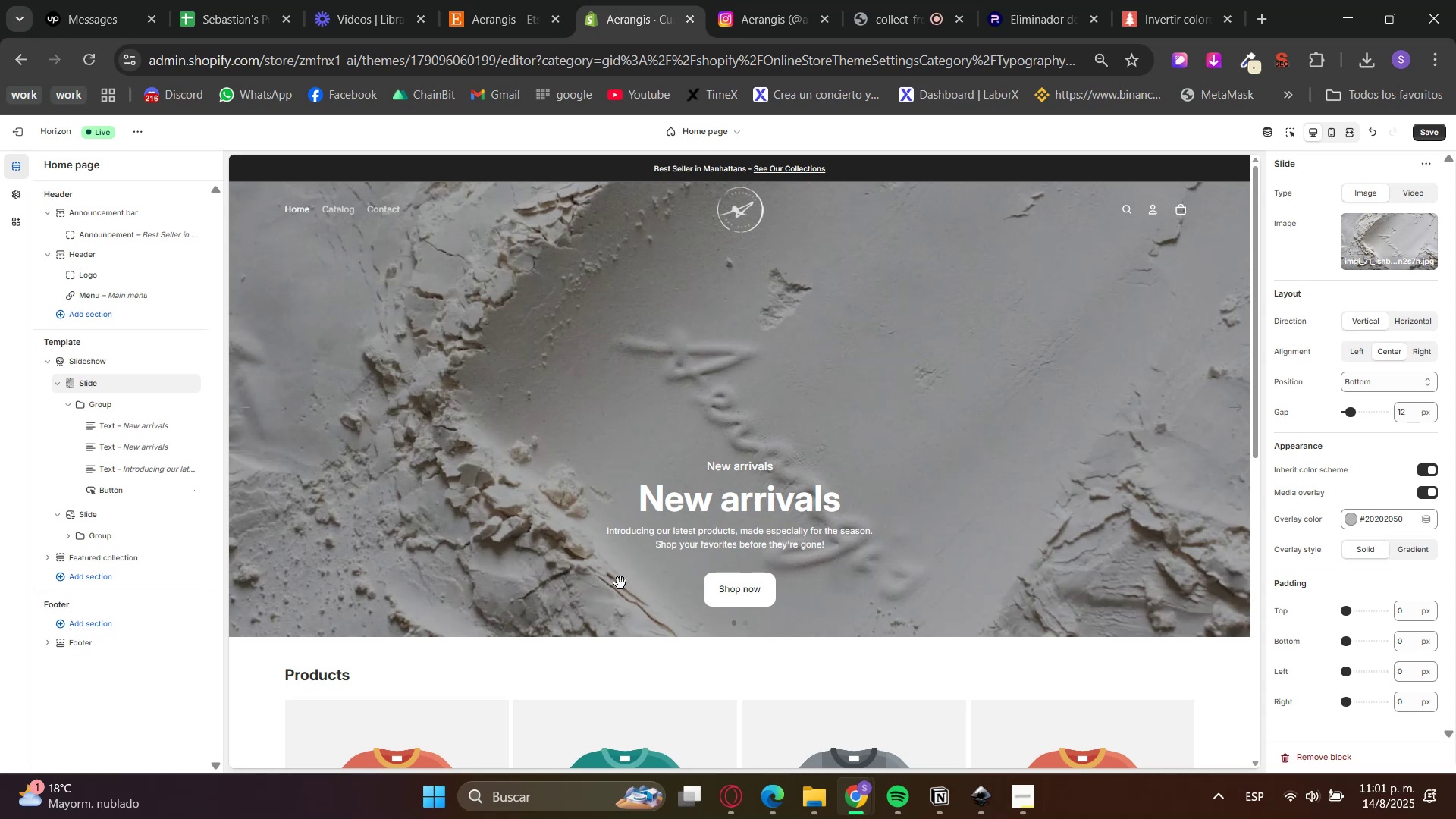 
key(Control+ControlLeft)
 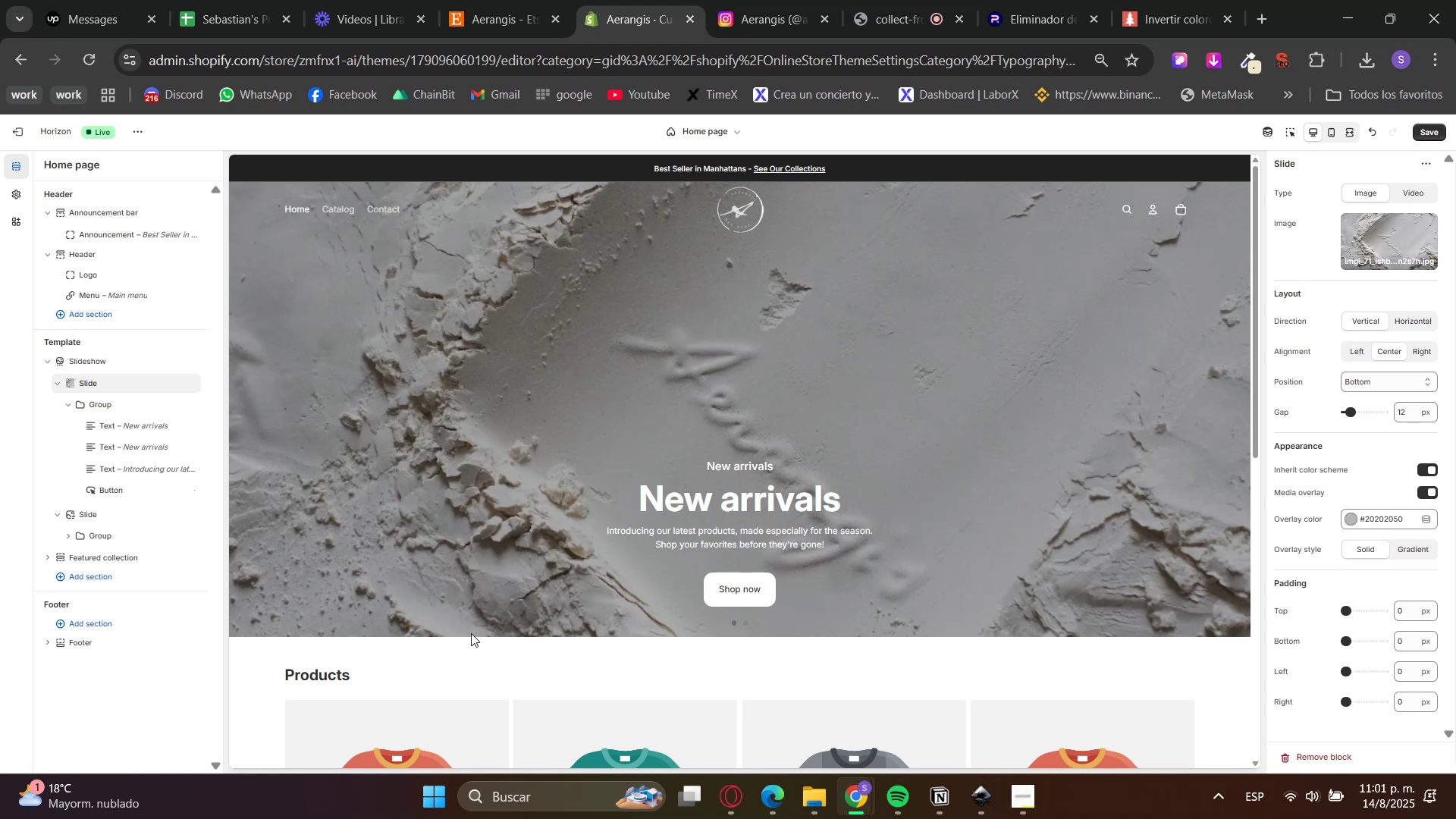 
key(Control+Z)
 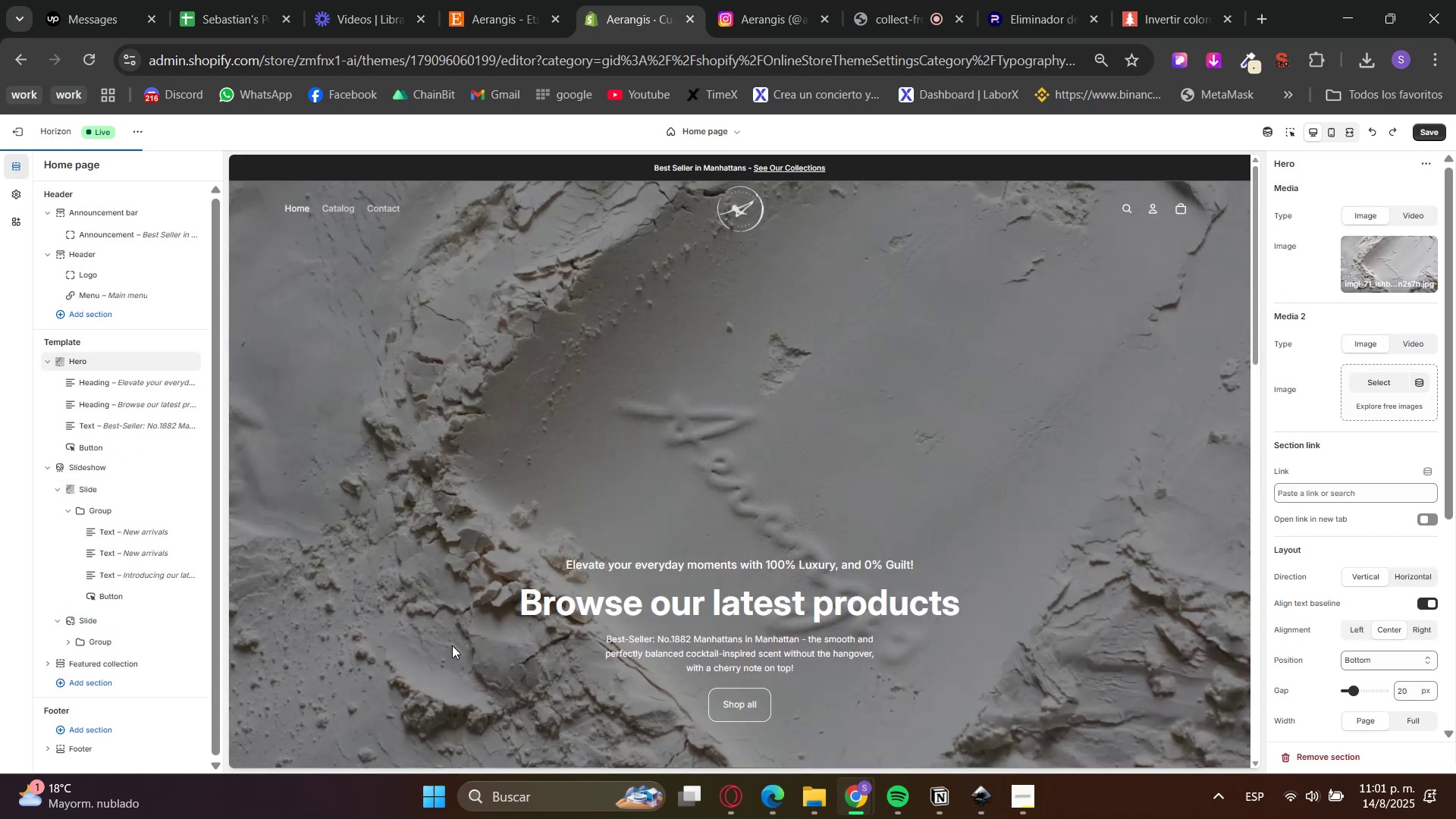 
scroll: coordinate [452, 645], scroll_direction: down, amount: 4.0
 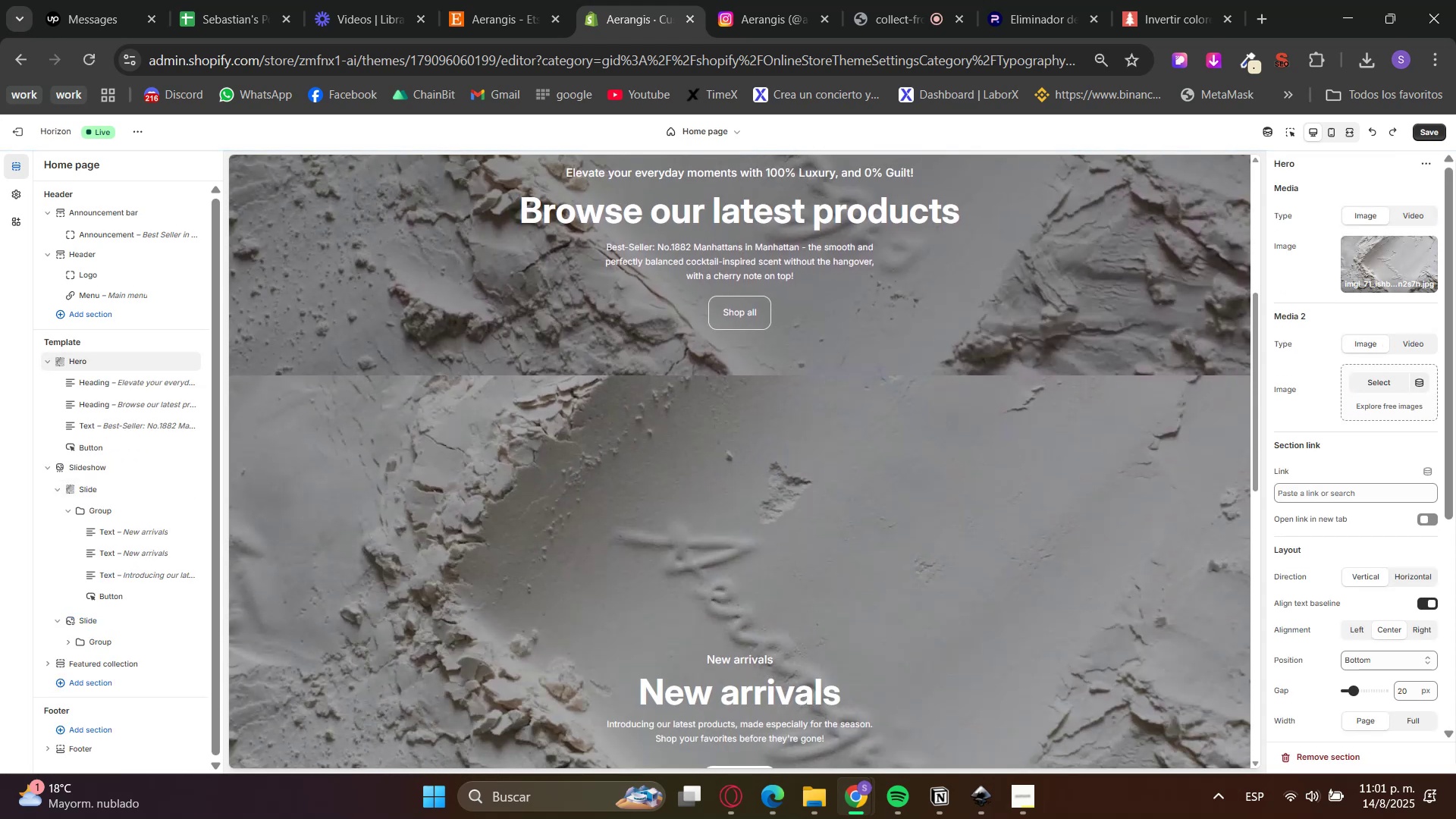 
double_click([670, 170])
 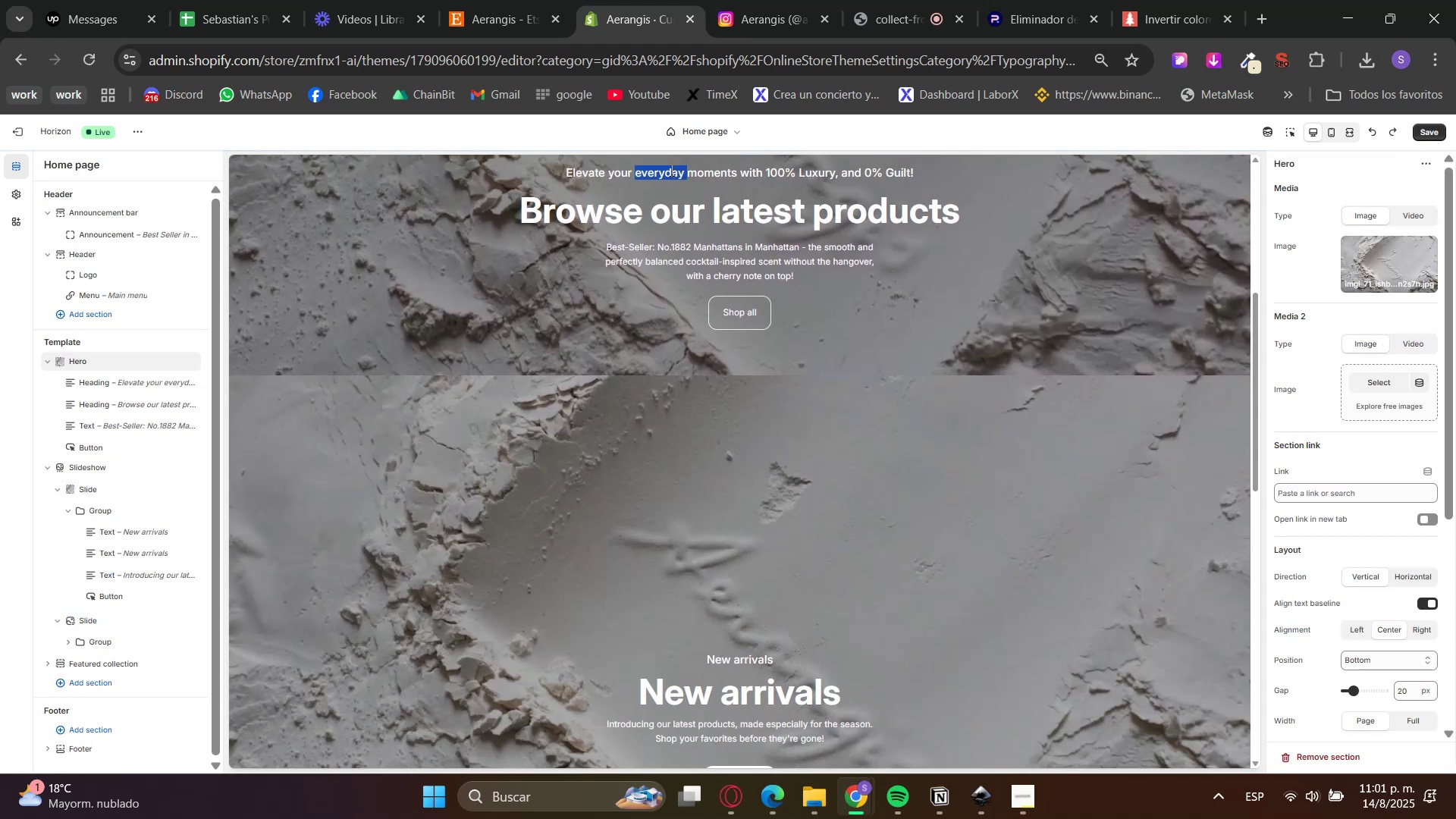 
triple_click([670, 170])
 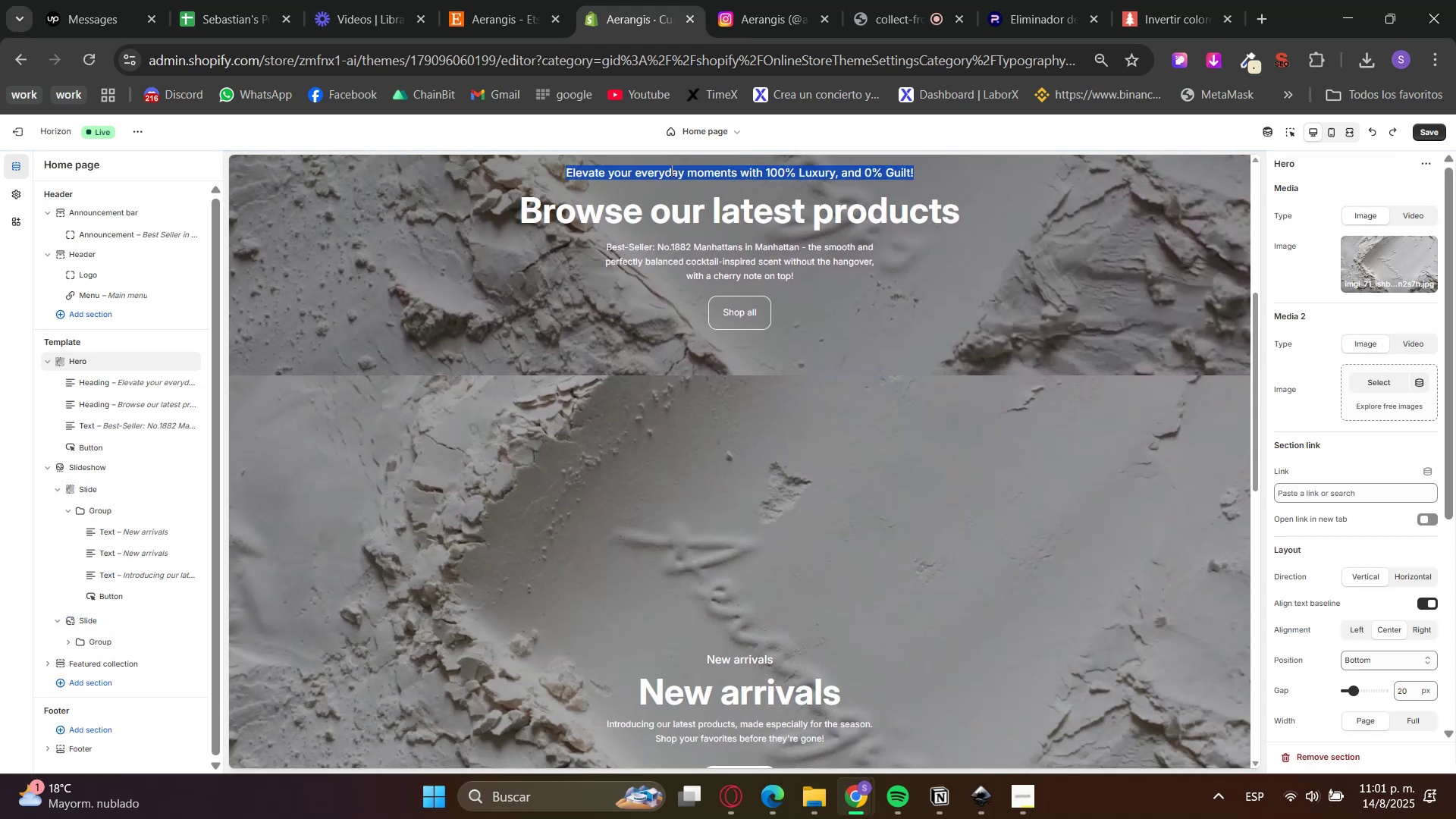 
key(Control+C)
 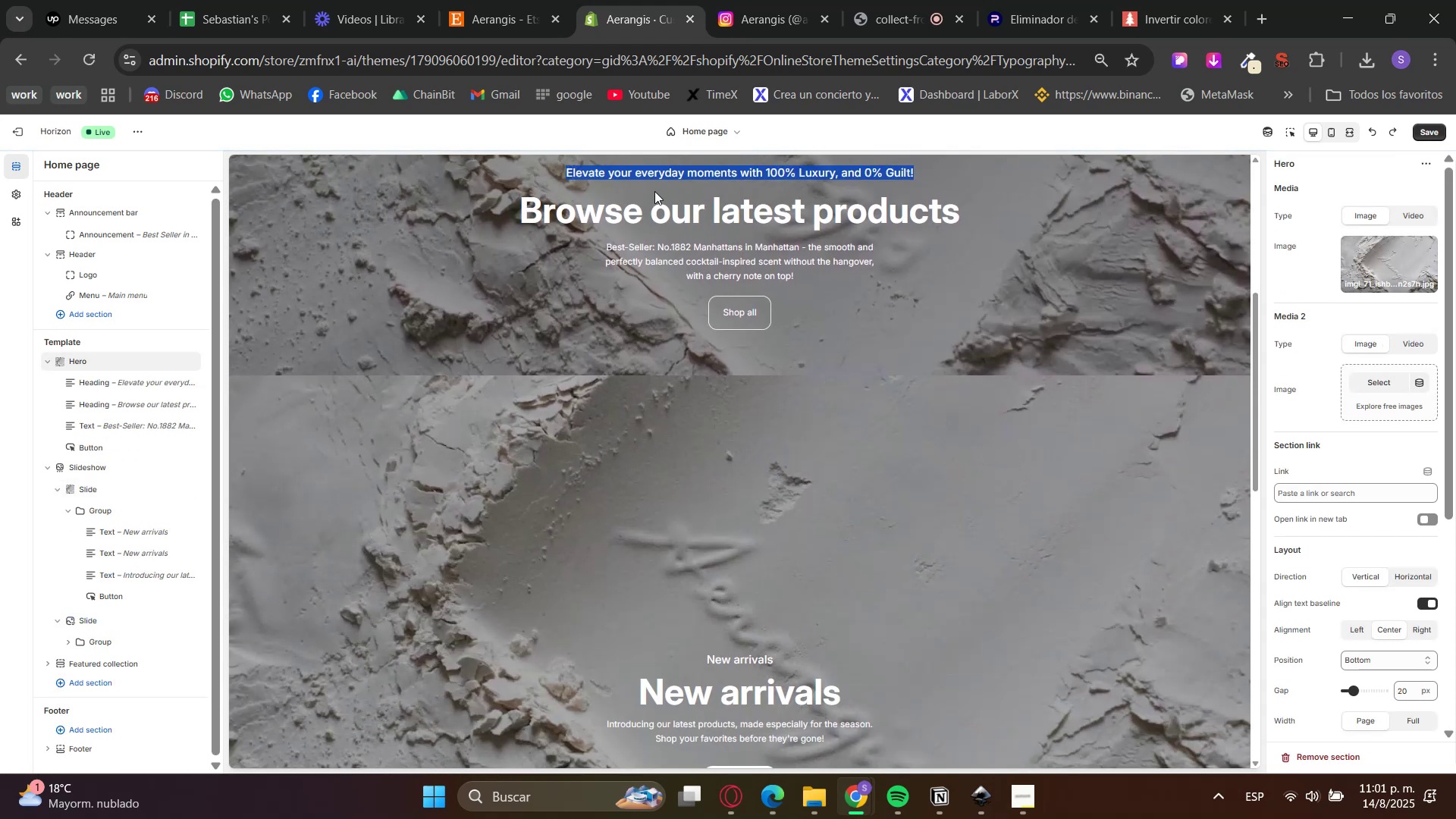 
key(Control+C)
 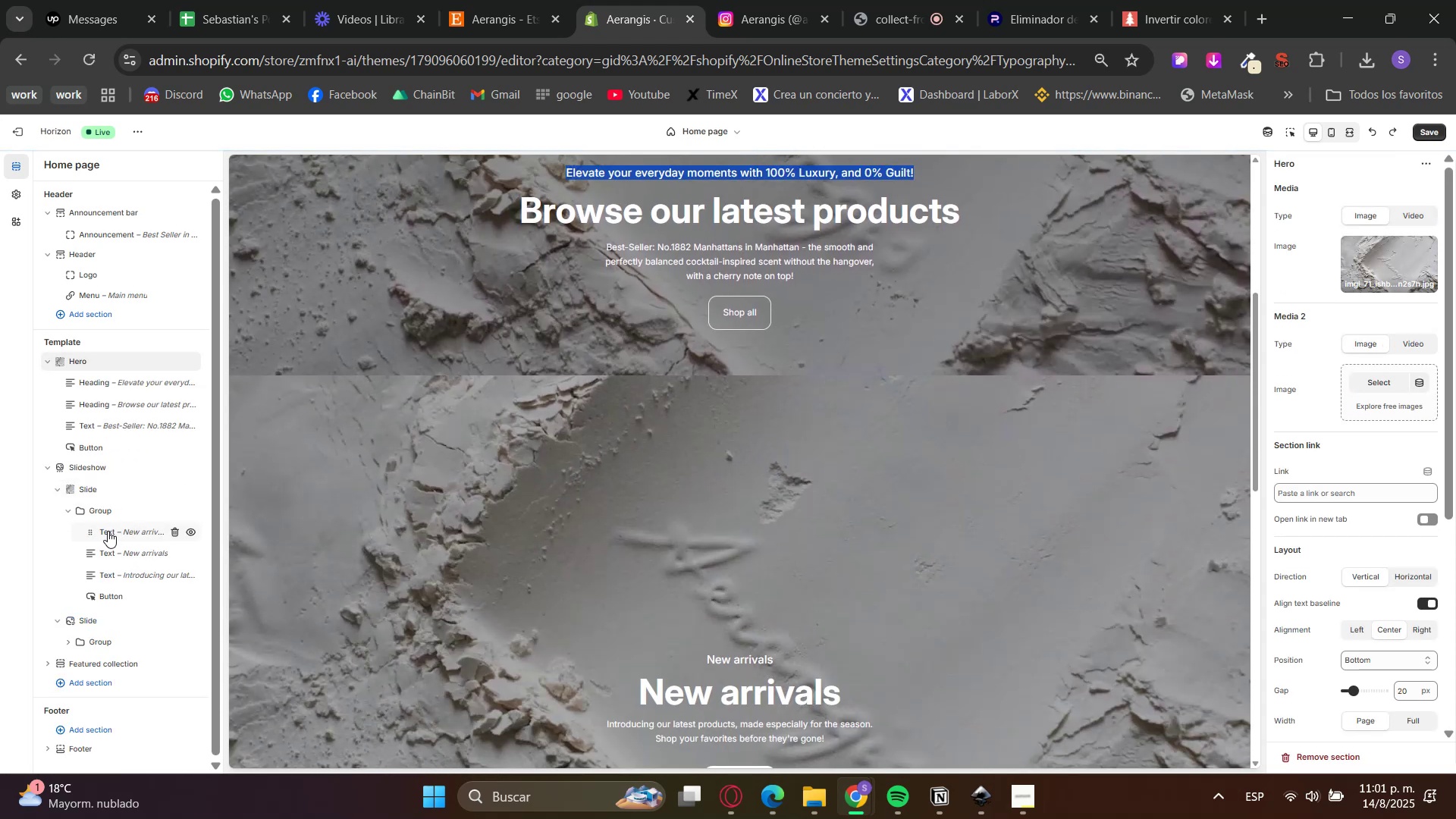 
left_click([108, 531])
 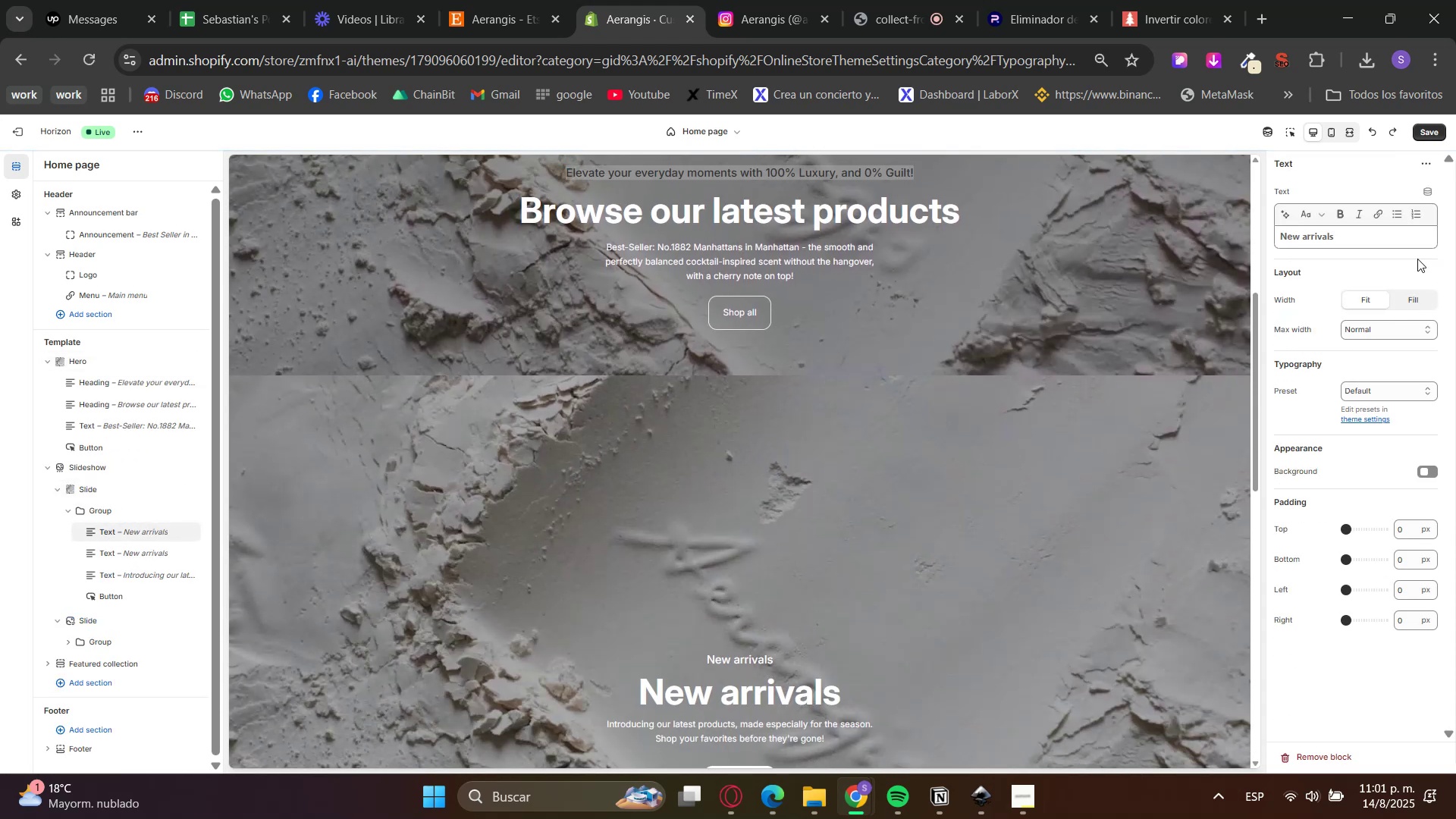 
double_click([1341, 228])
 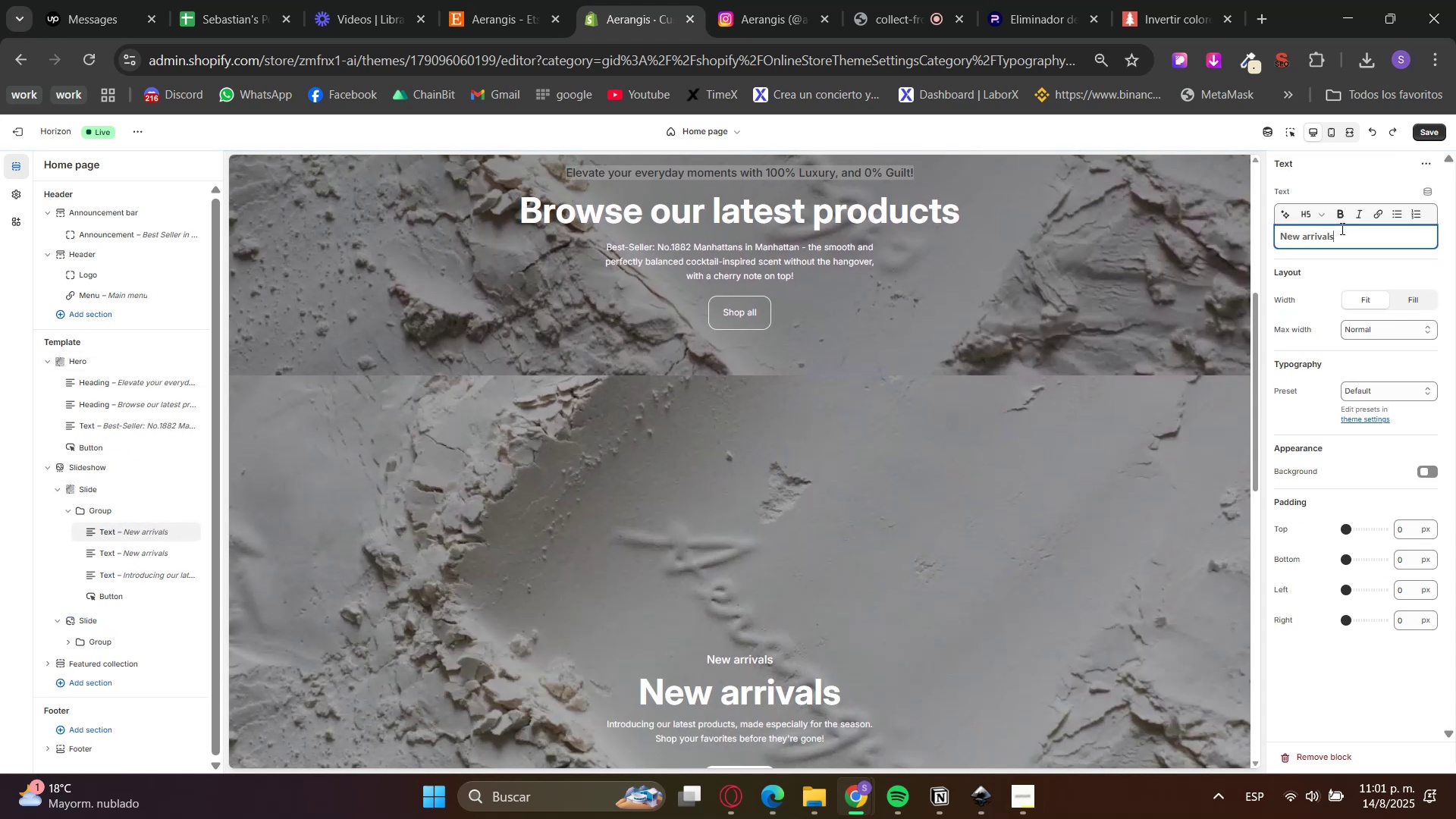 
triple_click([1341, 228])
 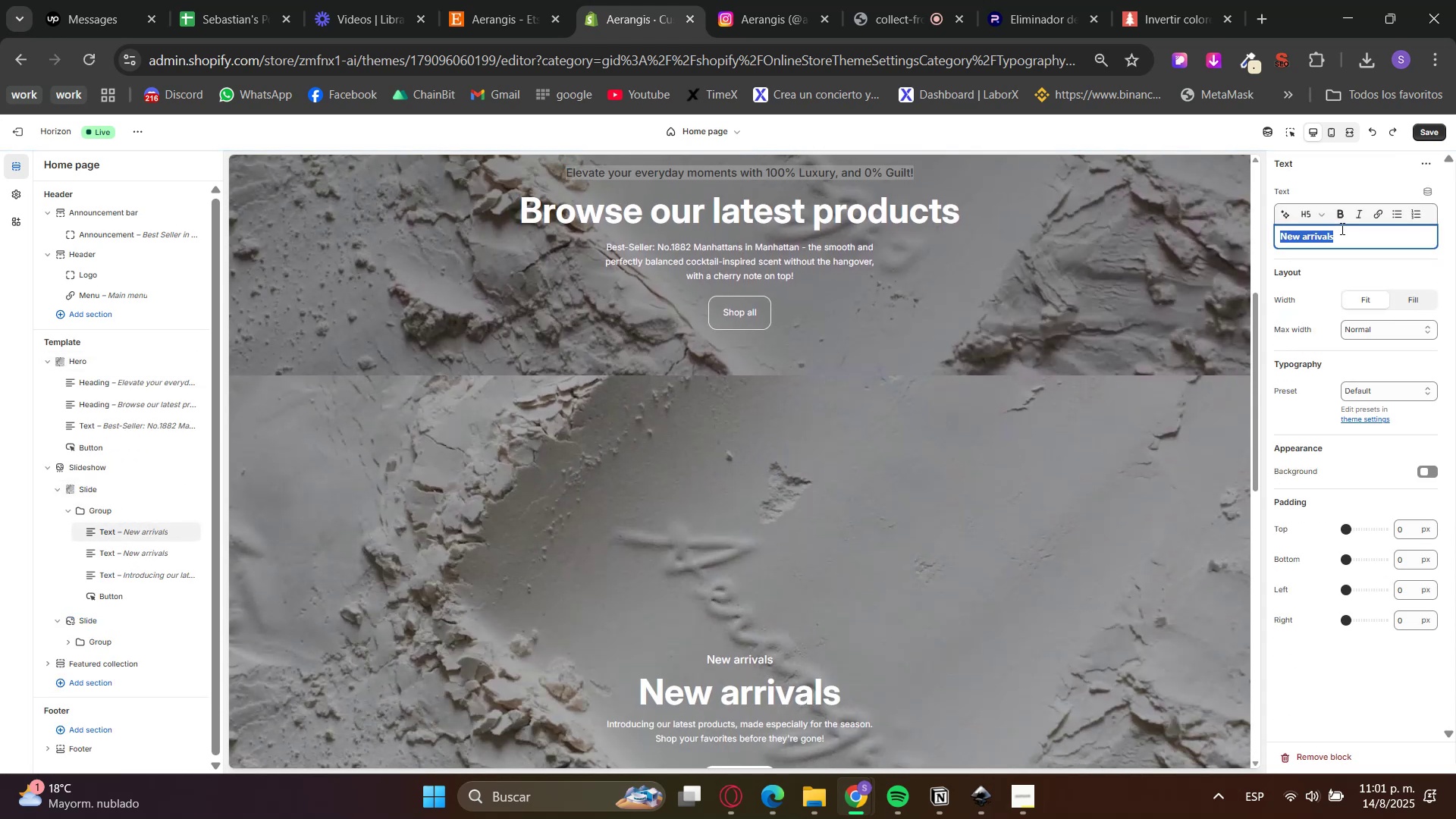 
key(Control+V)
 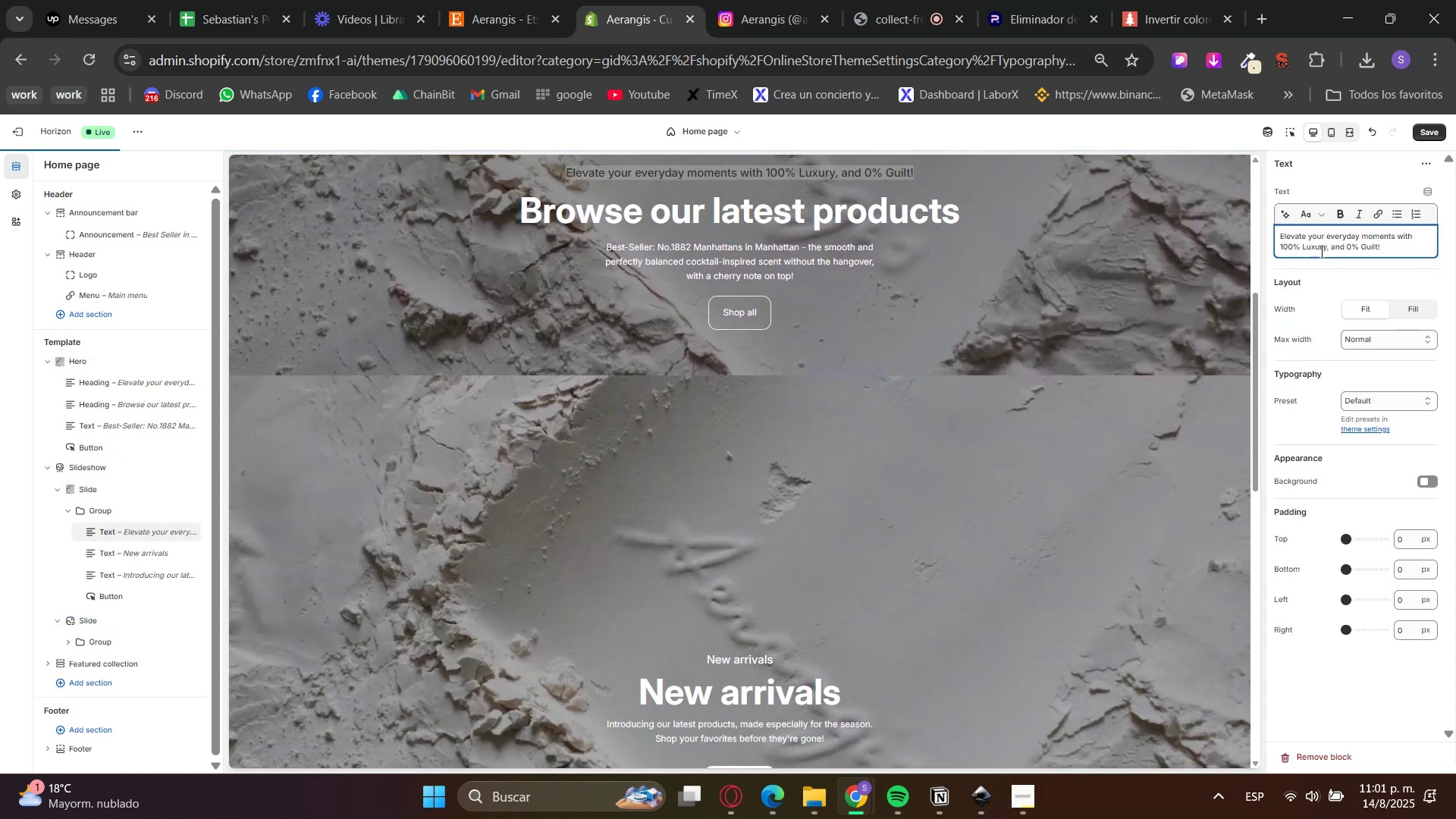 
double_click([1318, 242])
 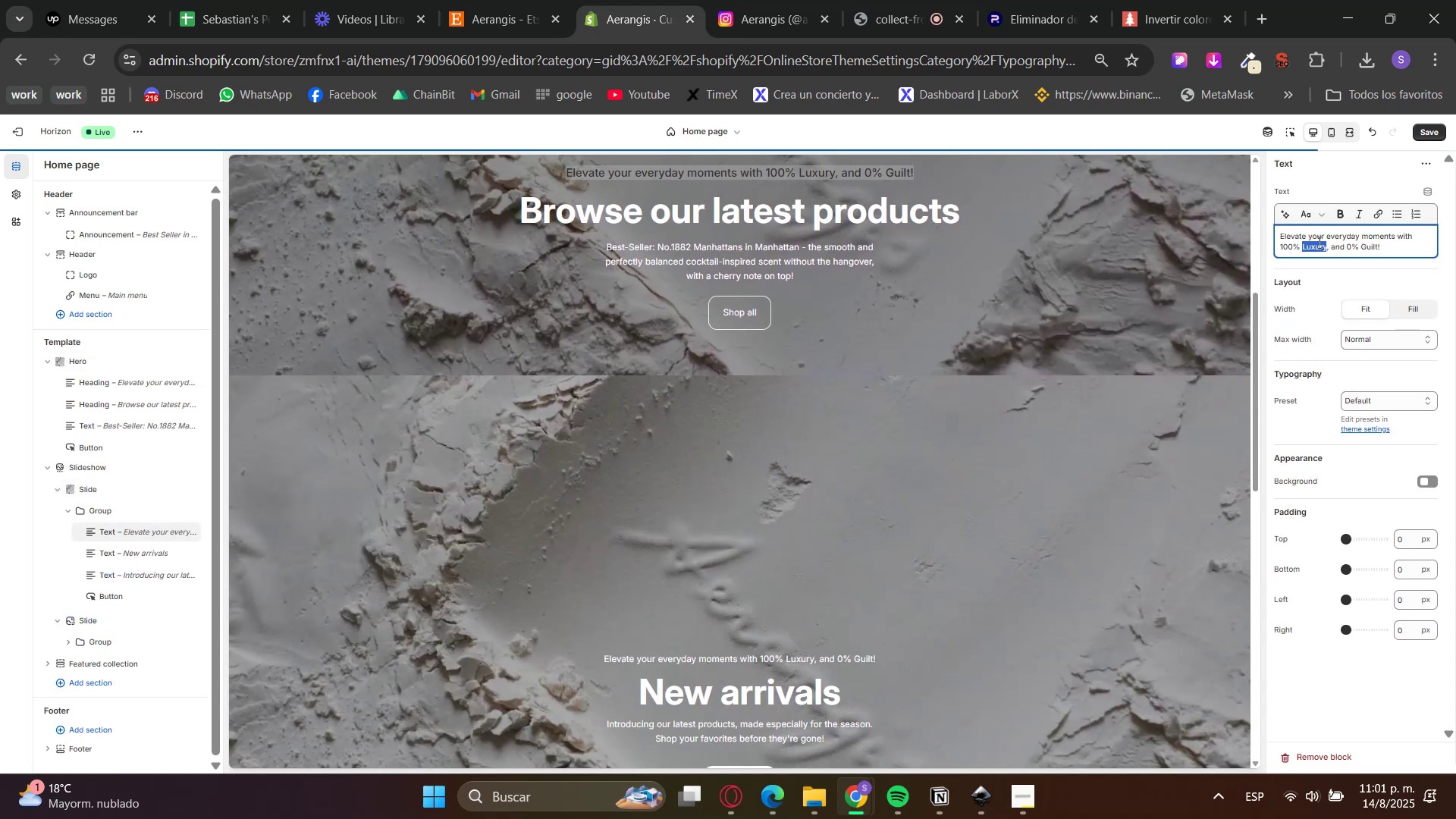 
triple_click([1318, 242])
 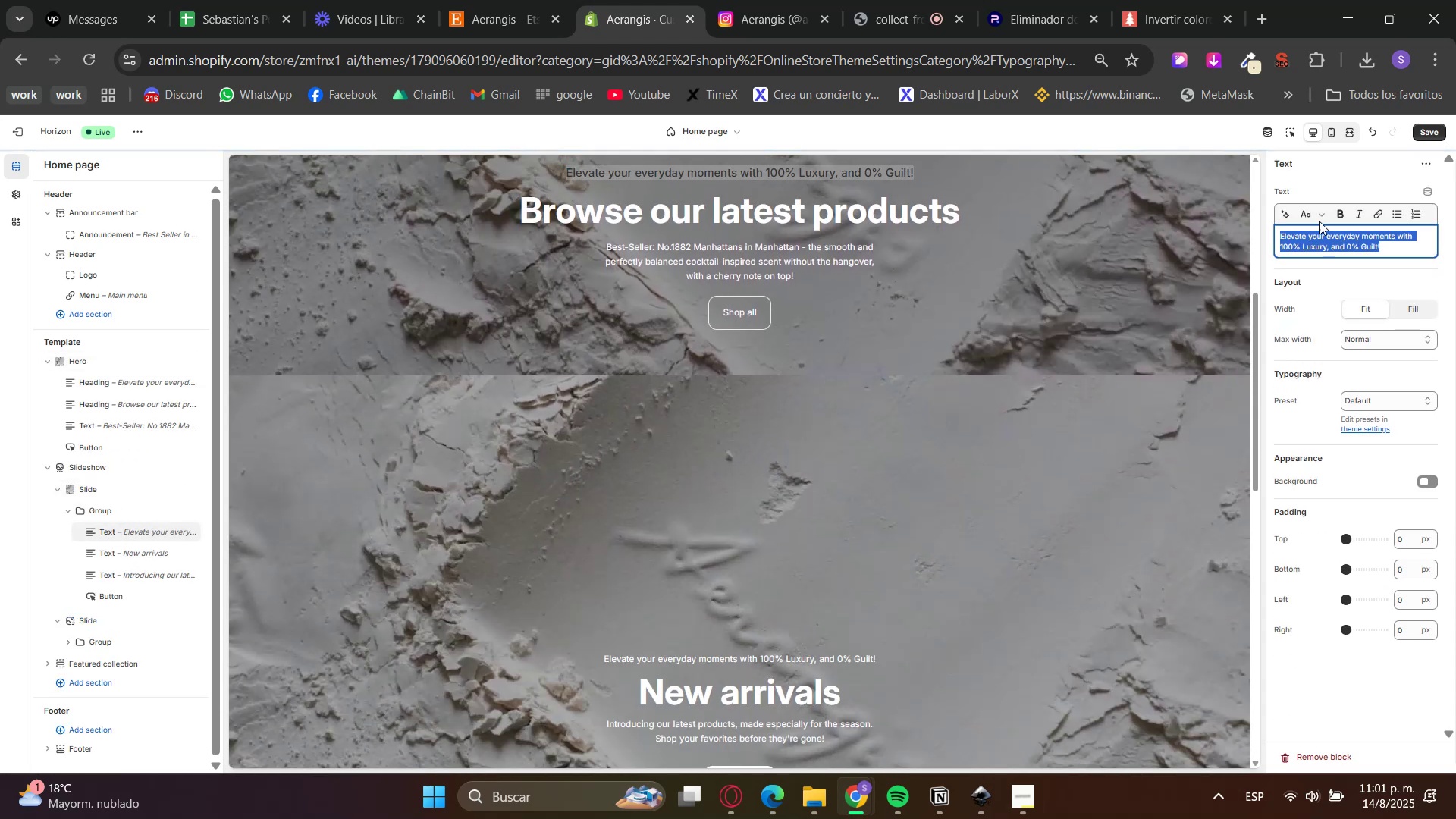 
triple_click([1320, 212])
 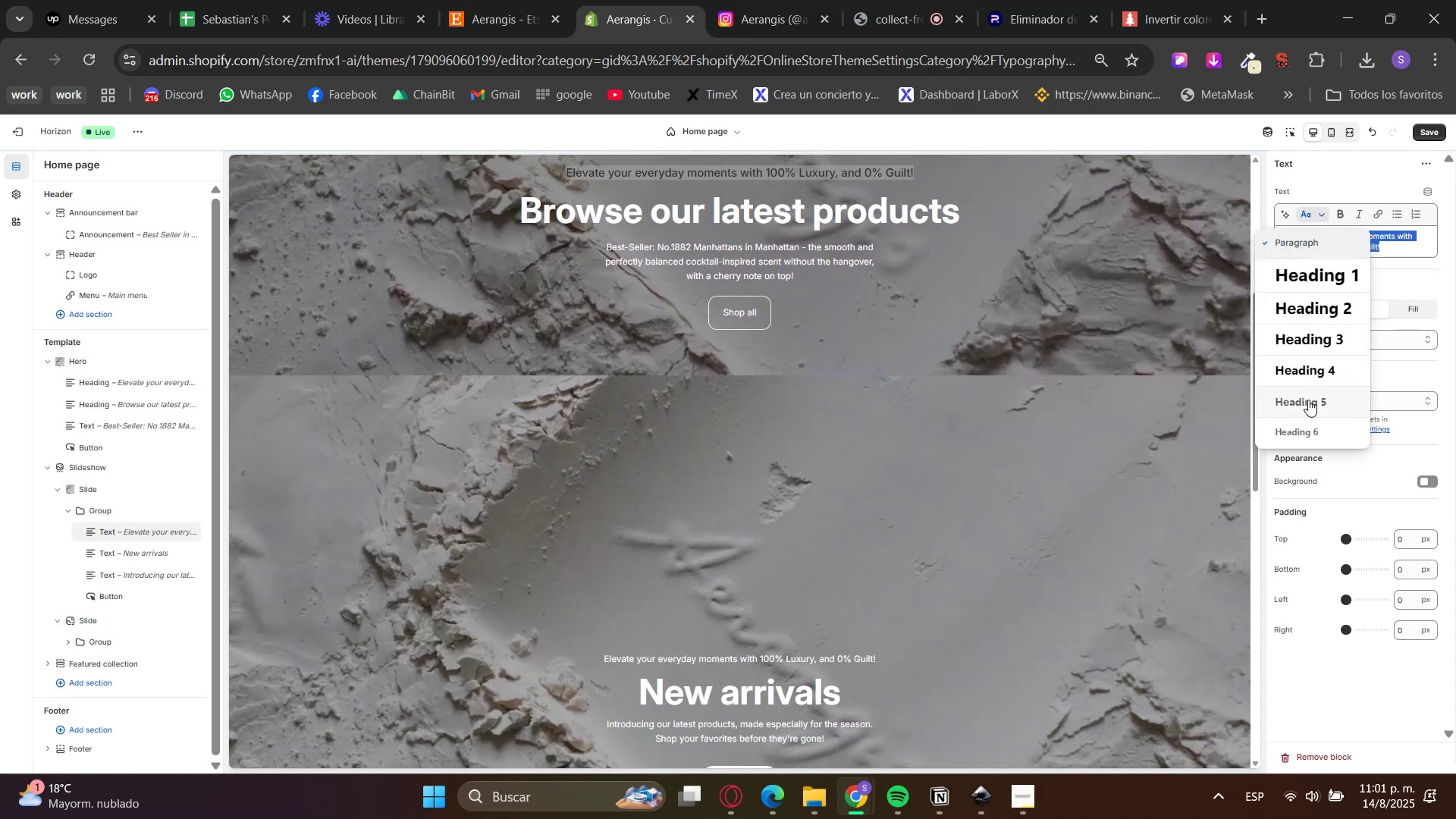 
double_click([1293, 308])
 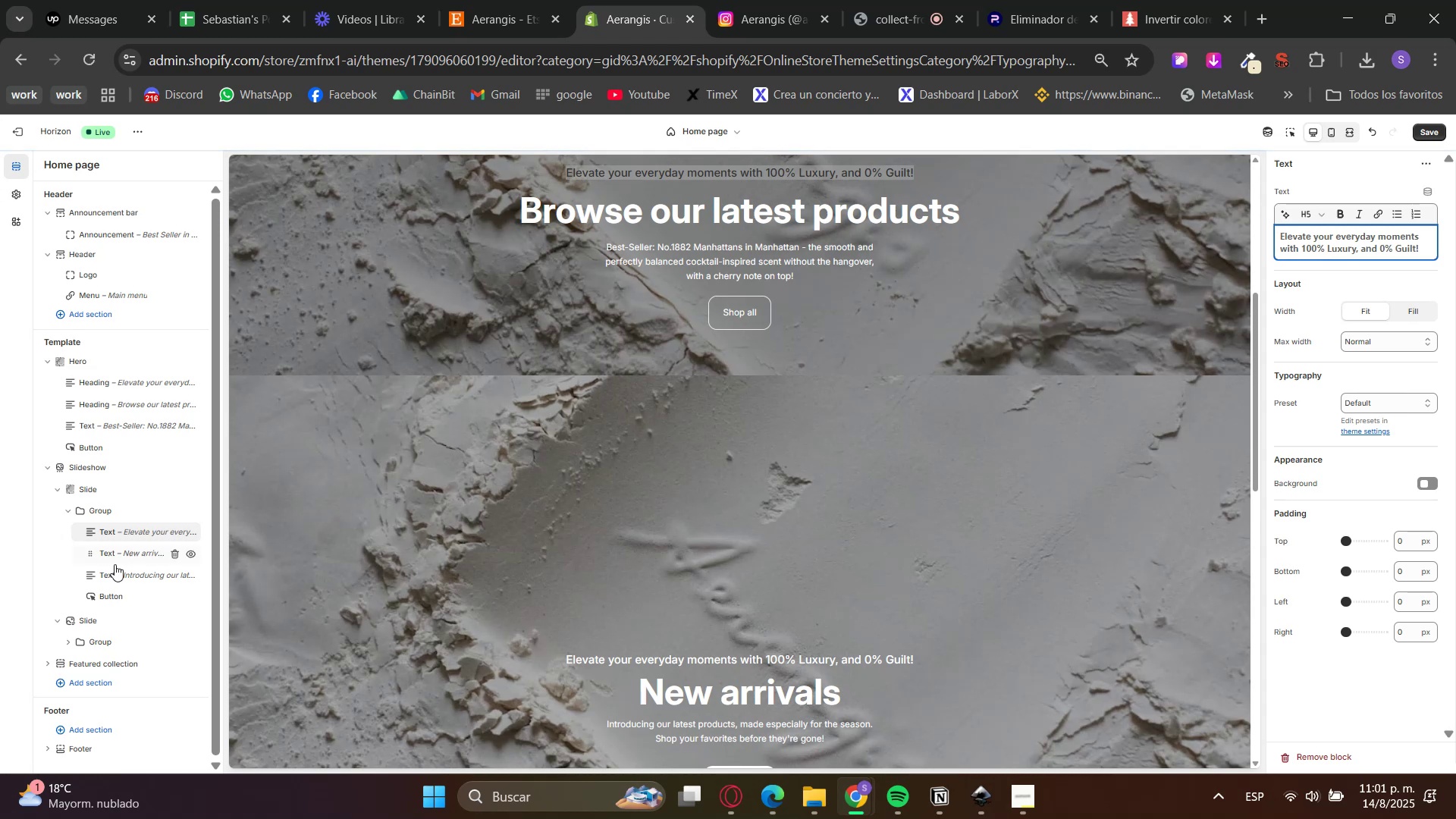 
left_click([114, 554])
 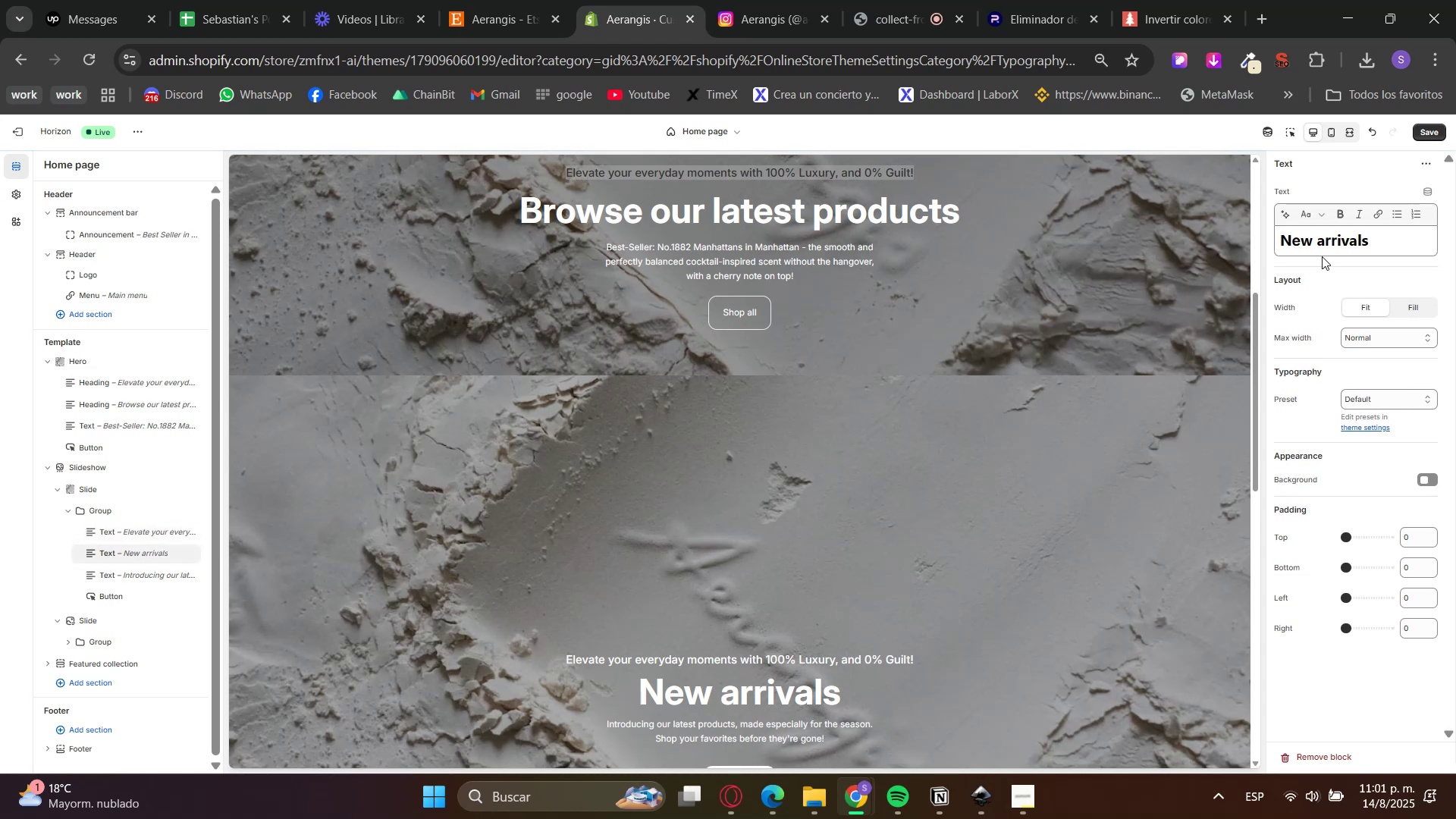 
double_click([1331, 242])
 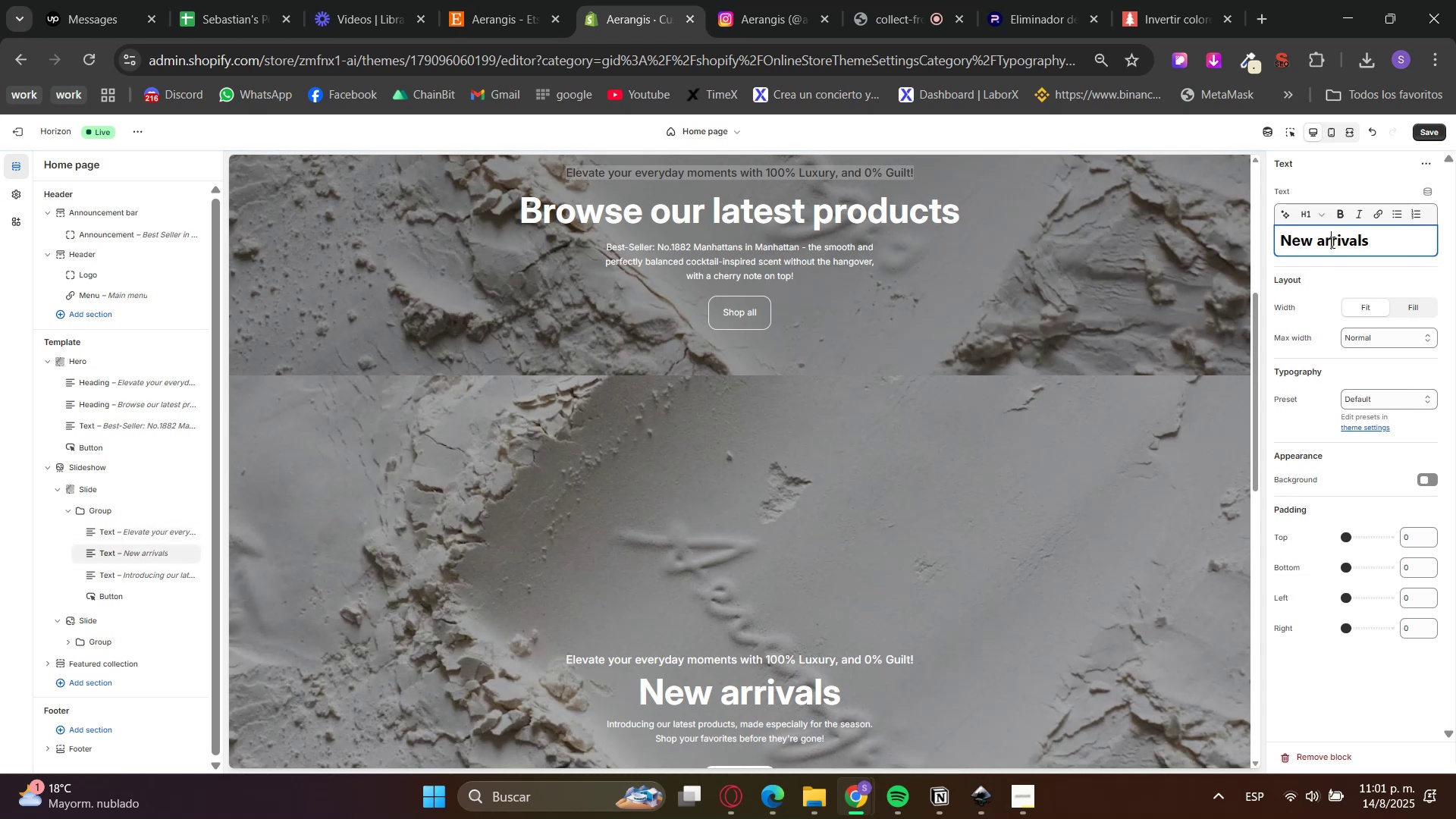 
triple_click([1331, 242])
 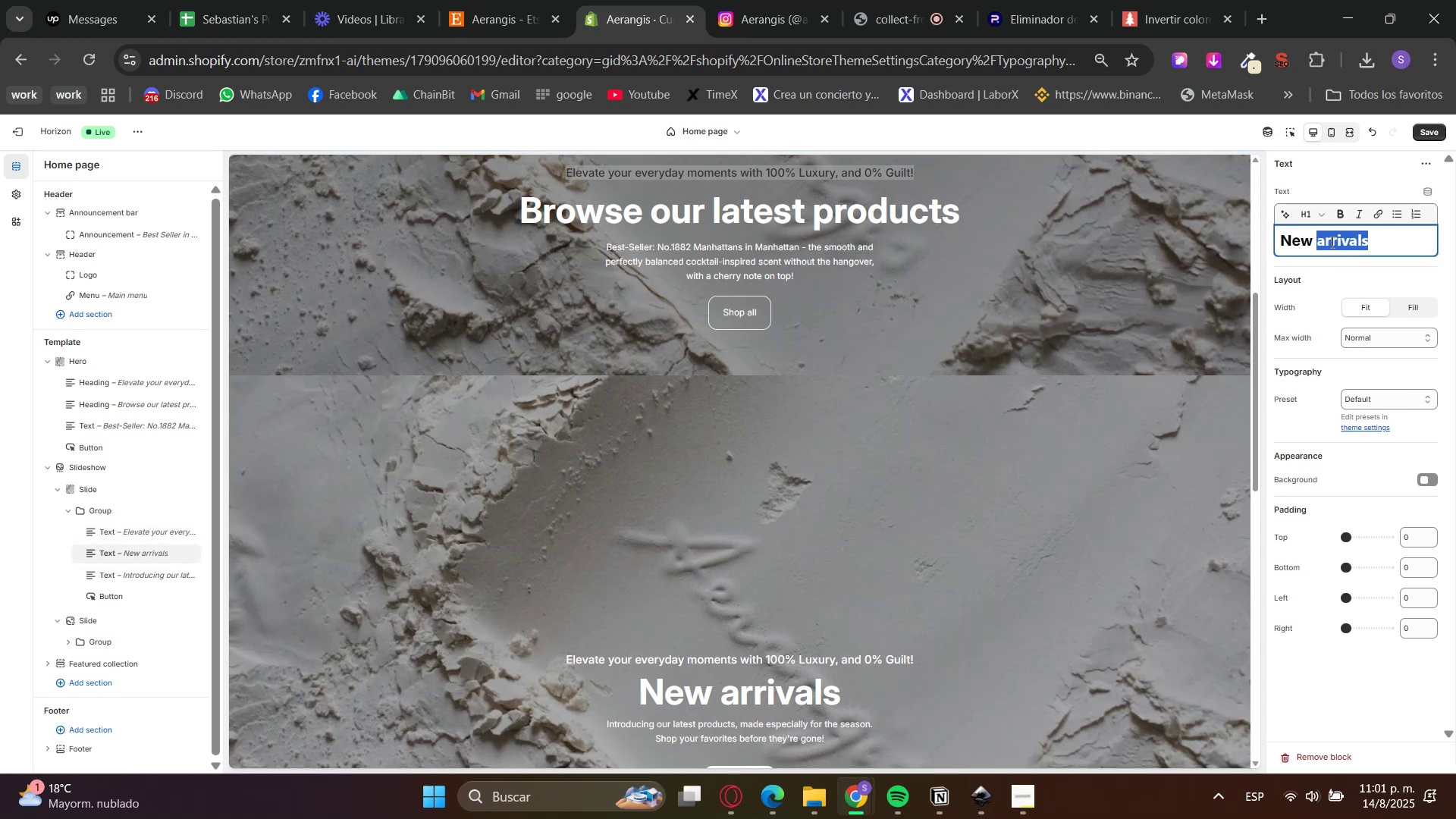 
triple_click([1331, 242])
 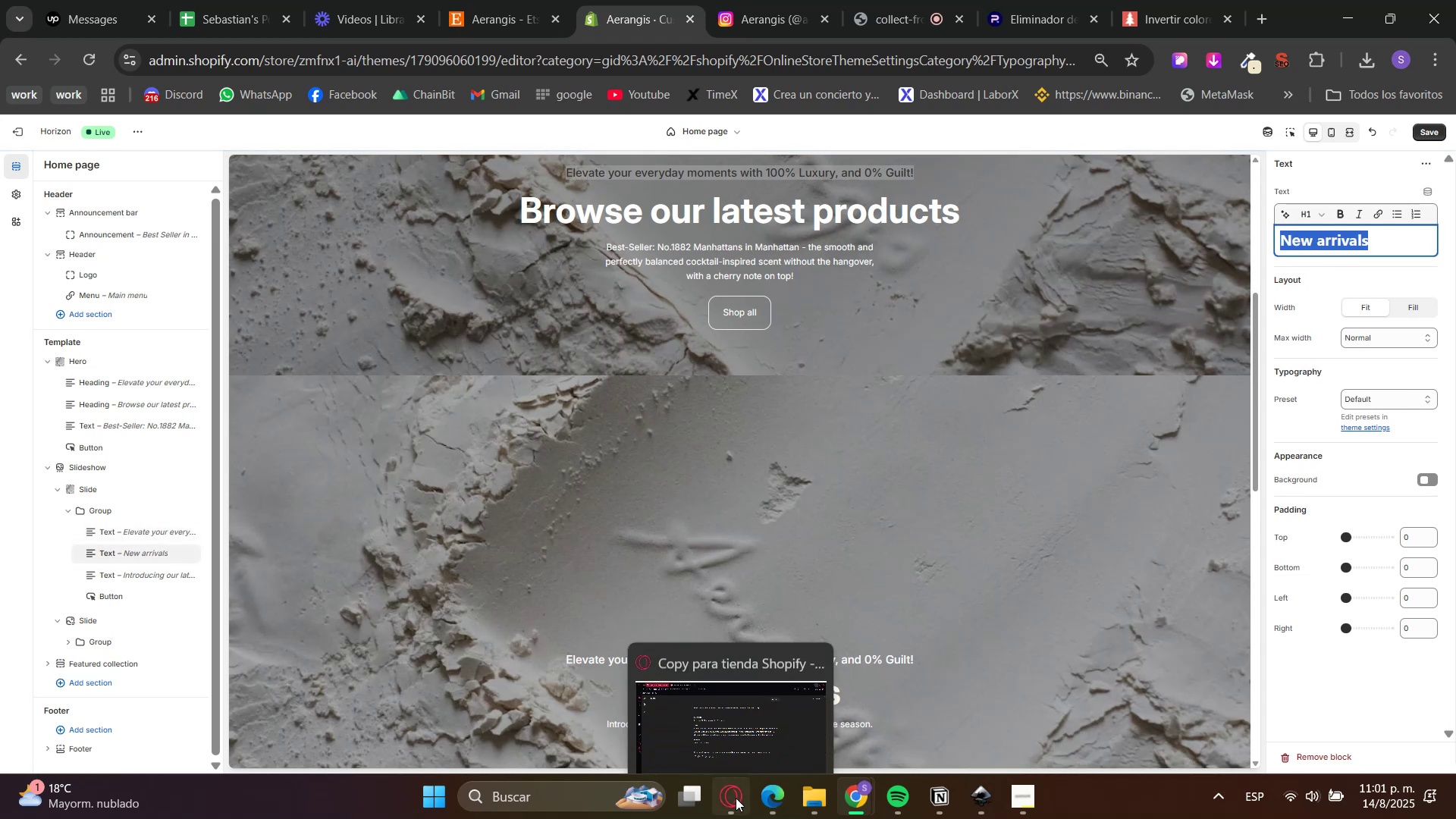 
left_click([736, 798])
 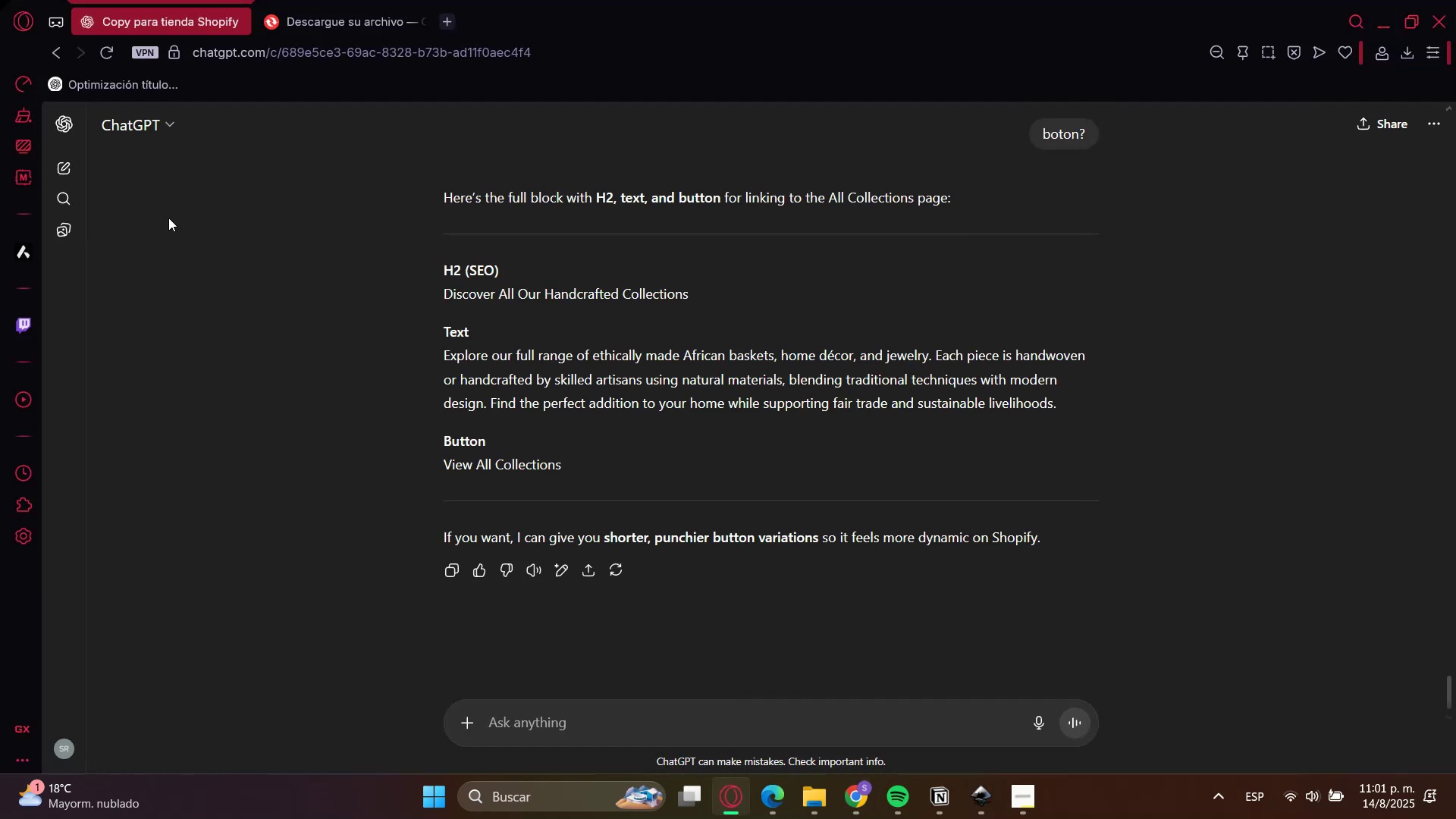 
left_click([66, 174])
 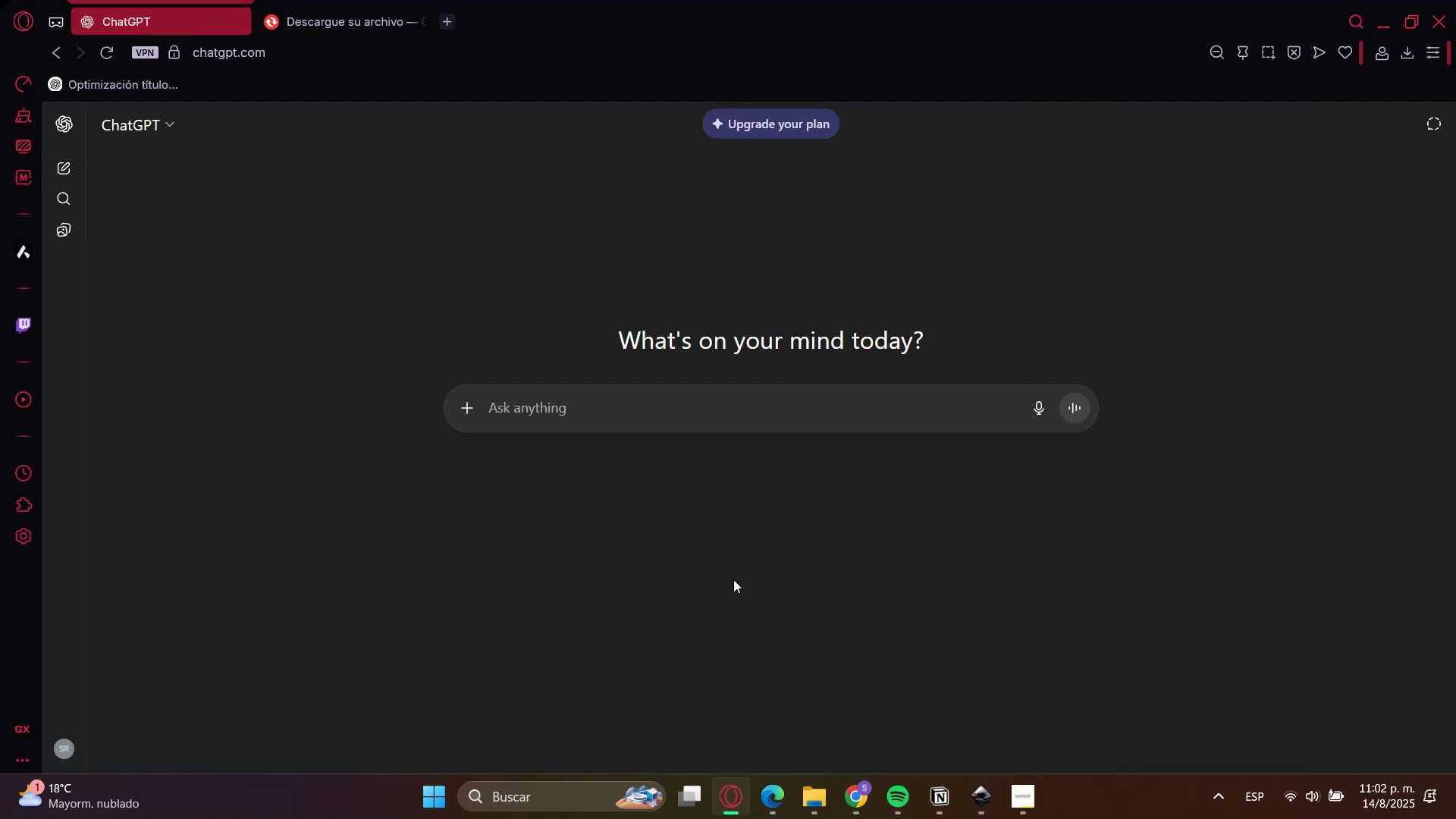 
type(hpt tenemos que hacer copywo)
key(Backspace)
type(ritings para el sigu)
key(Backspace)
key(Backspace)
key(Backspace)
key(Backspace)
type(siguiente negocio>)
 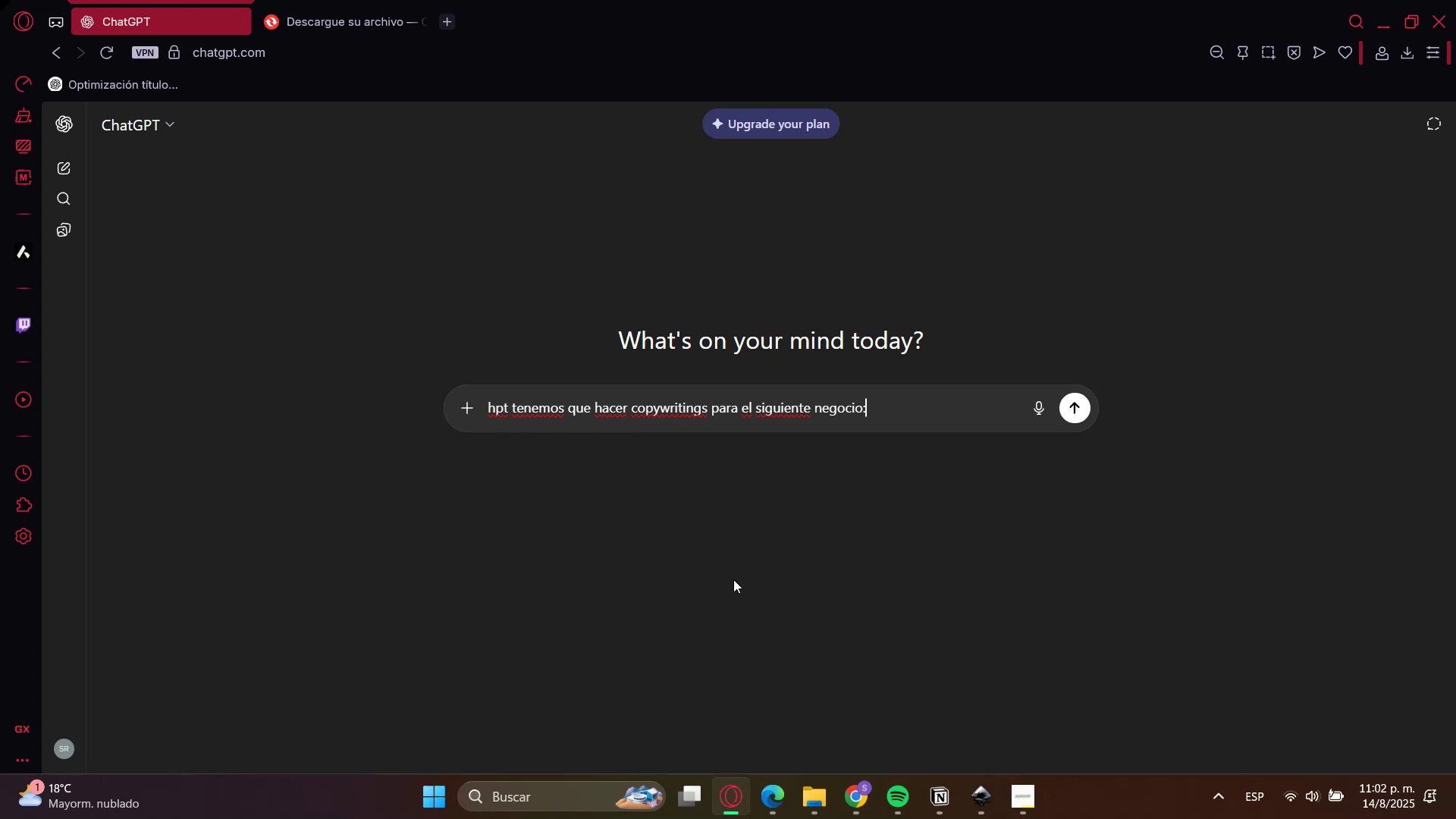 
key(Shift+Enter)
 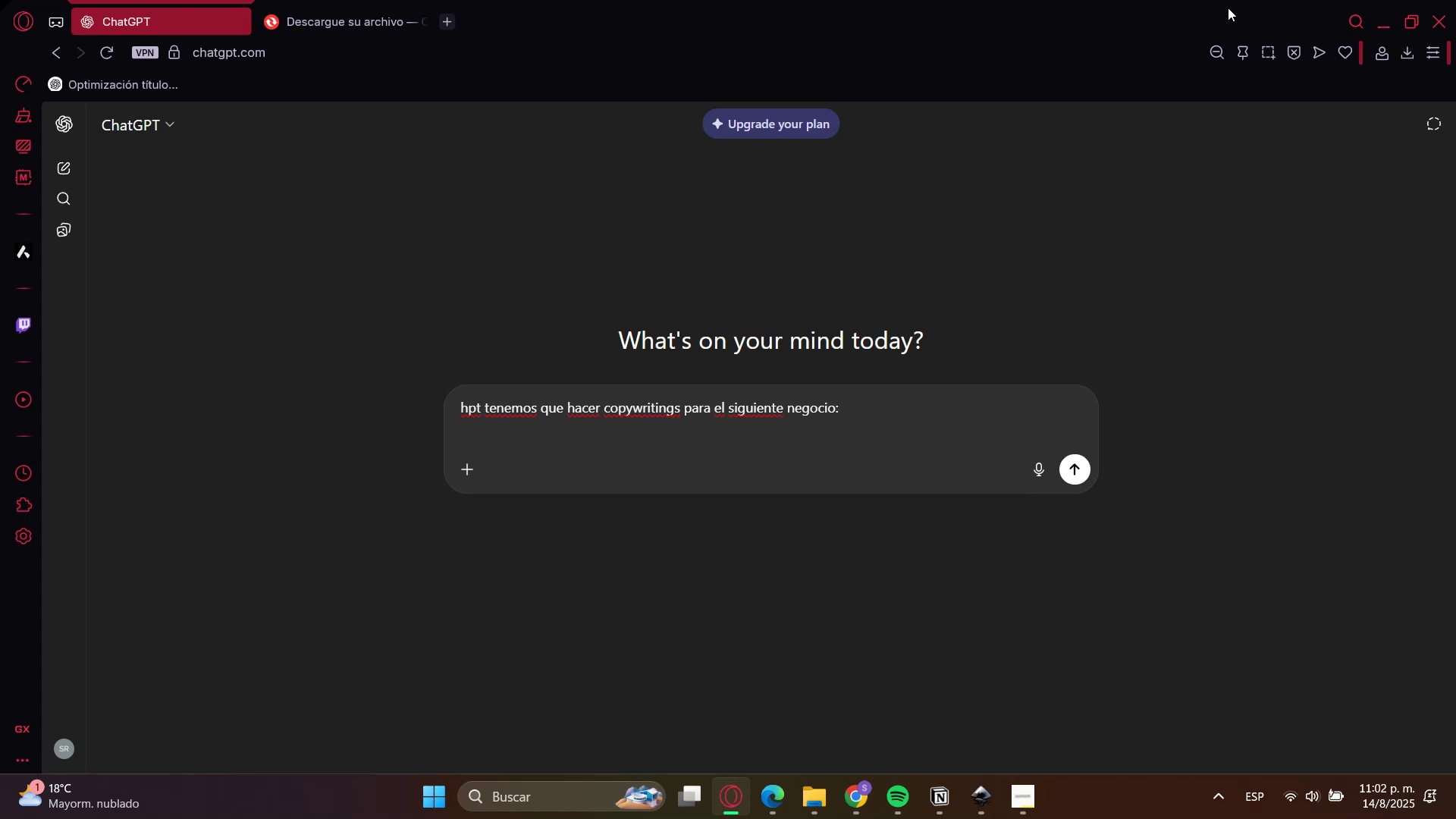 
left_click([1384, 9])
 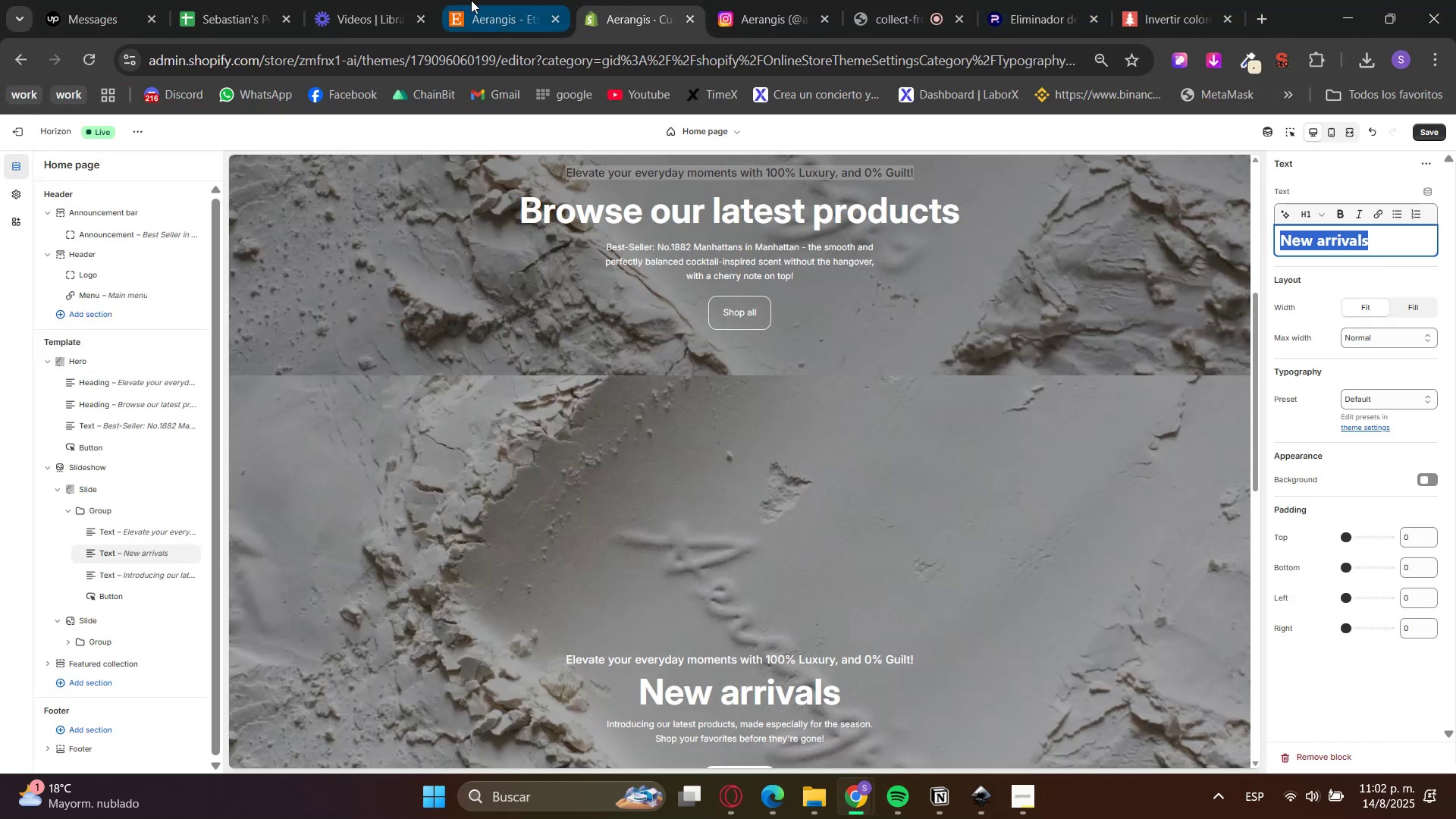 
left_click([471, 0])
 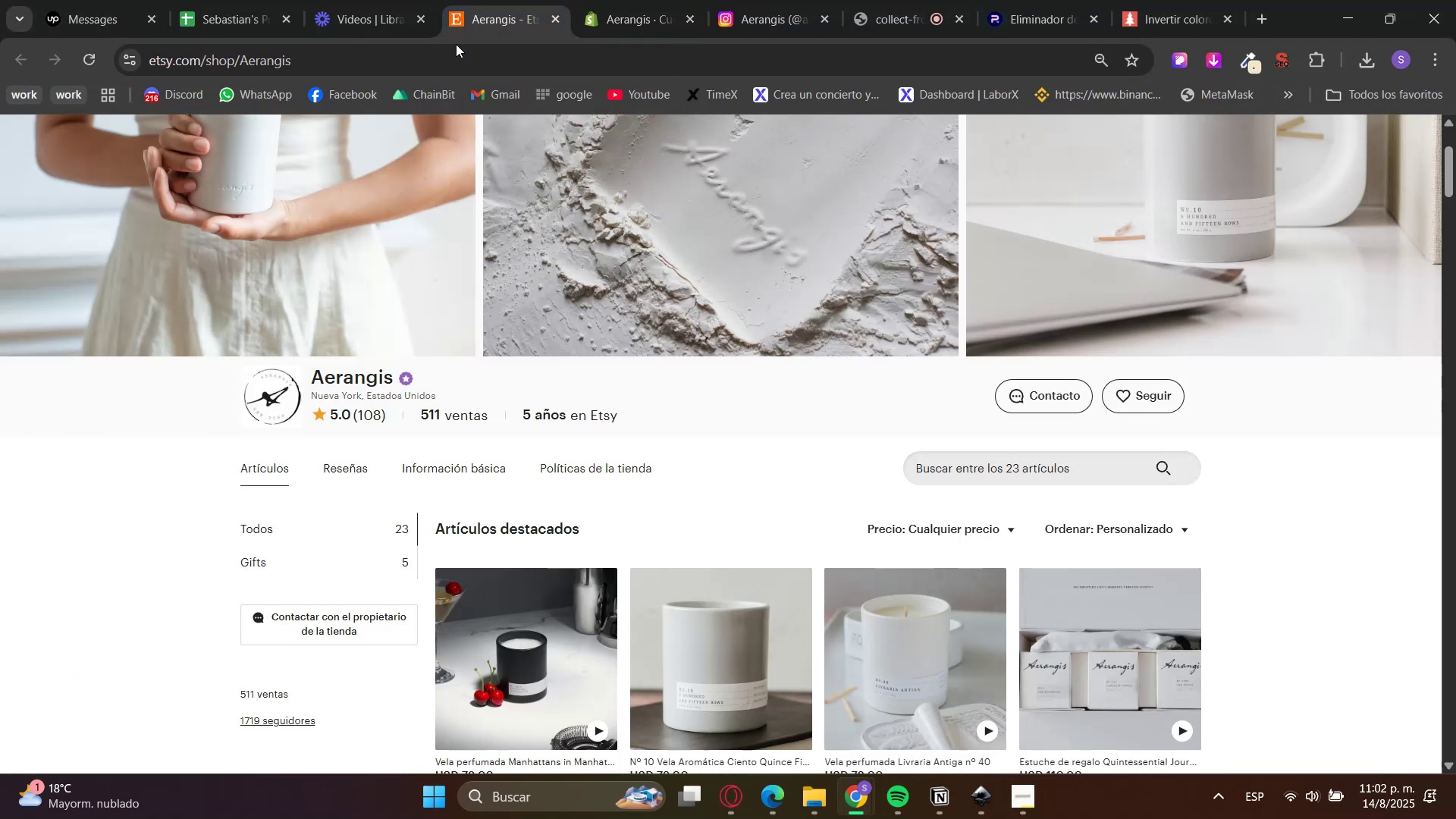 
left_click([449, 53])
 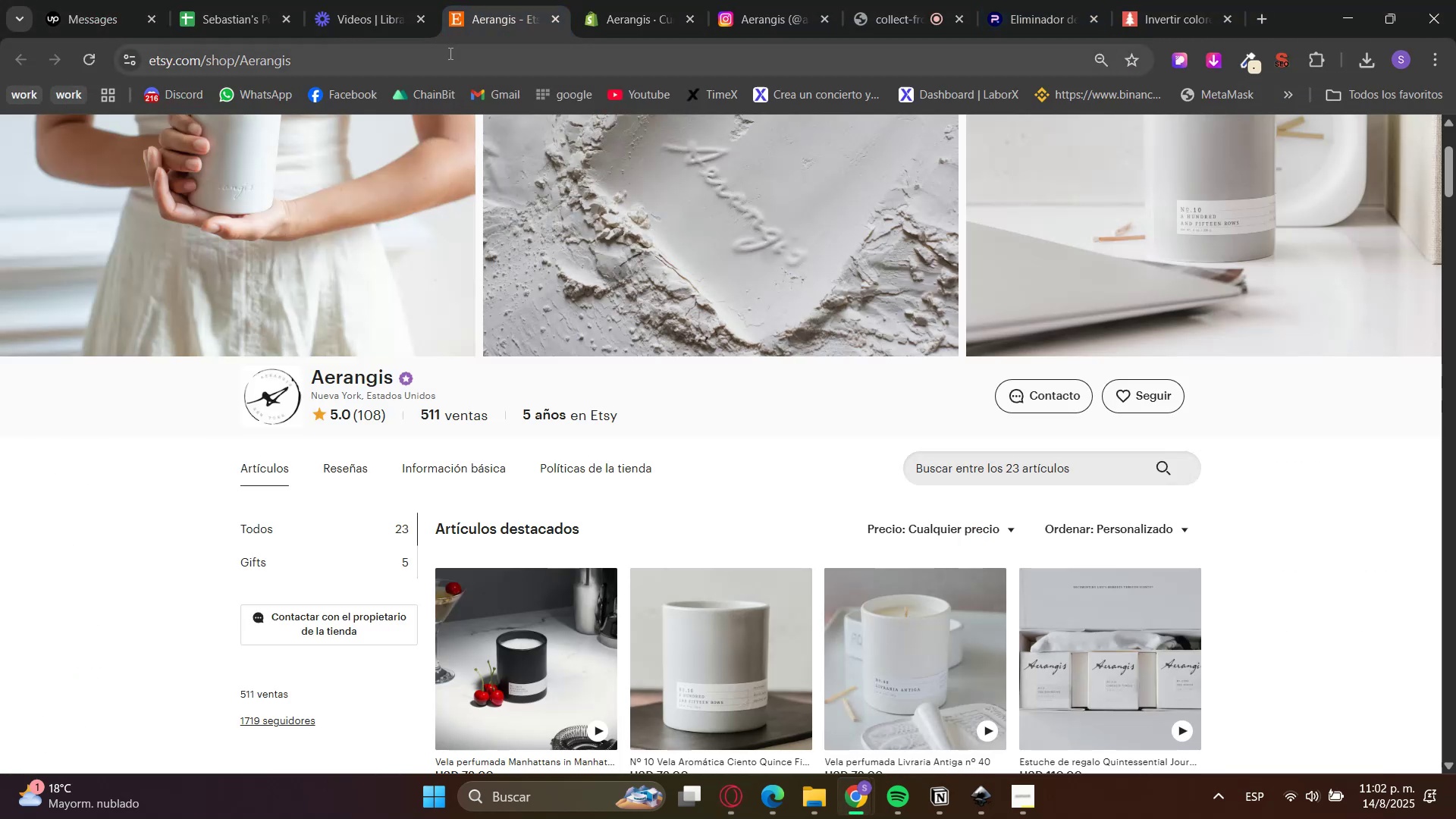 
key(Control+C)
 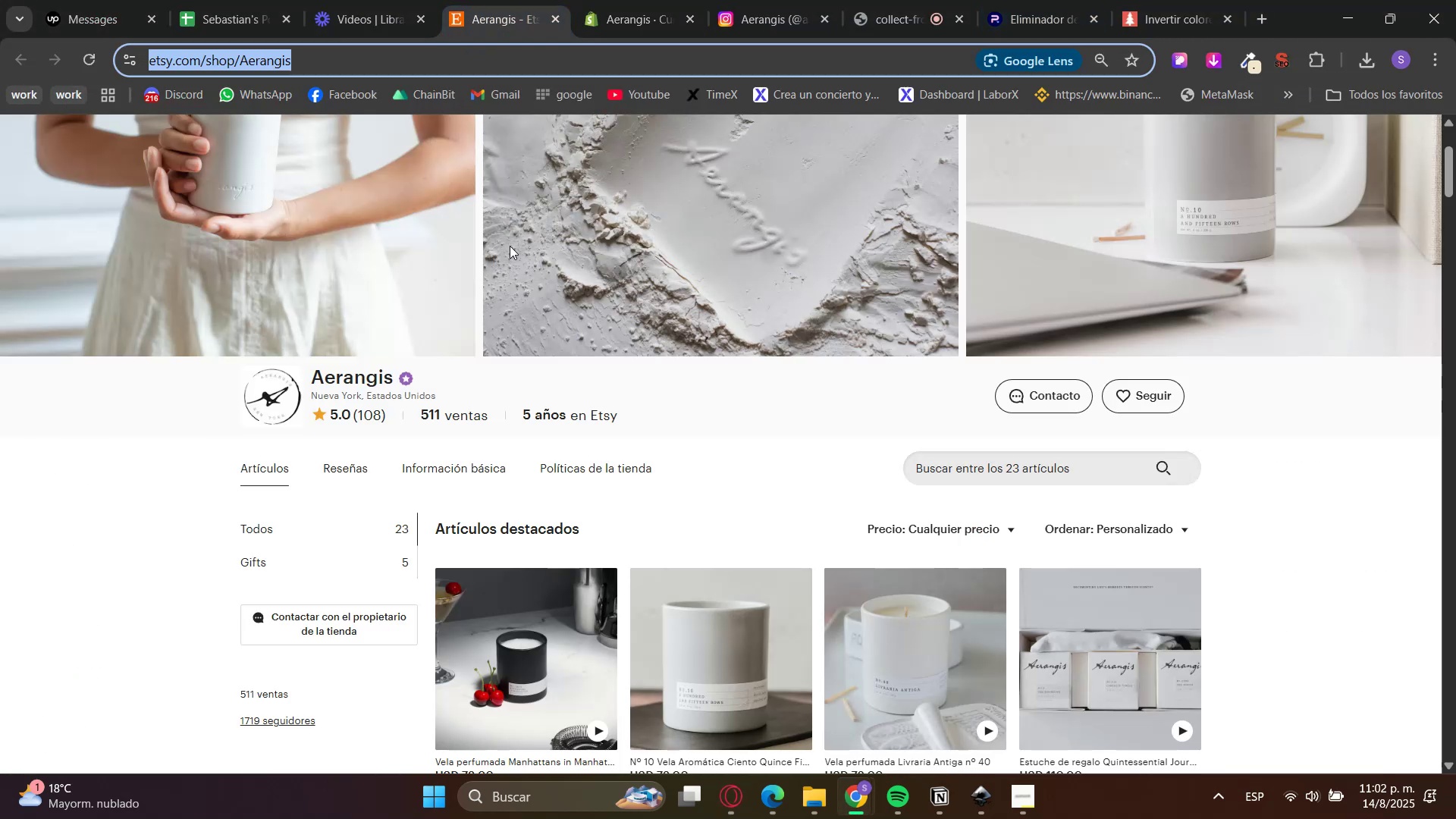 
key(Control+C)
 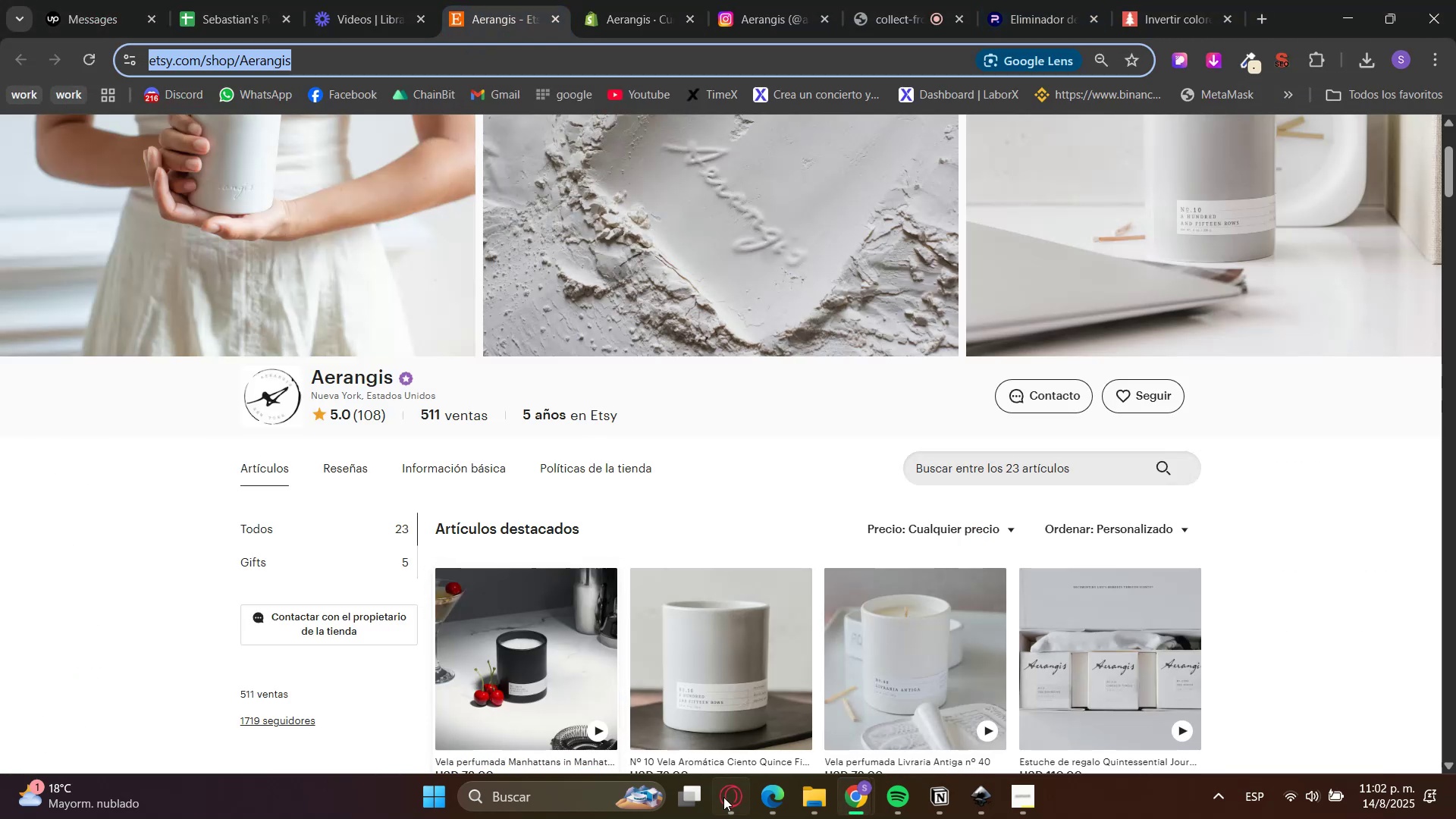 
left_click([742, 799])
 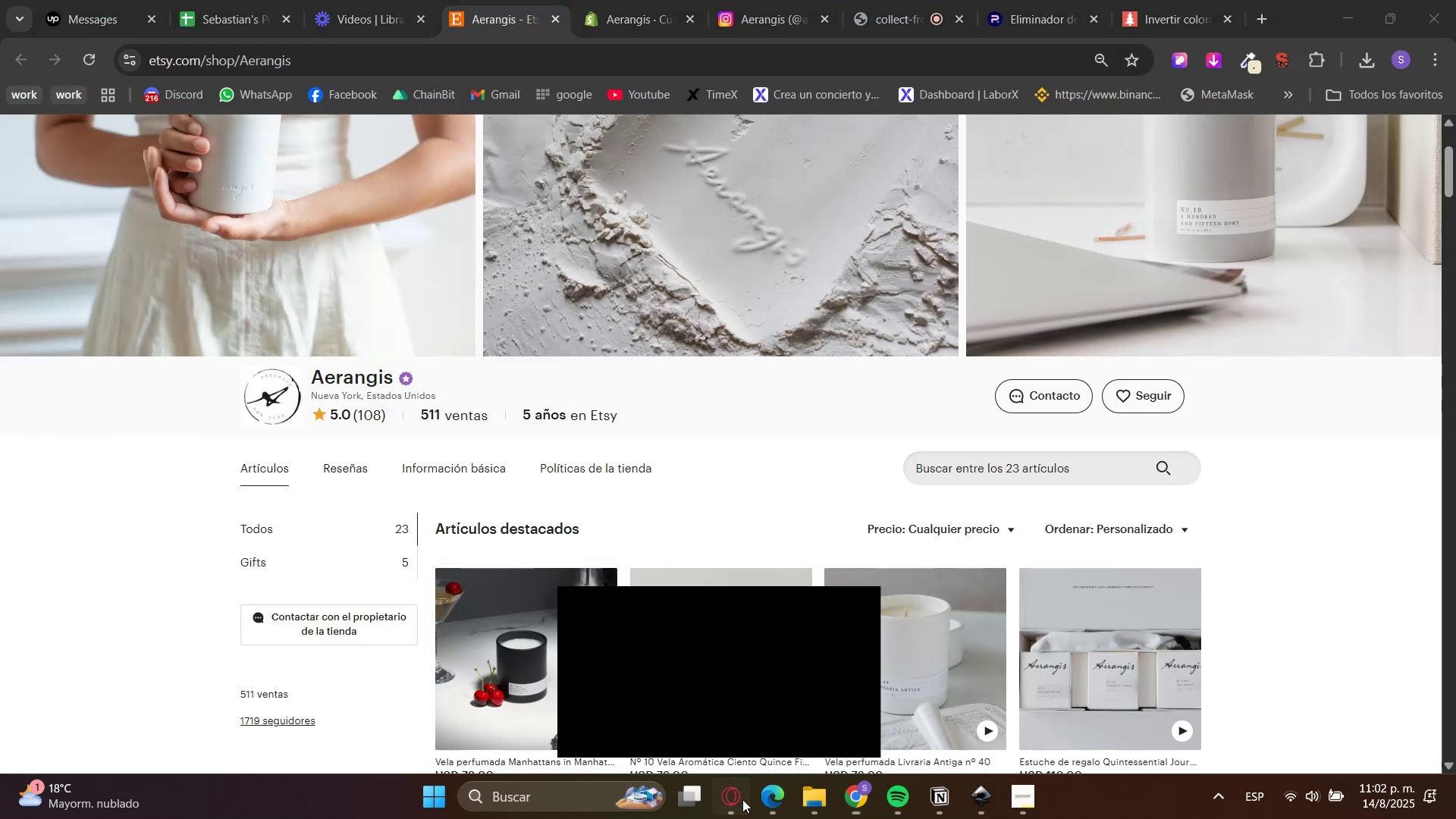 
key(Control+V)
 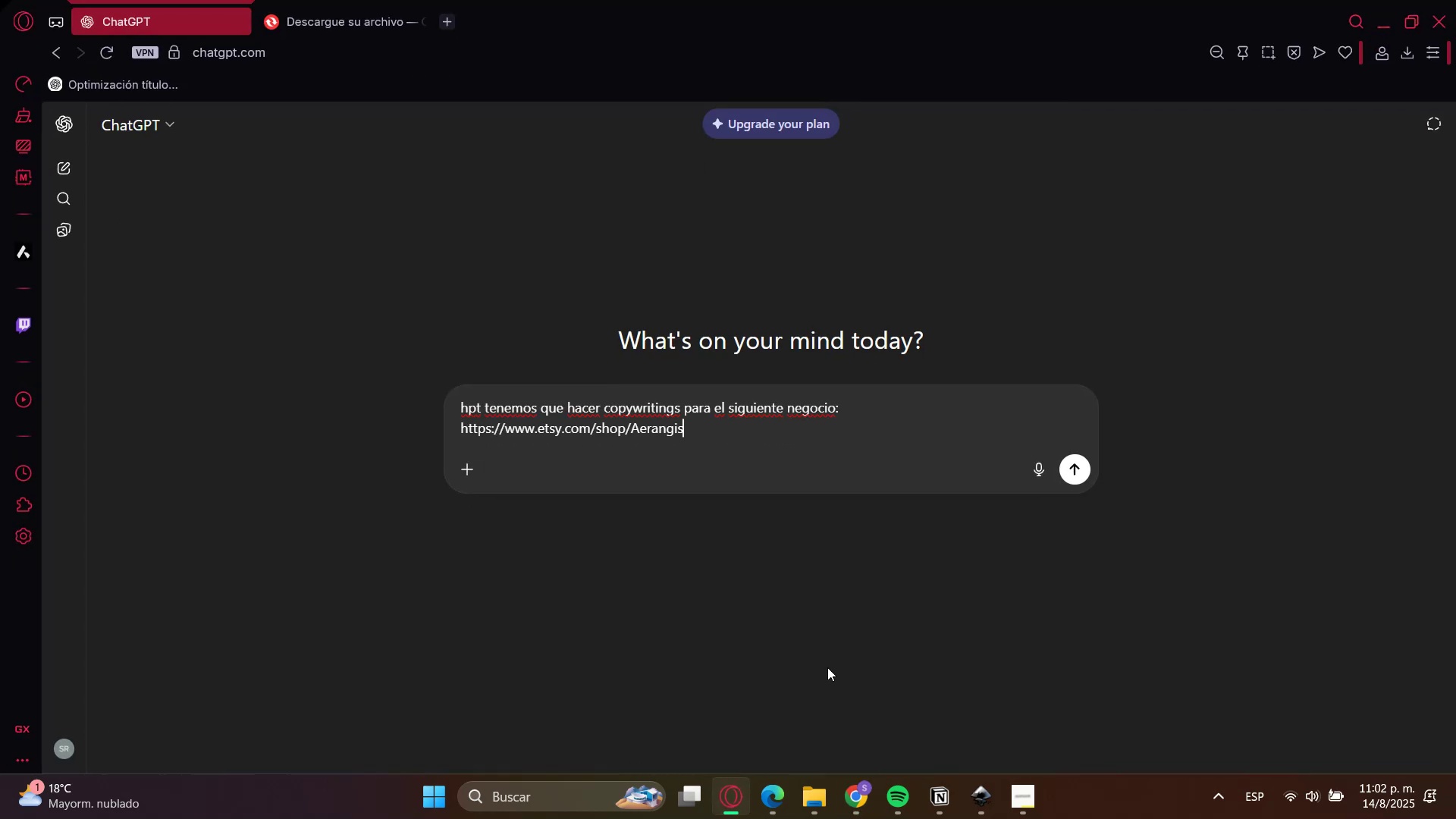 
key(Shift+ShiftRight)
 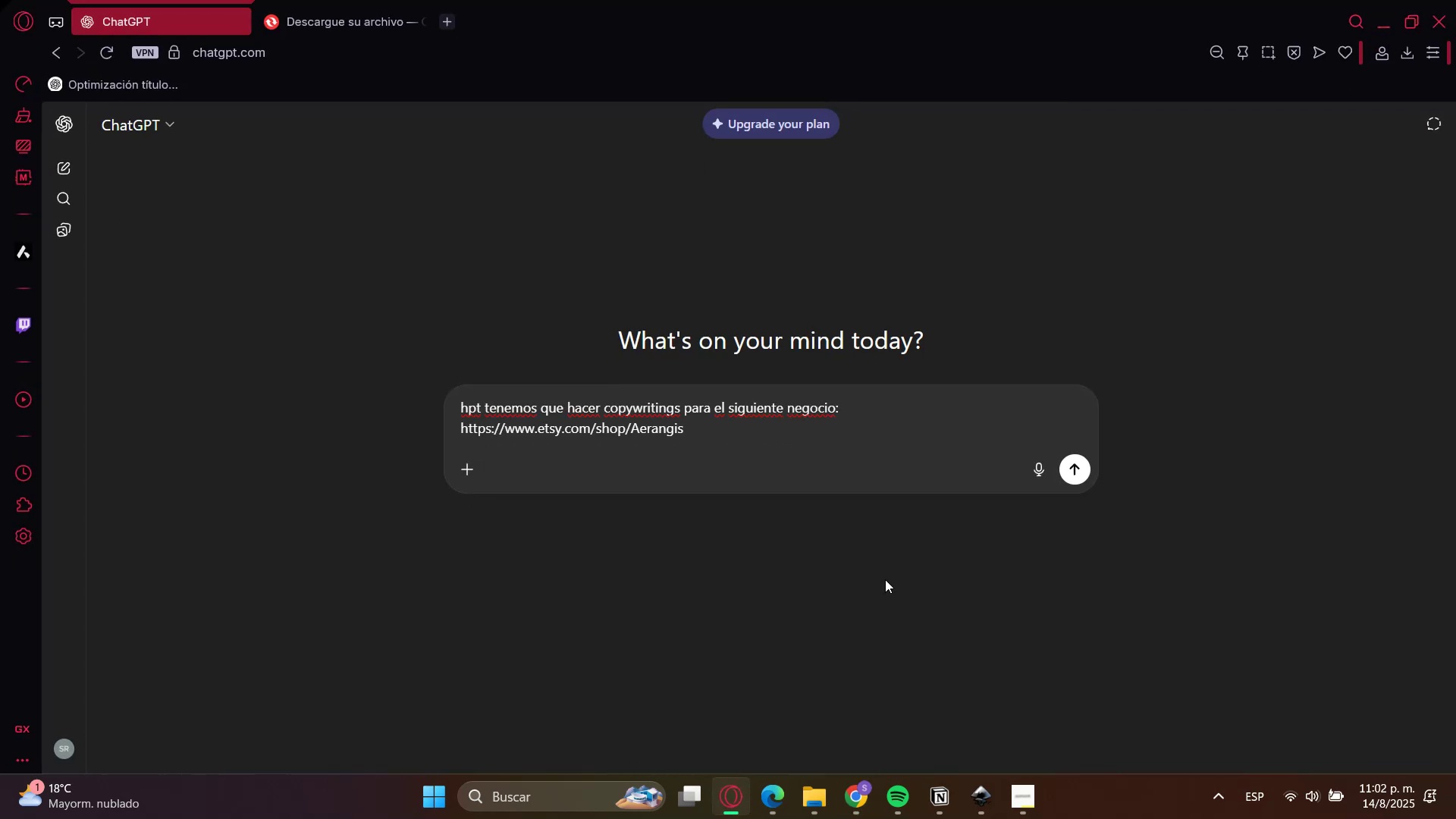 
key(Shift+Enter)
 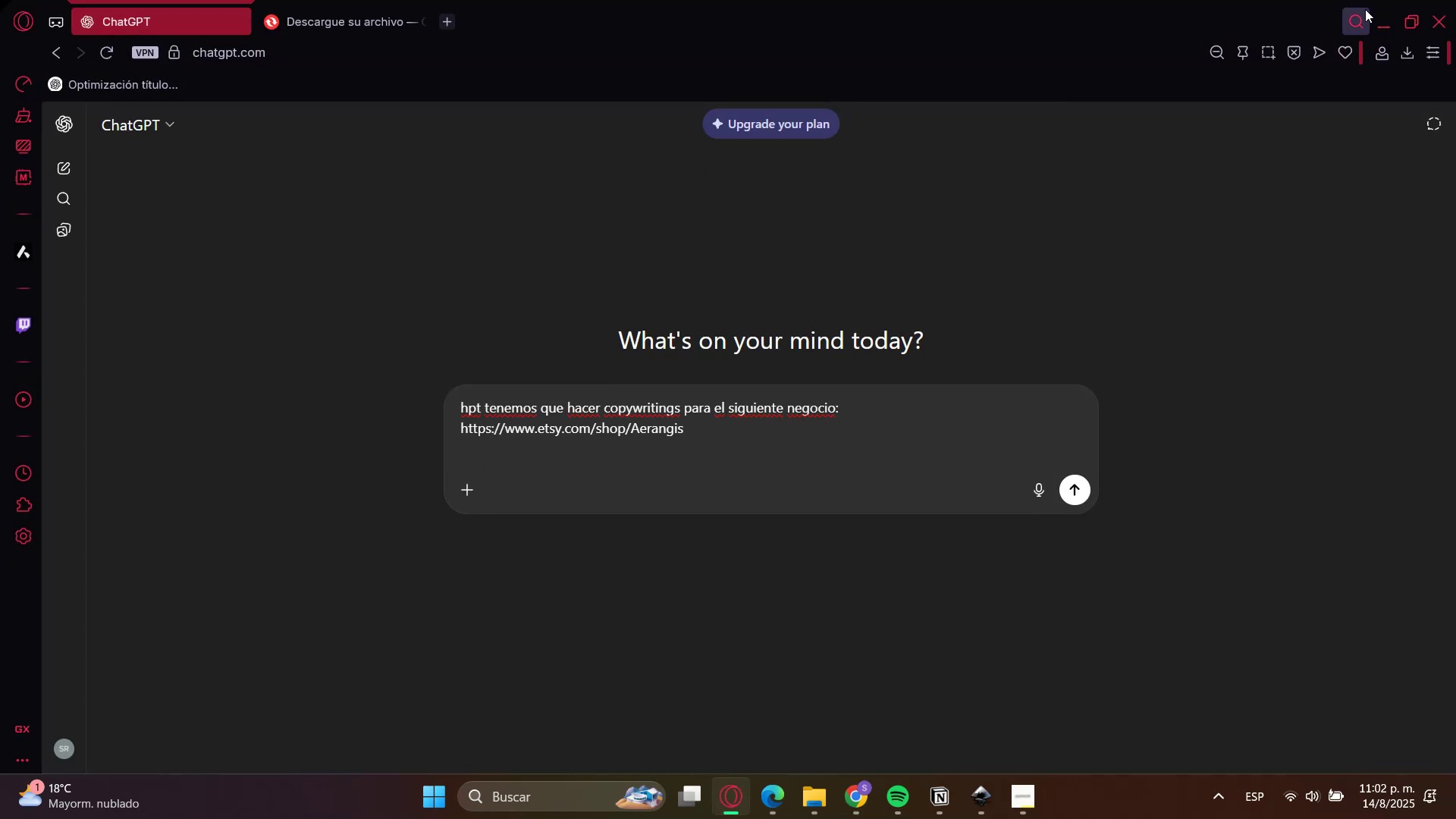 
left_click([1382, 19])
 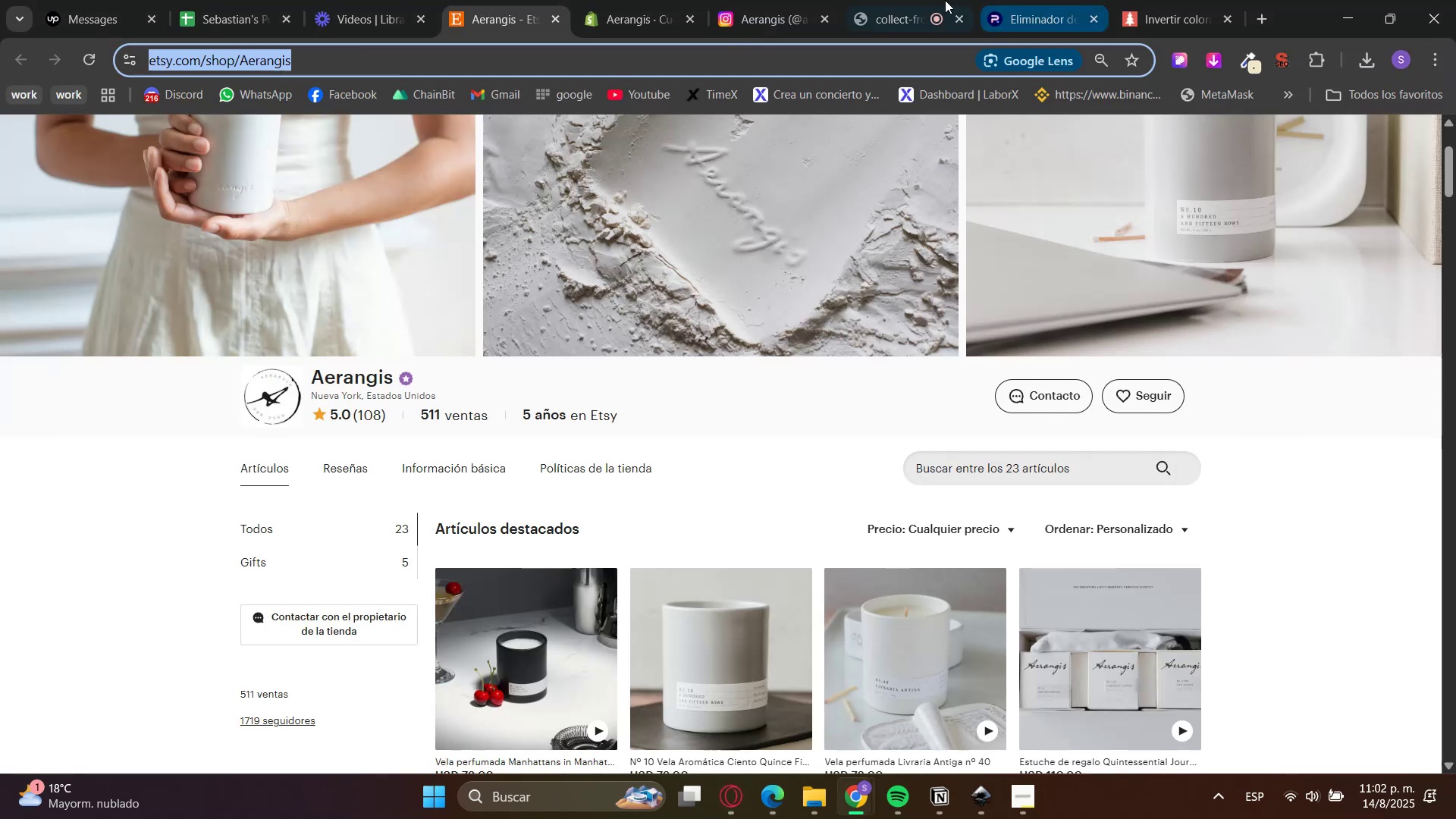 
left_click([794, 0])
 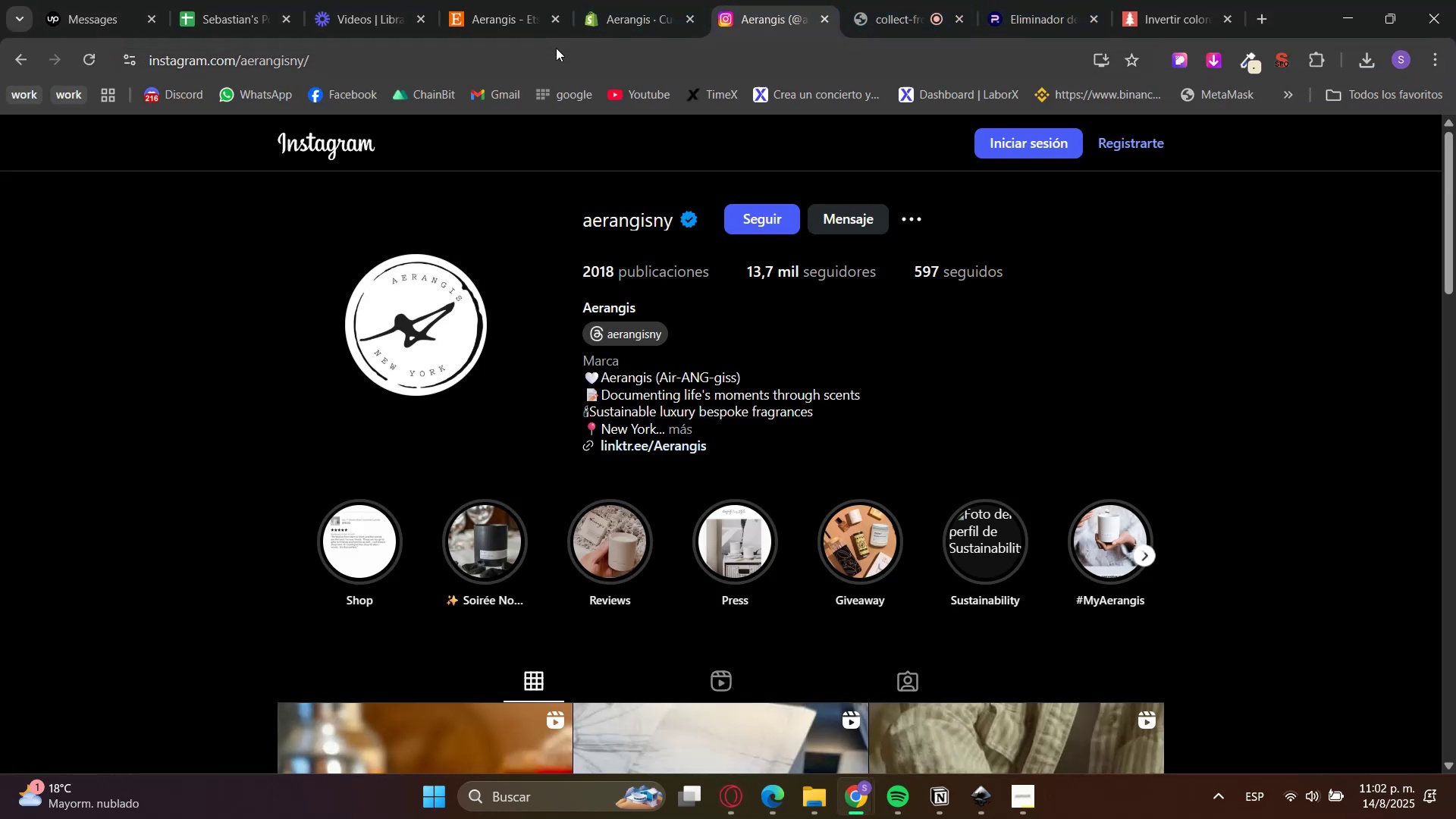 
left_click([547, 58])
 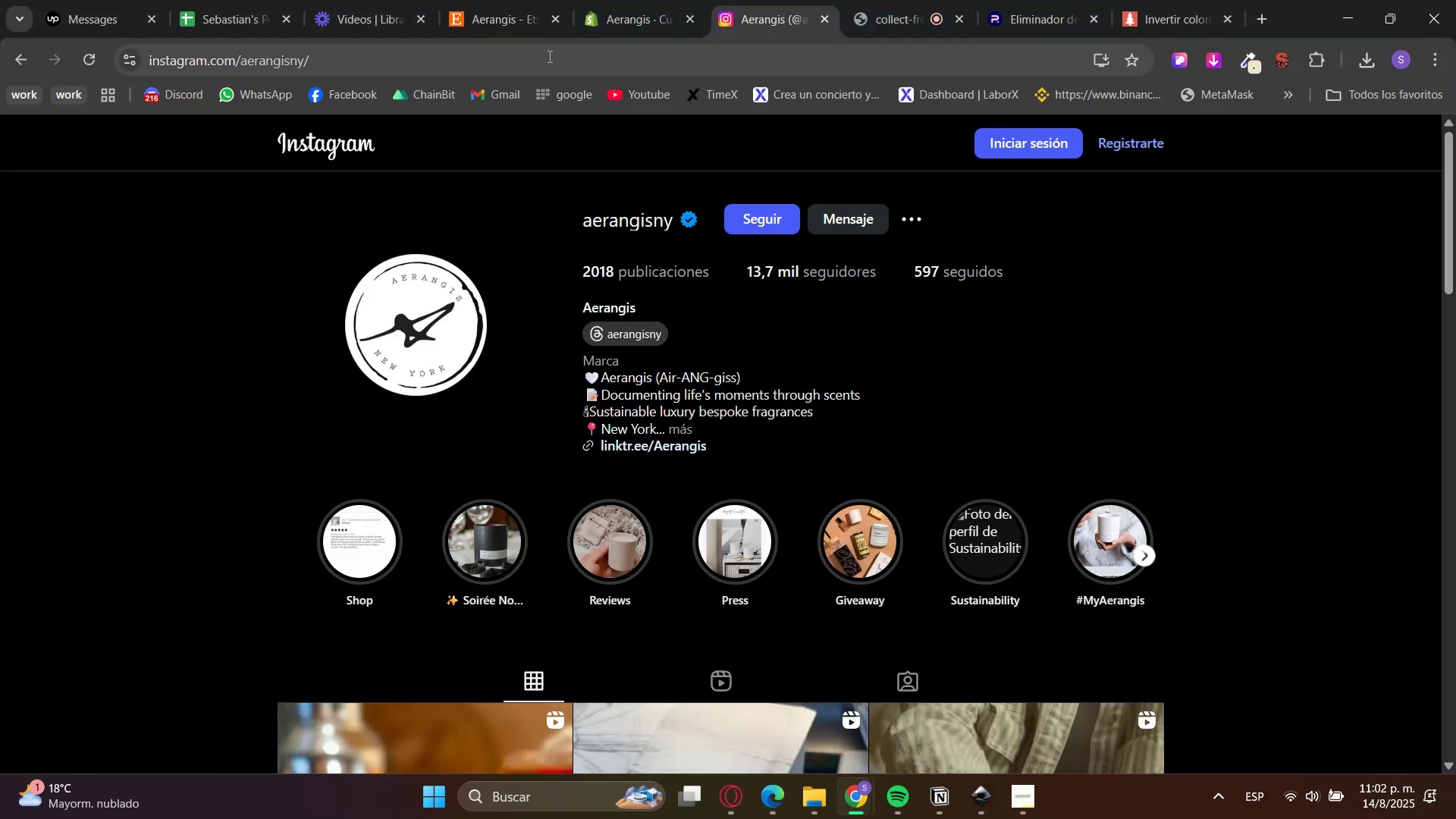 
key(Control+C)
 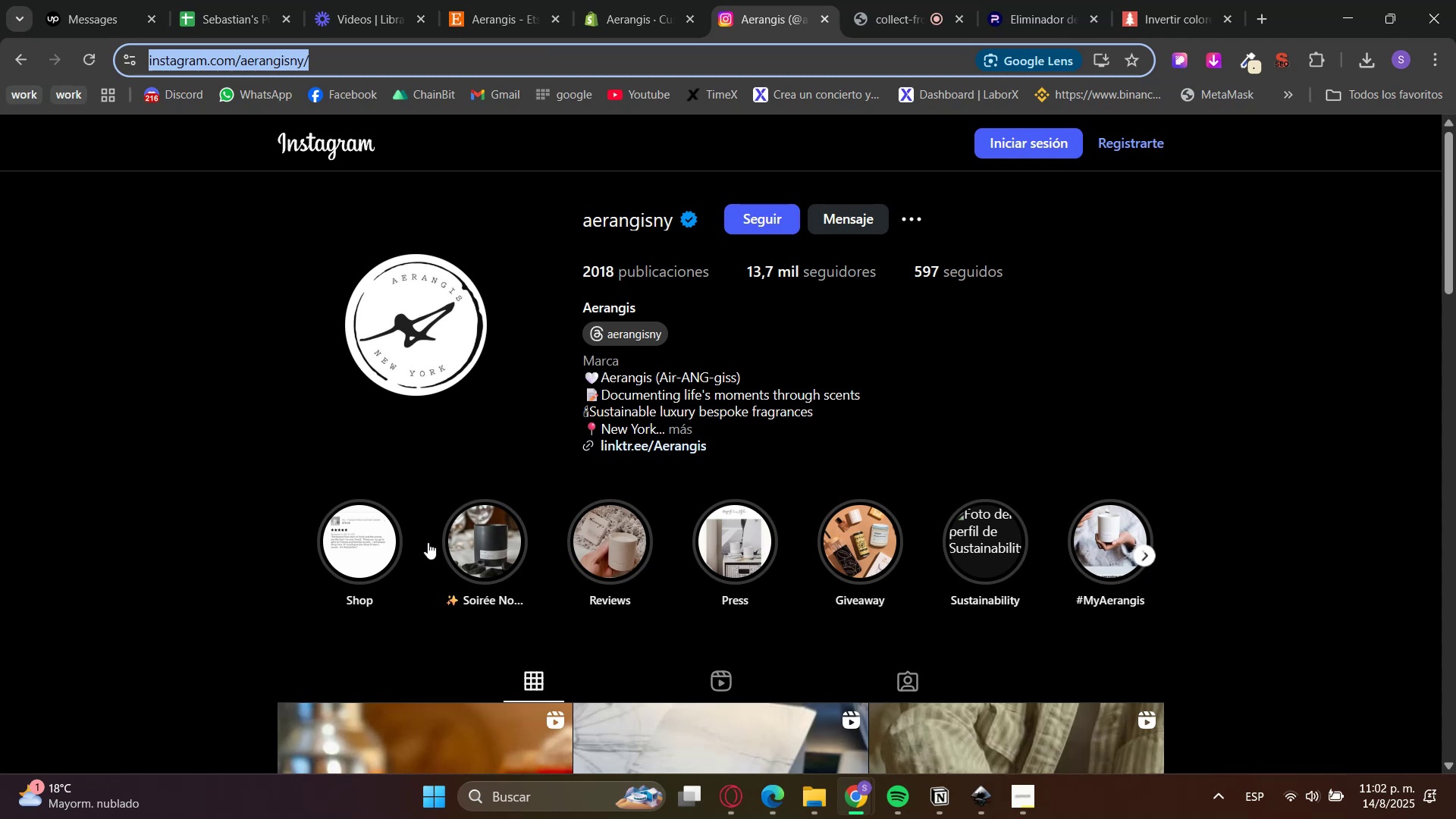 
left_click([208, 562])
 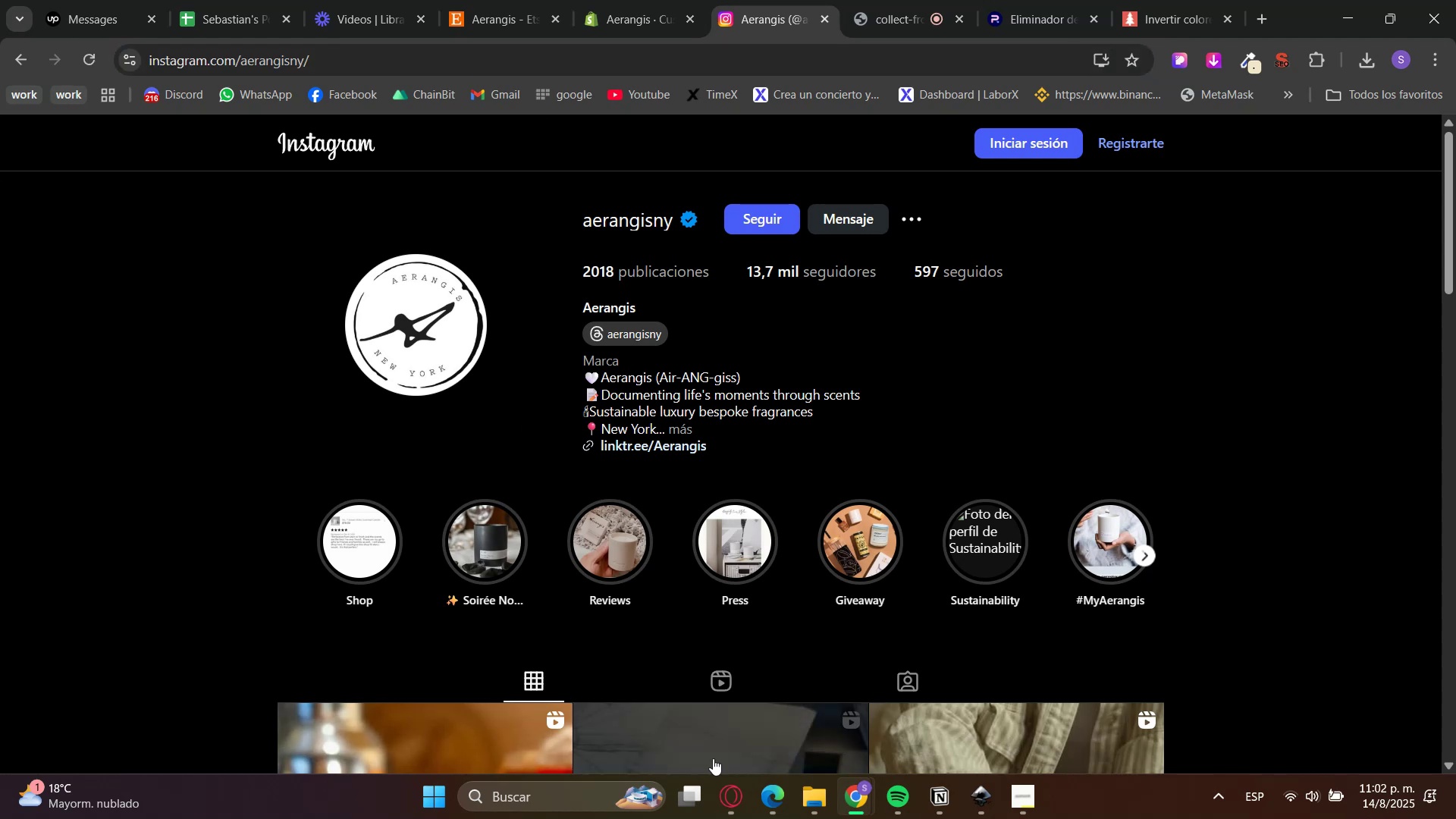 
left_click([733, 793])
 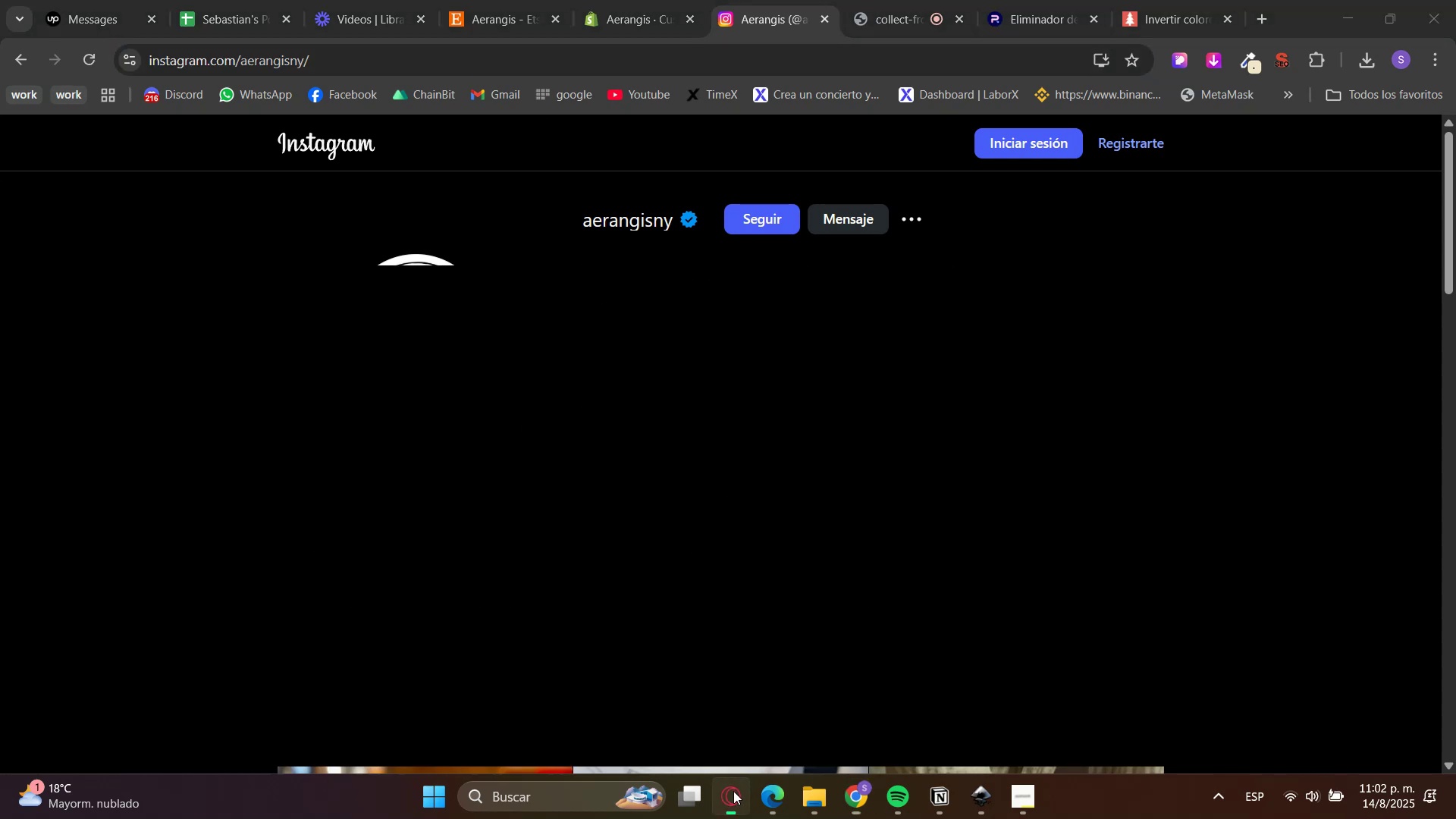 
key(Control+V)
 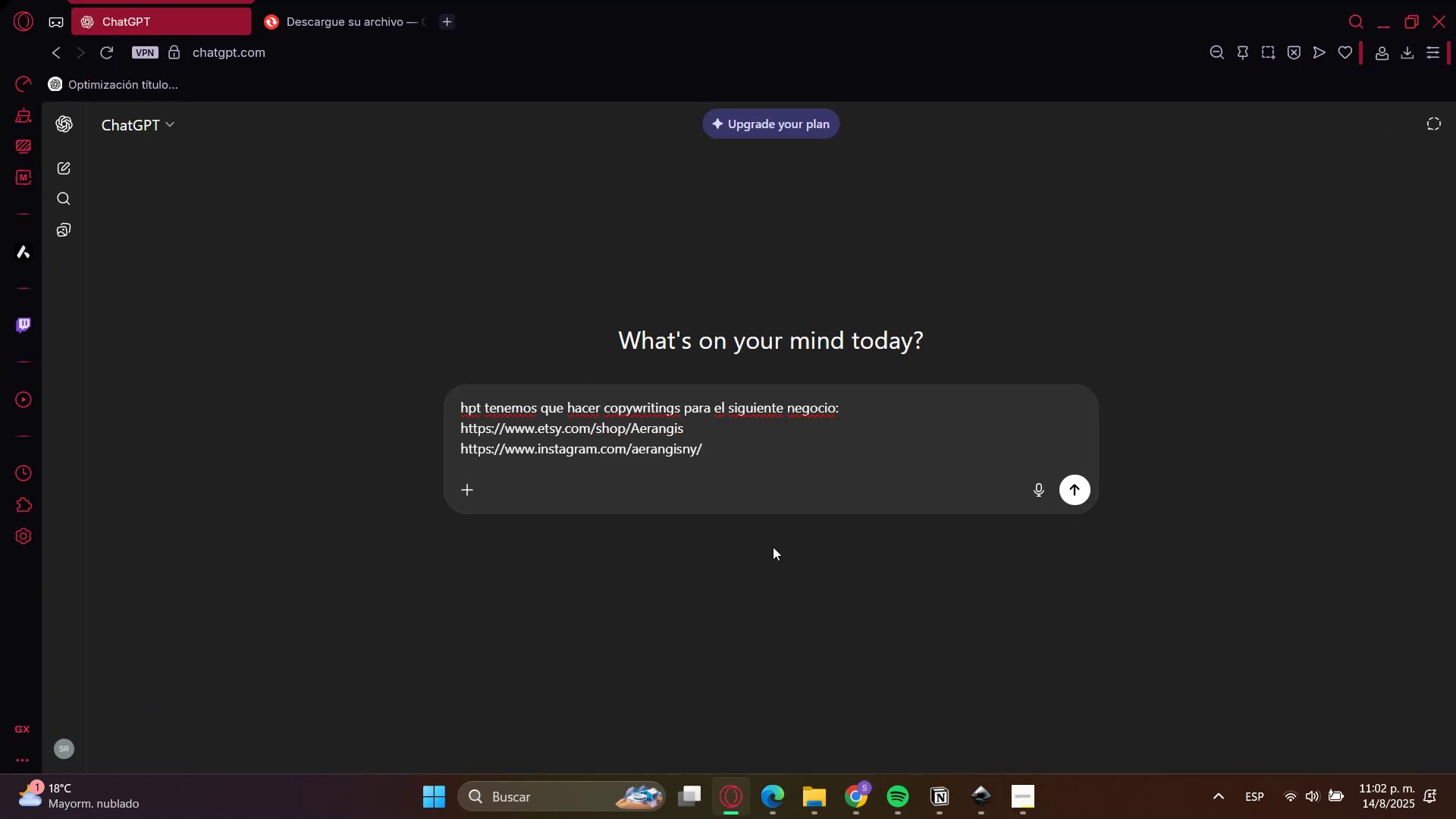 
key(Shift+Enter)
 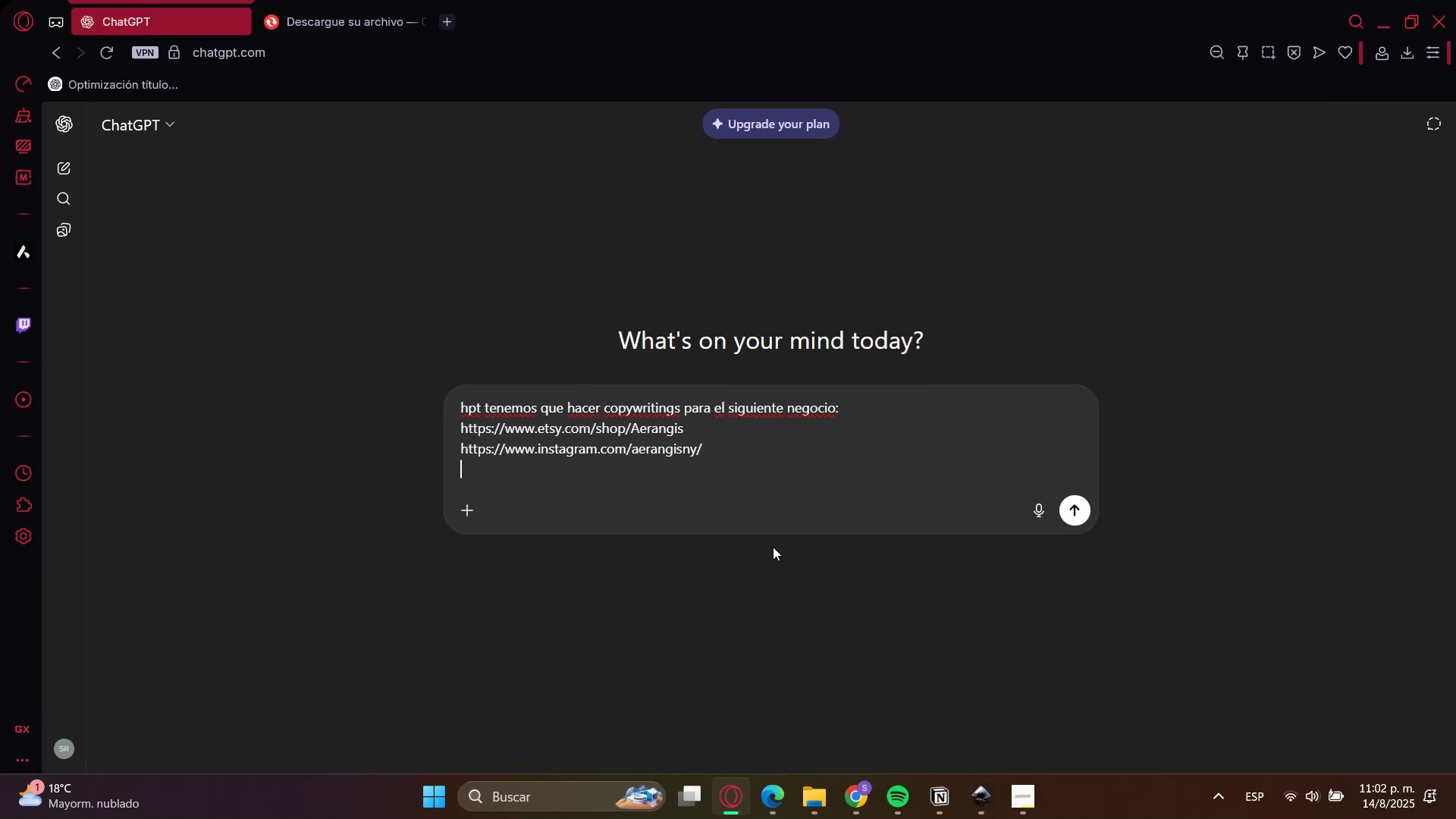 
key(Shift+Enter)
 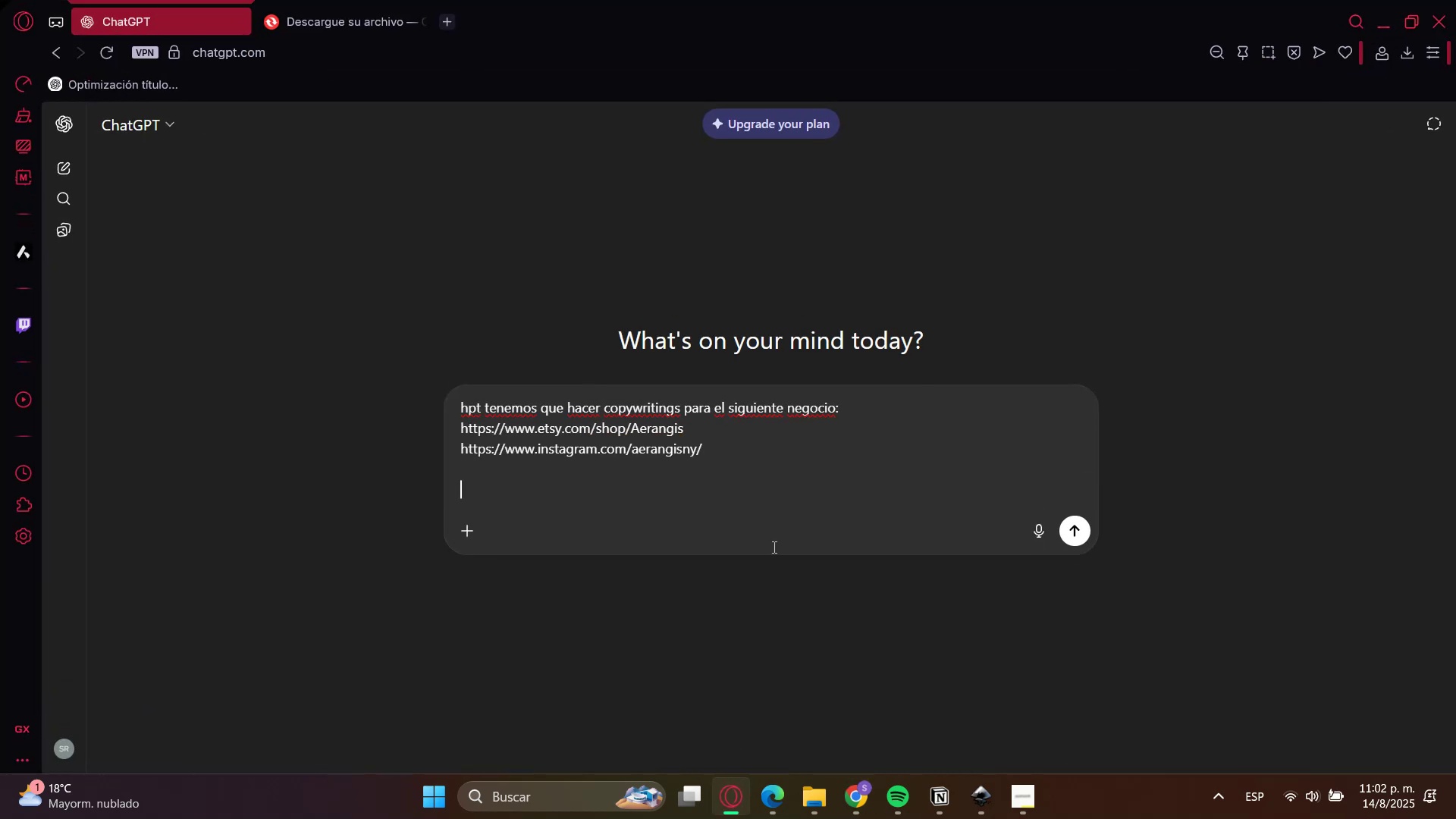 
type(necesito que todo el copy me lo des en ingles y directo. )
key(Backspace)
key(Backspace)
type(,)
key(Backspace)
type(. Todo contenido debe ser ajustado y optimizado a SEO local del negocio, por ahora necesito lo siguiente para mi hompe)
key(Backspace)
key(Backspace)
type(epage>)
 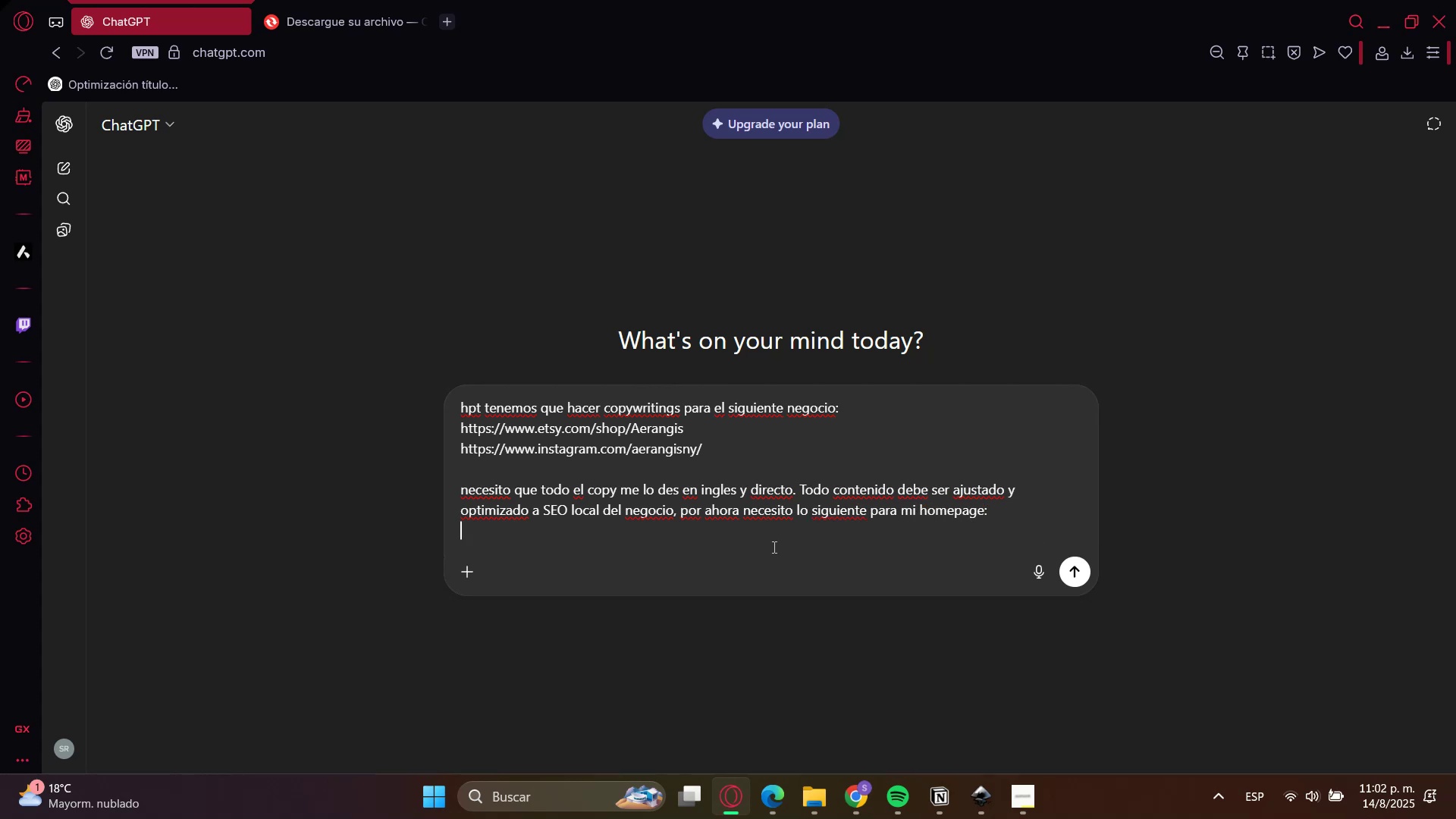 
key(Shift+Enter)
 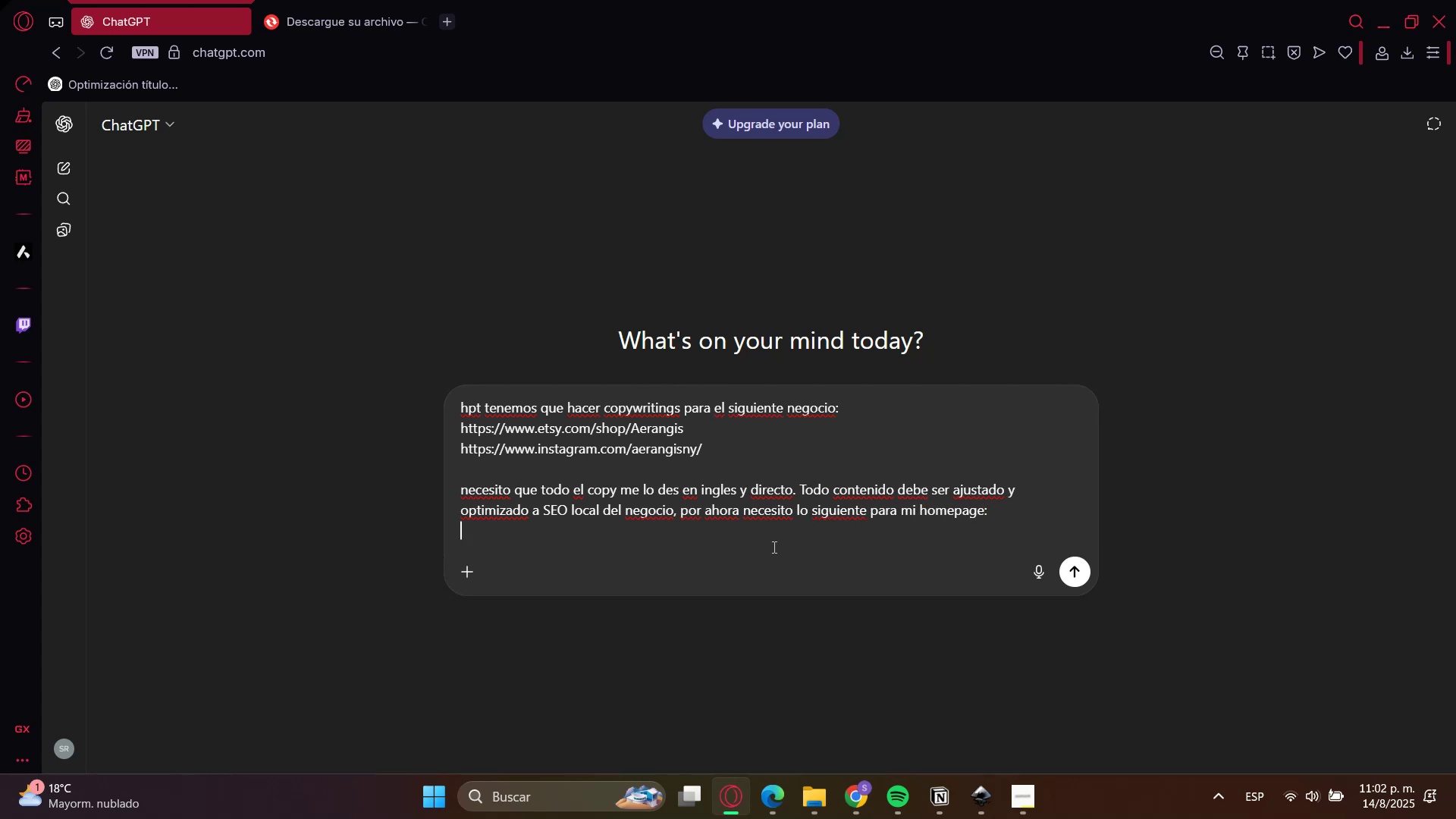 
key(Shift+Enter)
 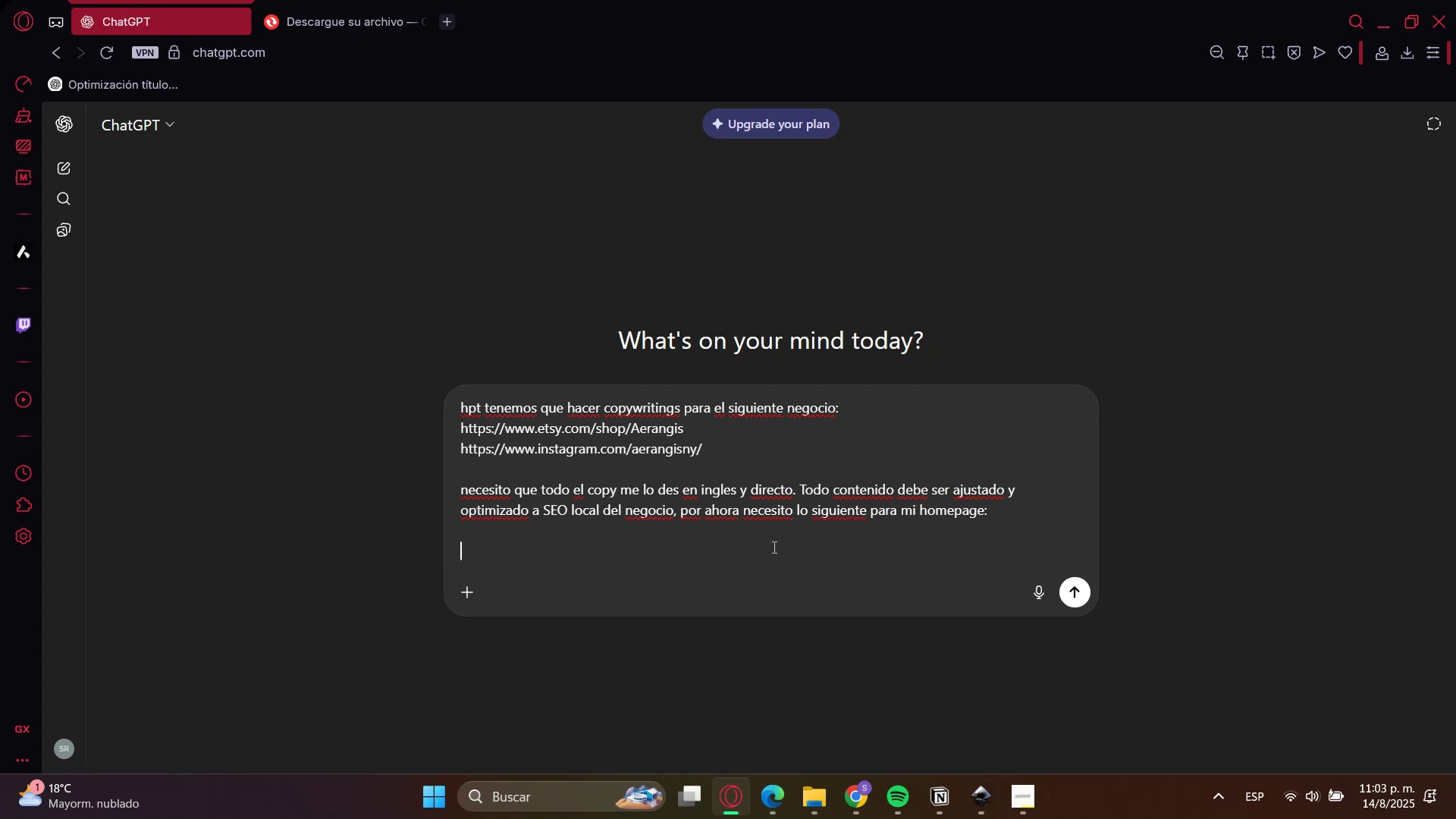 
type(h6)
 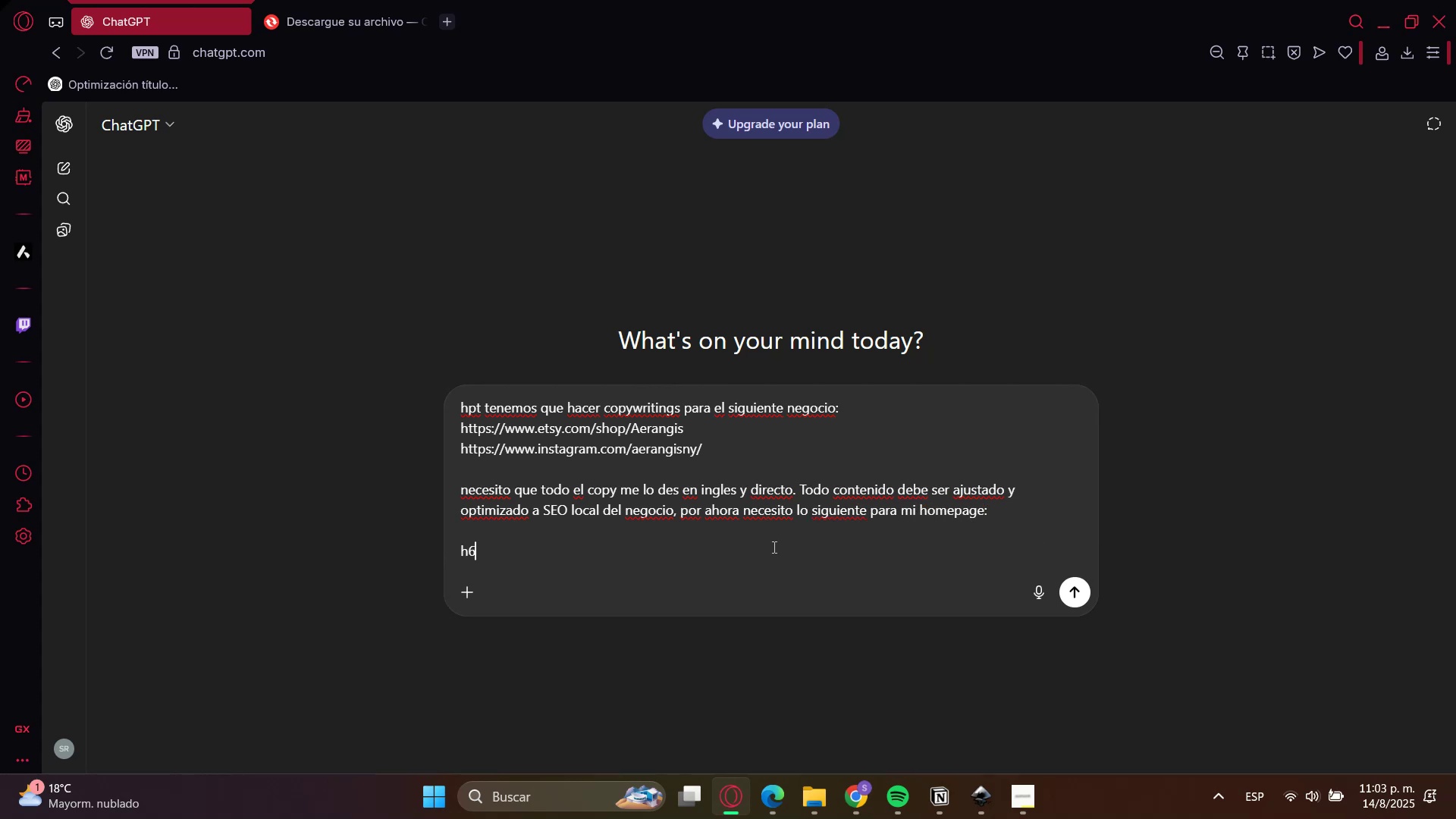 
key(Shift+Enter)
 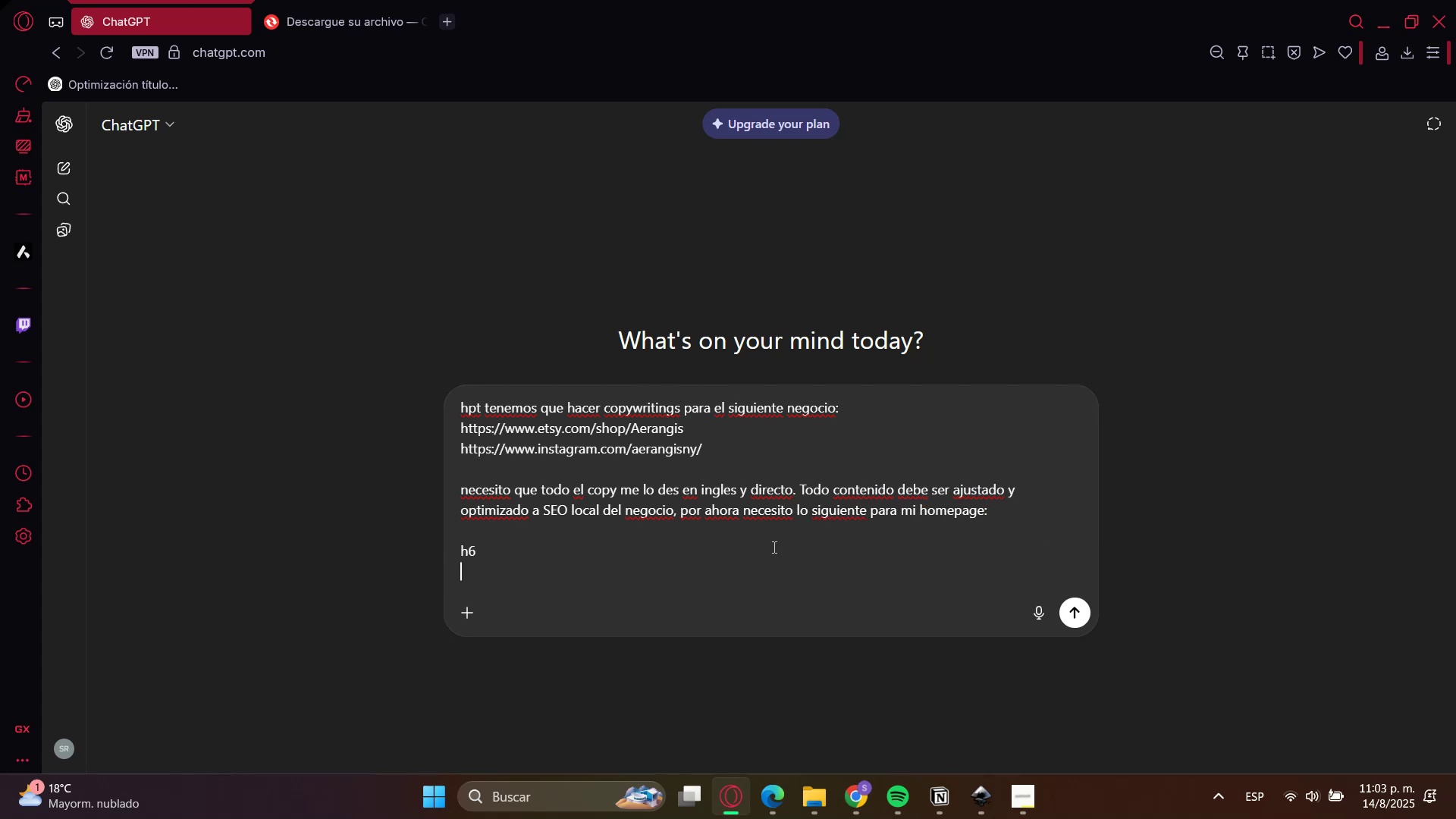 
type(h1)
 